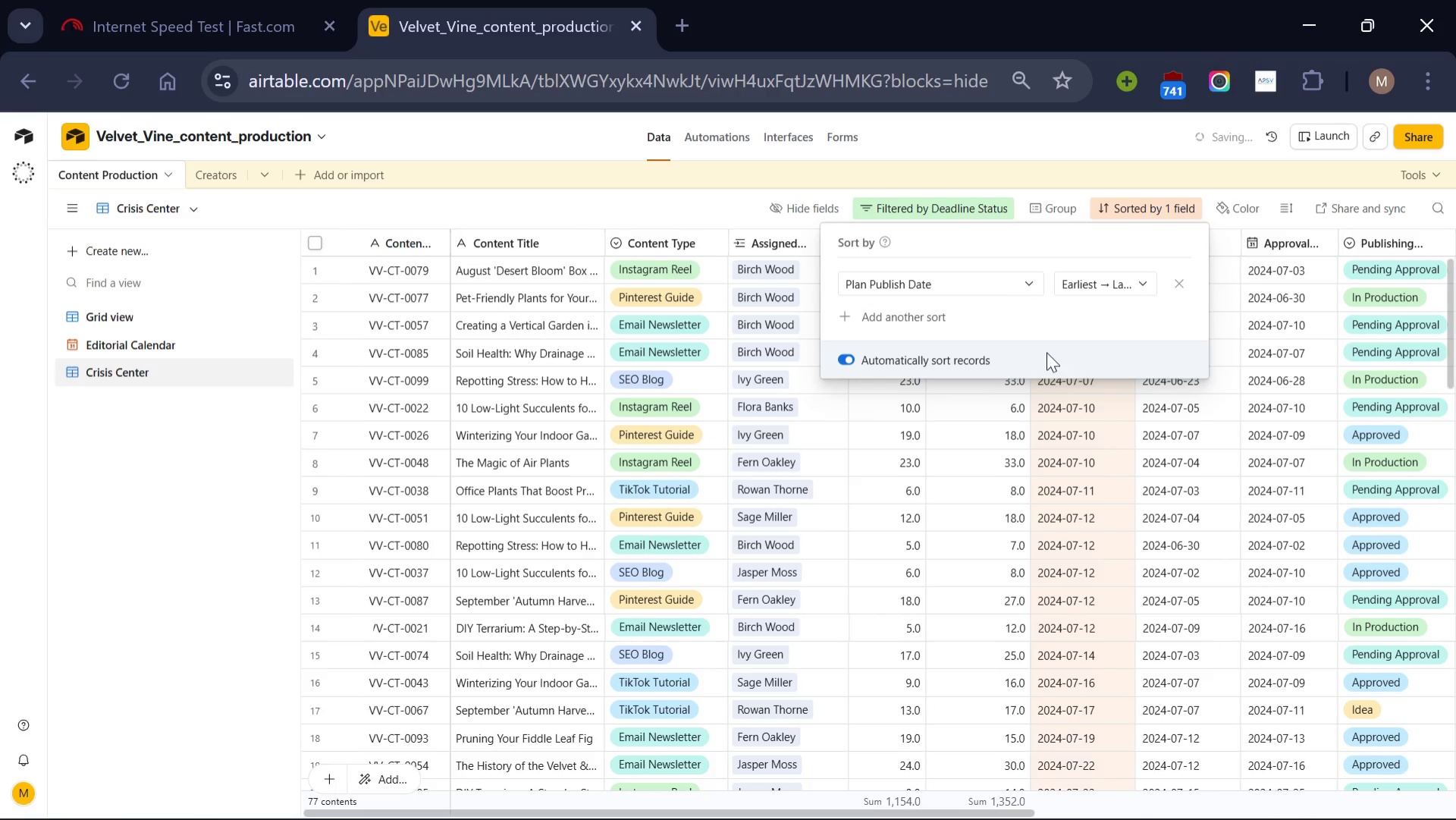 
left_click([964, 129])
 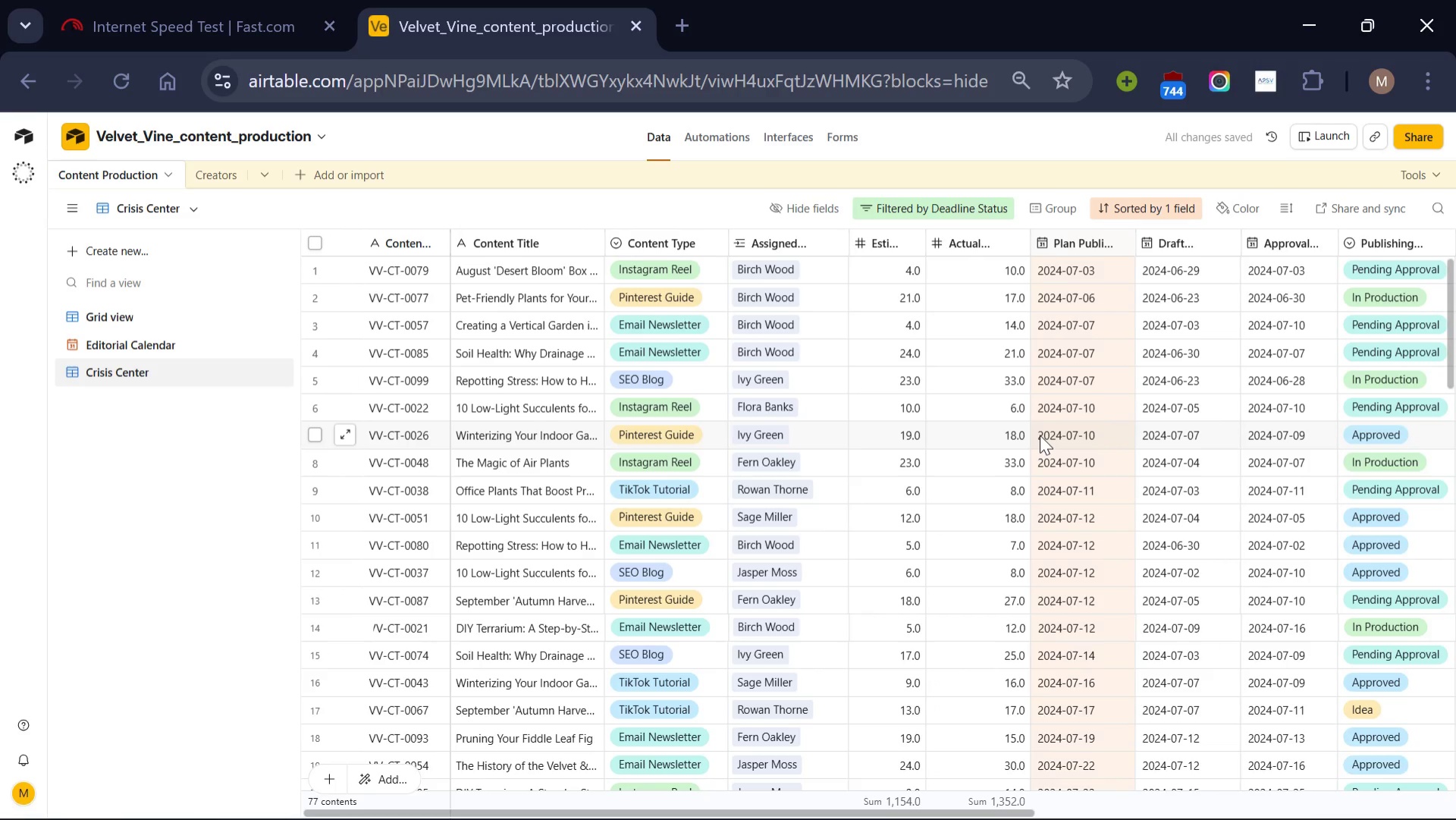 
scroll: coordinate [1040, 435], scroll_direction: up, amount: 9.0
 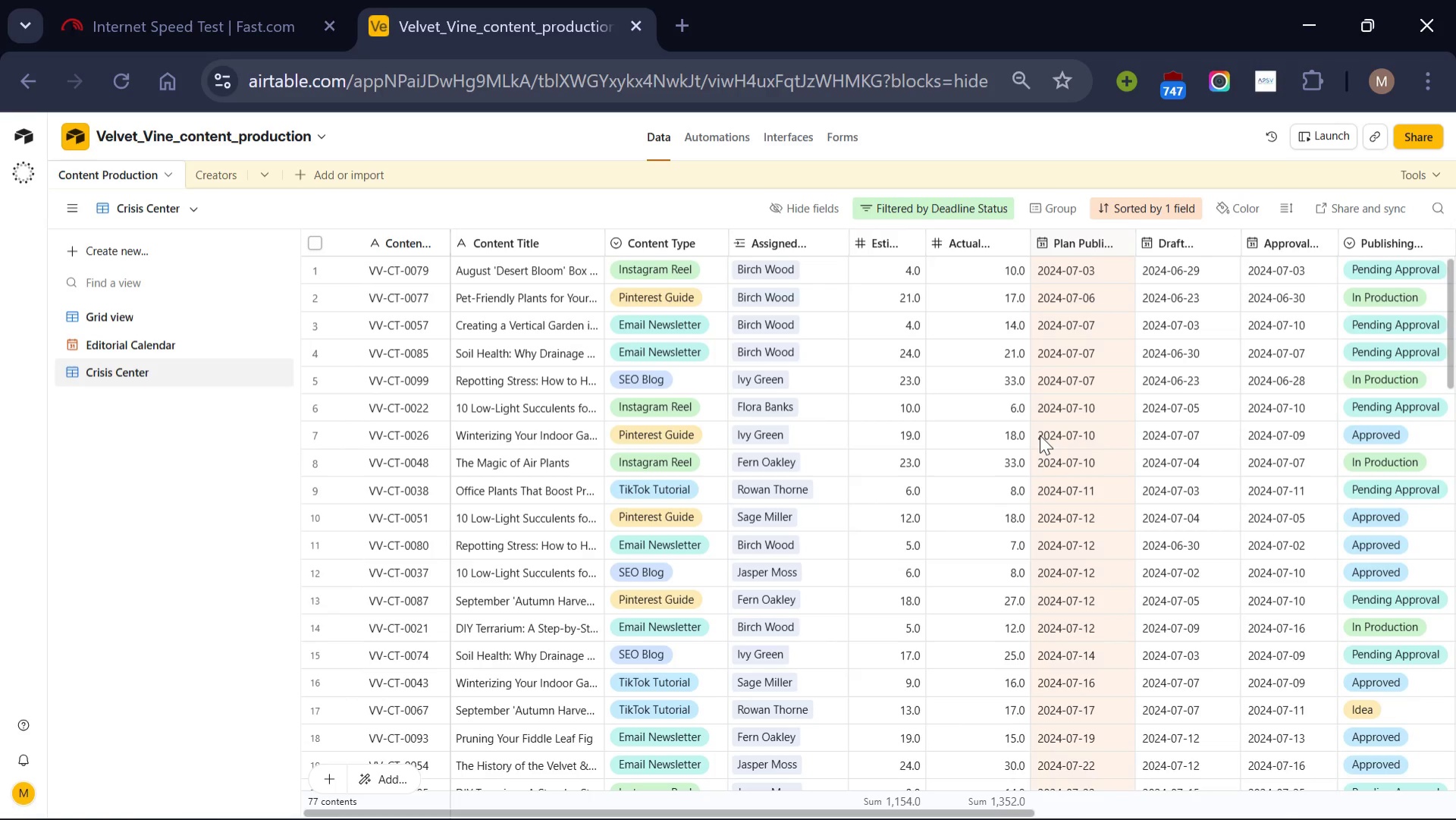 
wait(8.08)
 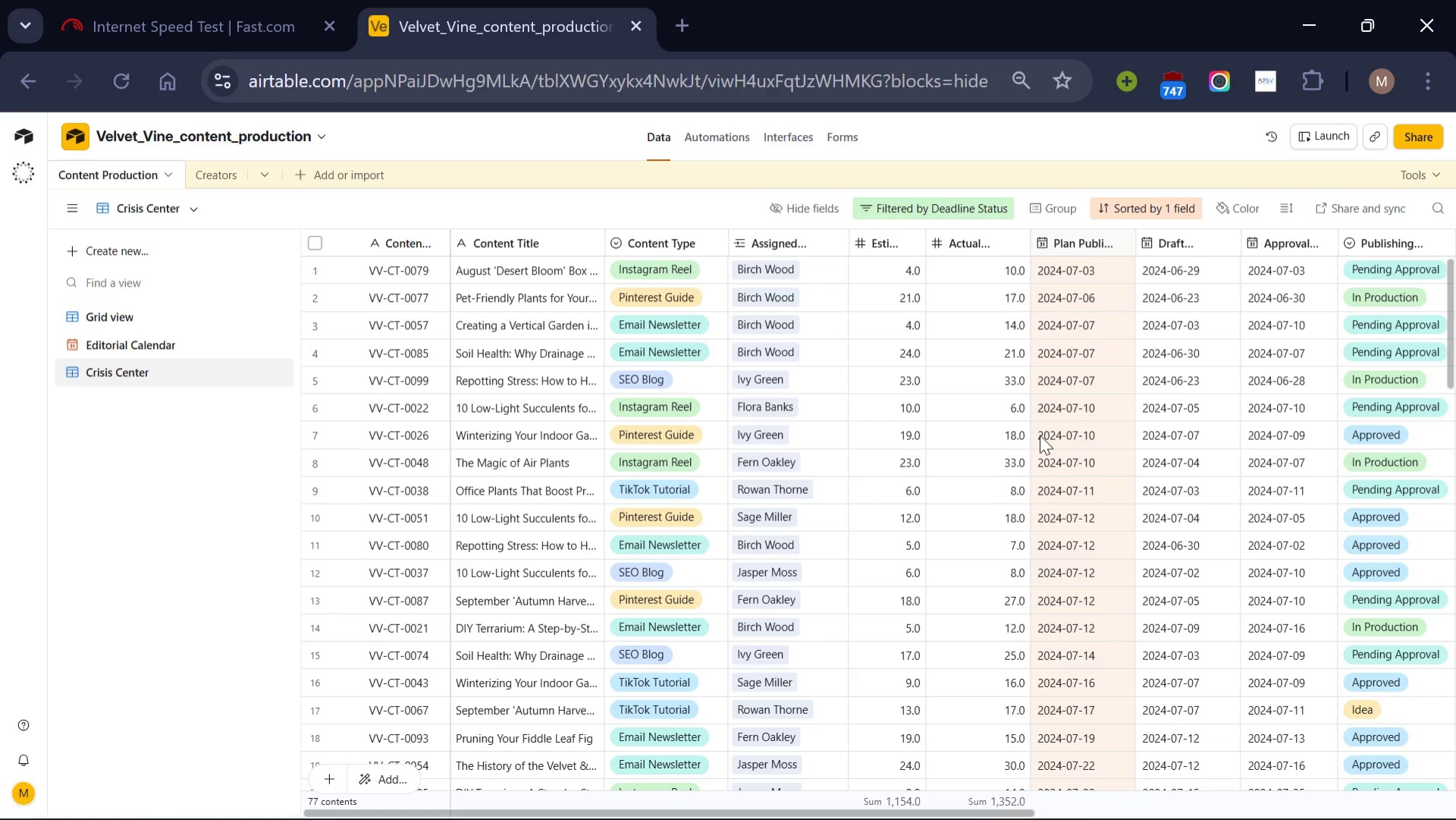 
left_click([199, 244])
 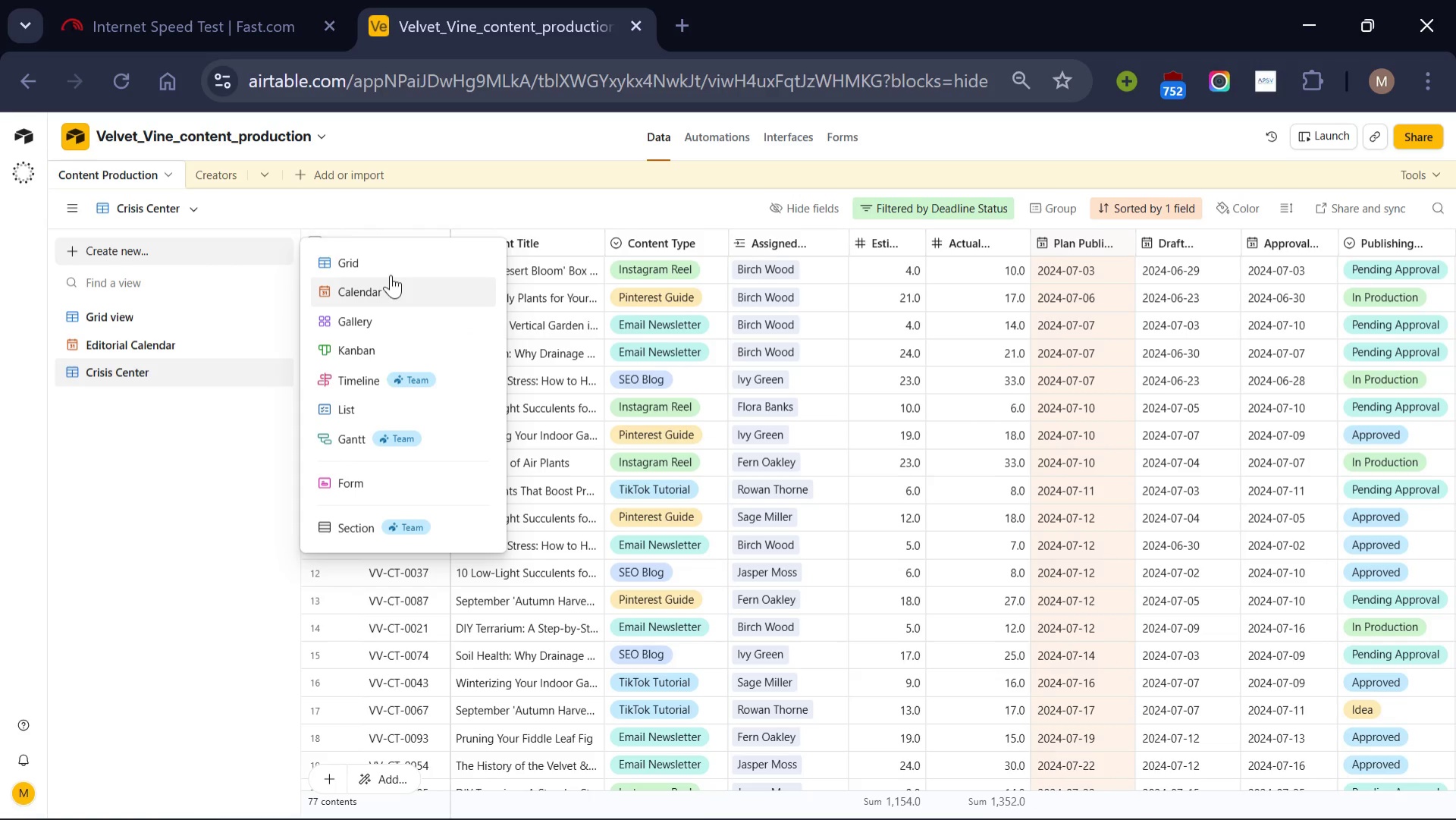 
left_click([397, 257])
 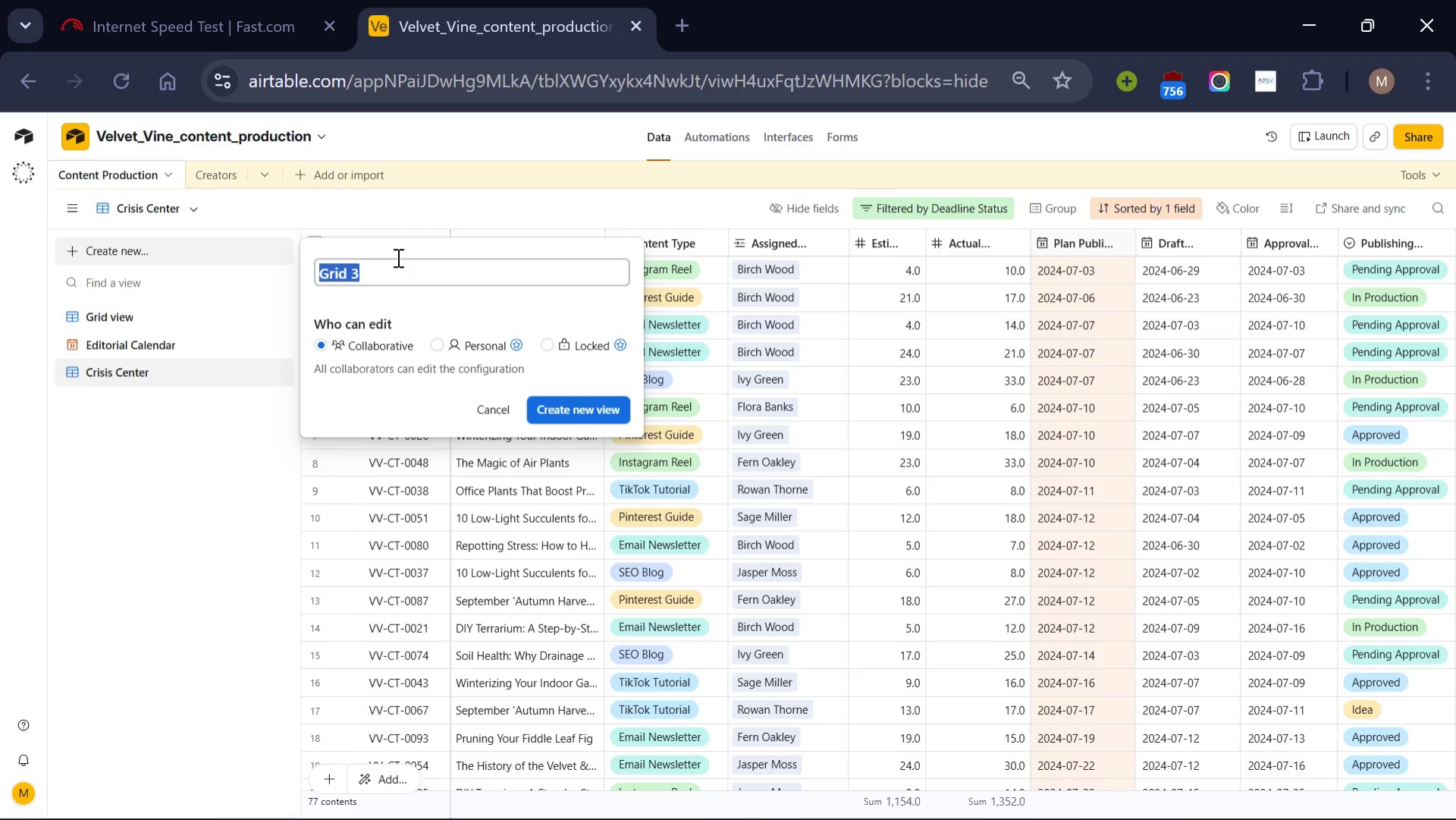 
key(Backspace)
type(Content Ypr)
key(Backspace)
key(Backspace)
key(Backspace)
type(Type)
 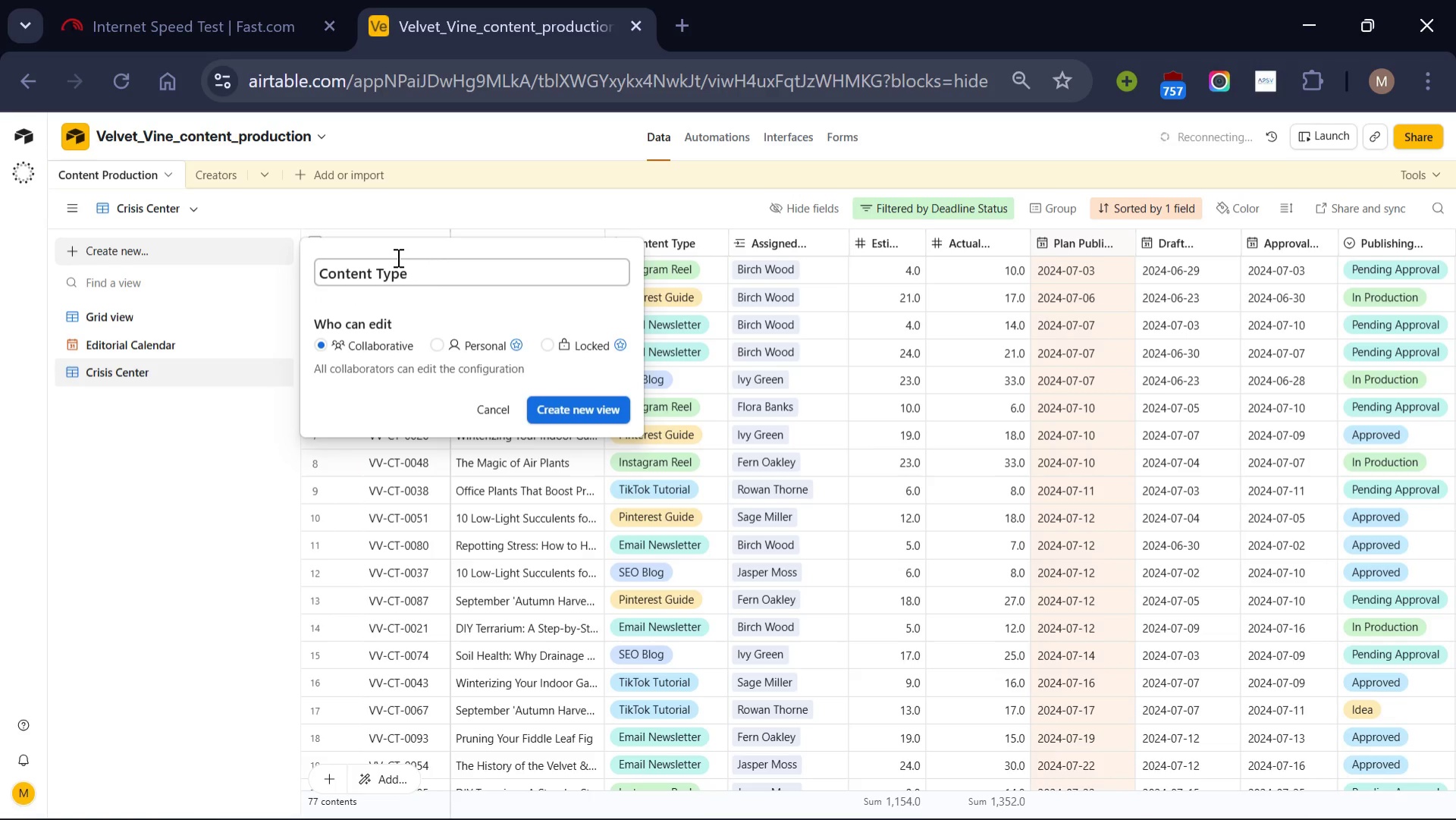 
left_click([592, 407])
 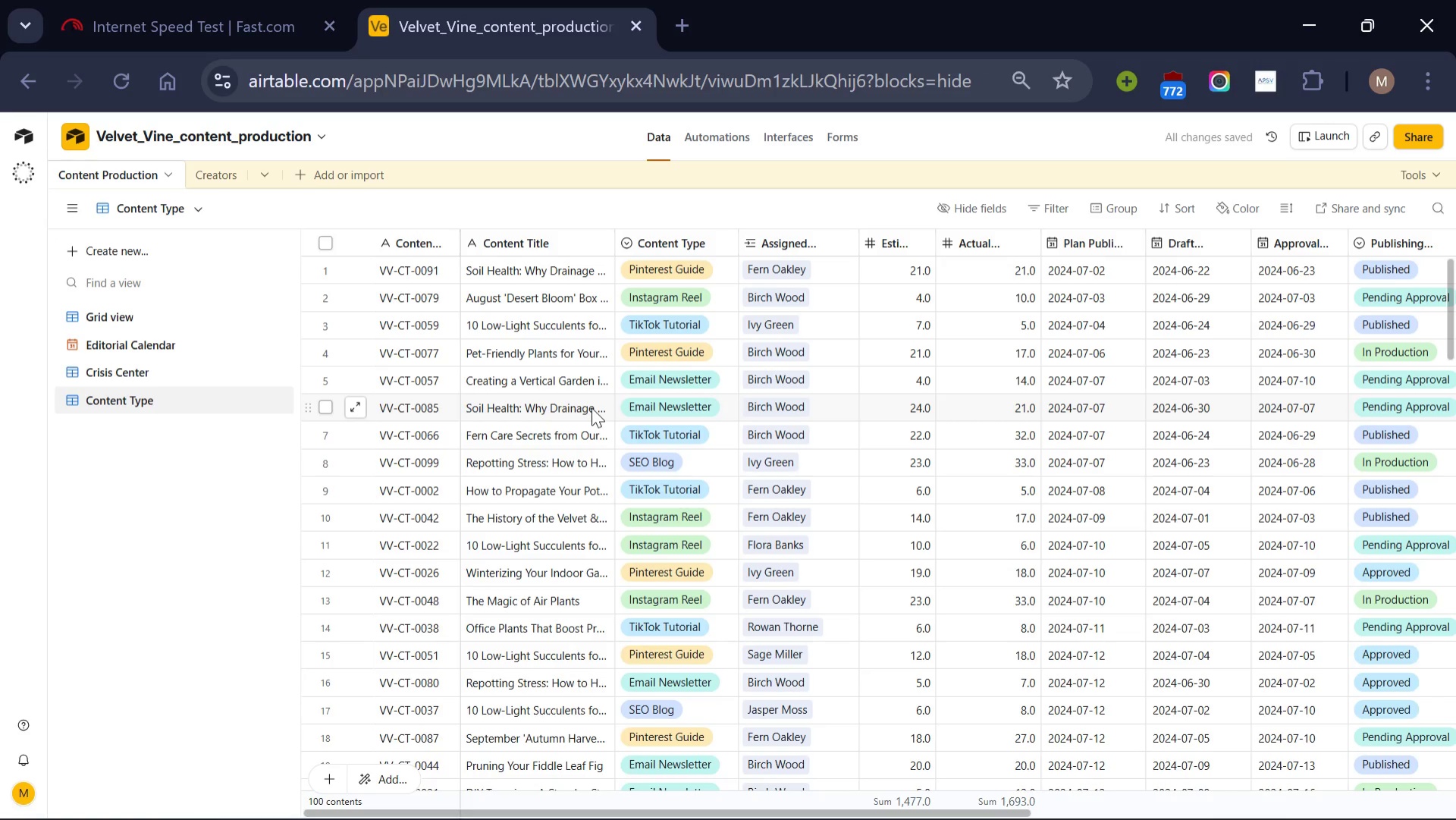 
wait(10.55)
 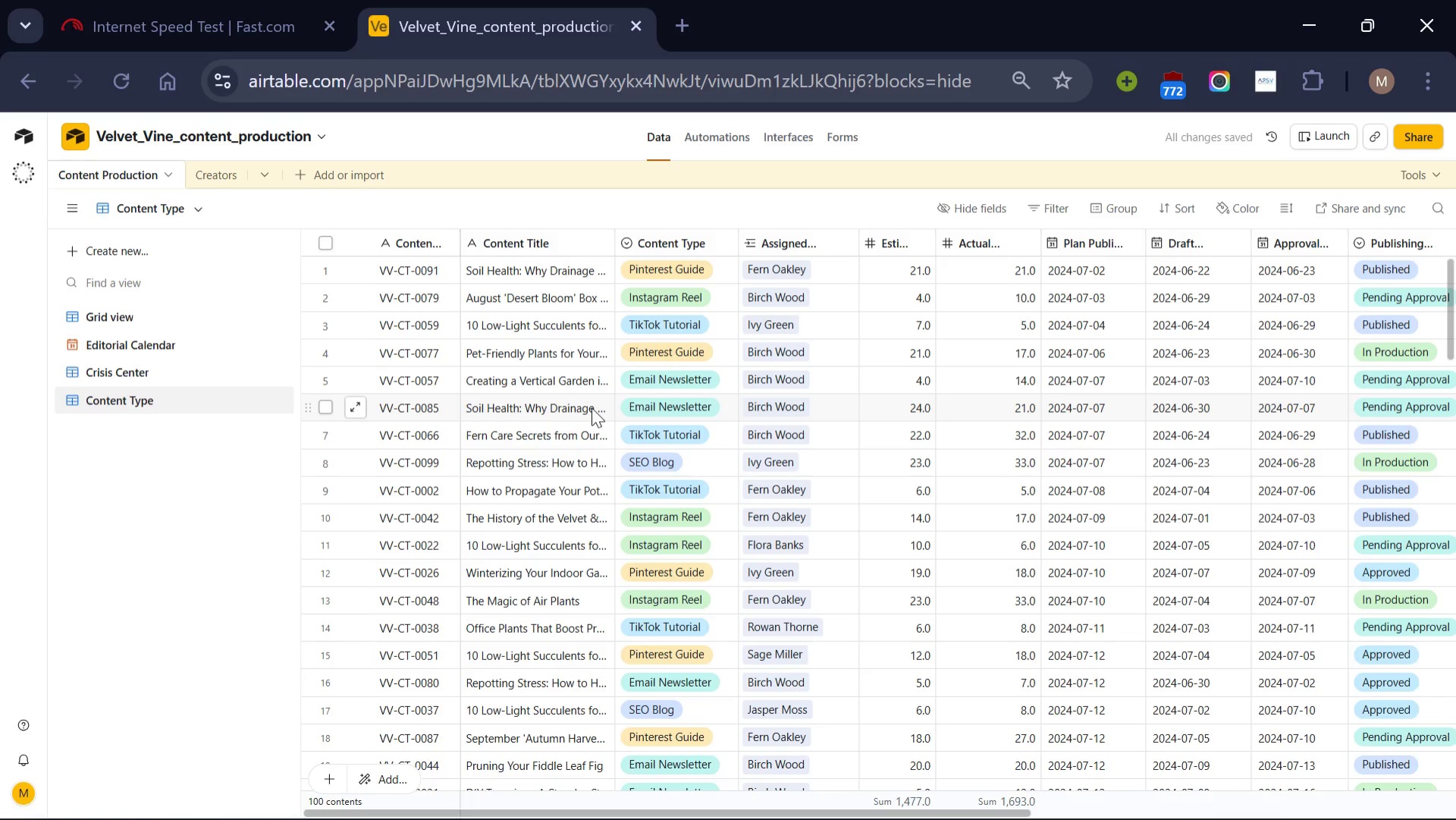 
left_click([1119, 207])
 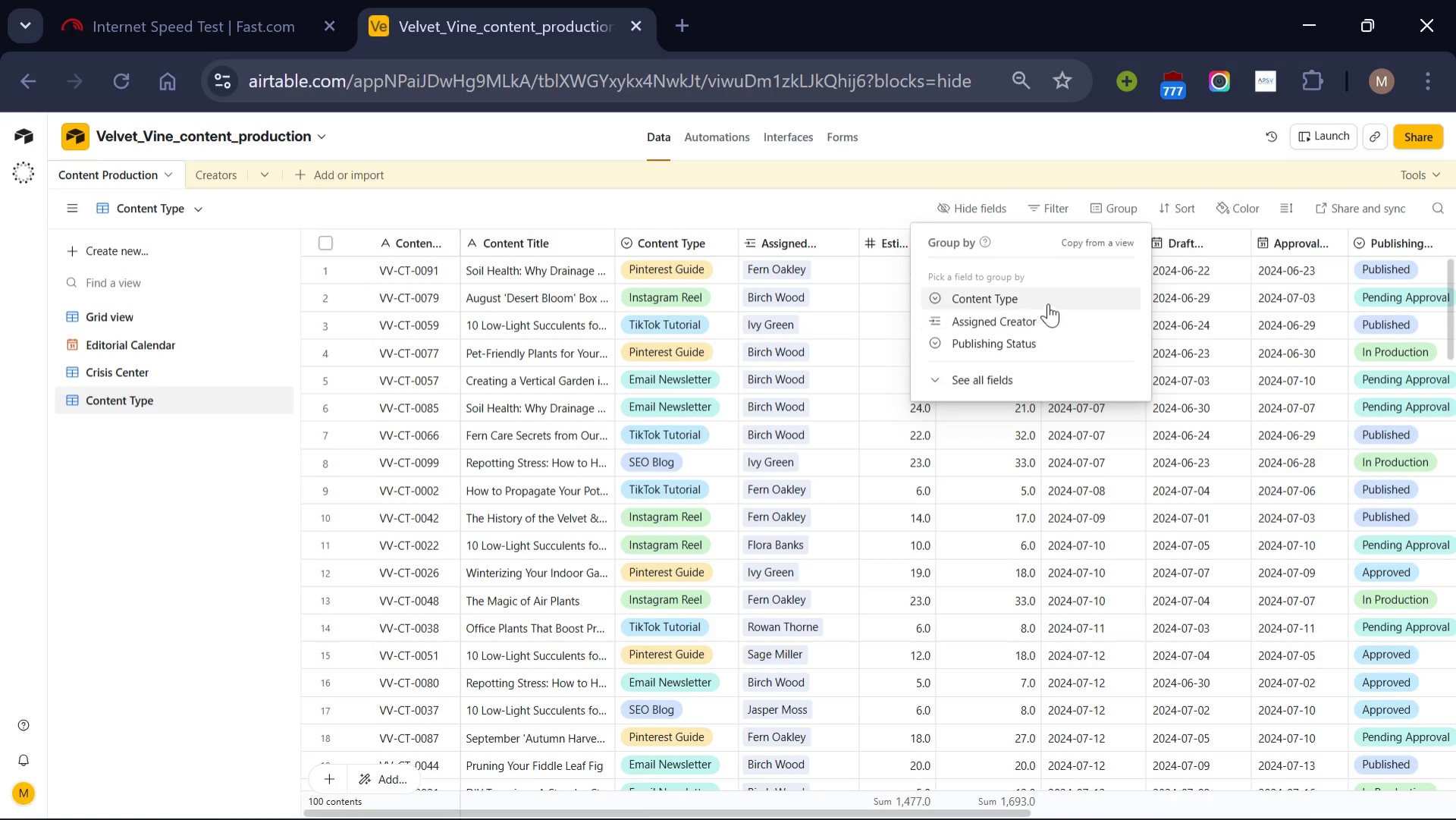 
left_click([1050, 300])
 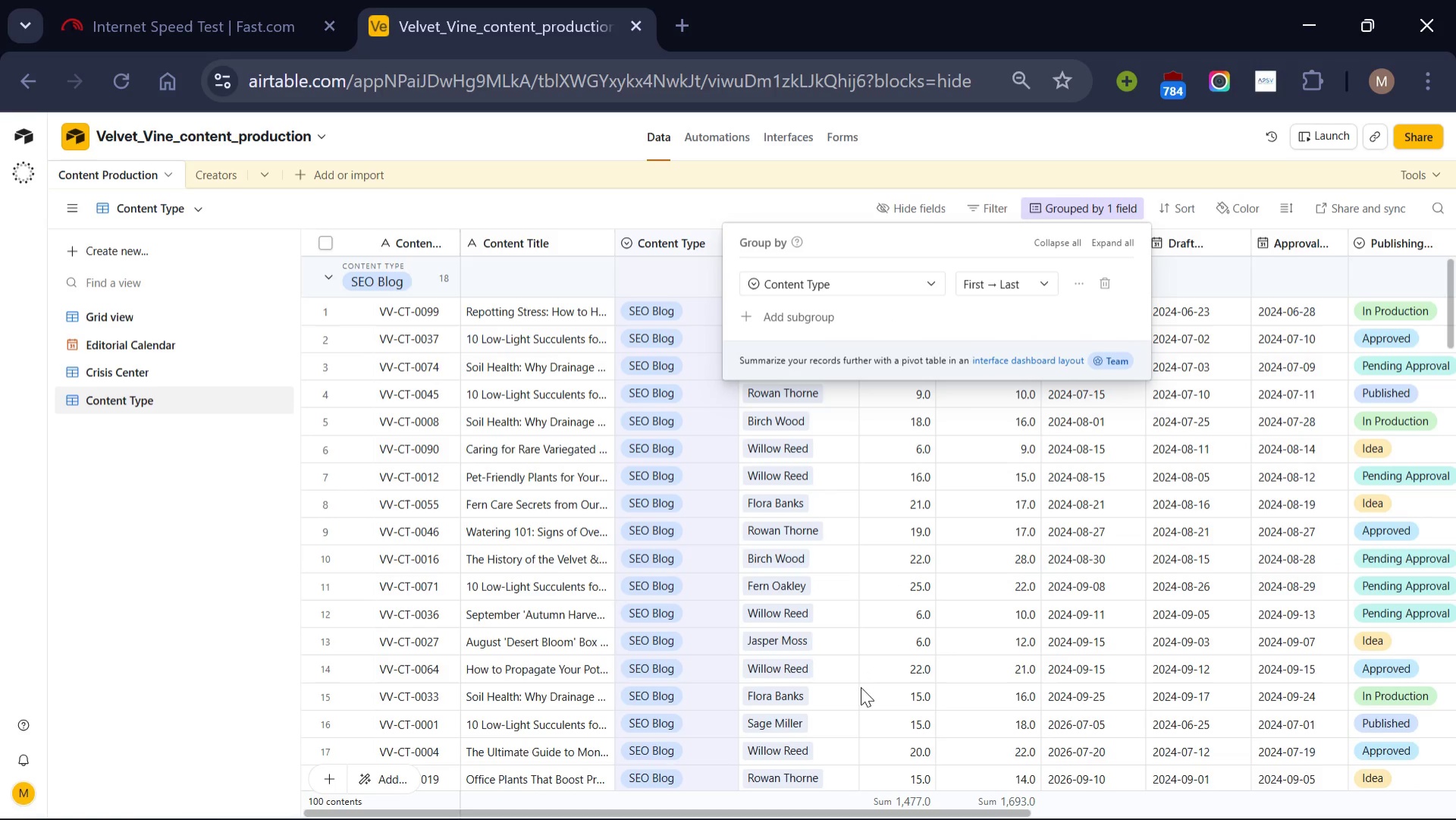 
wait(12.26)
 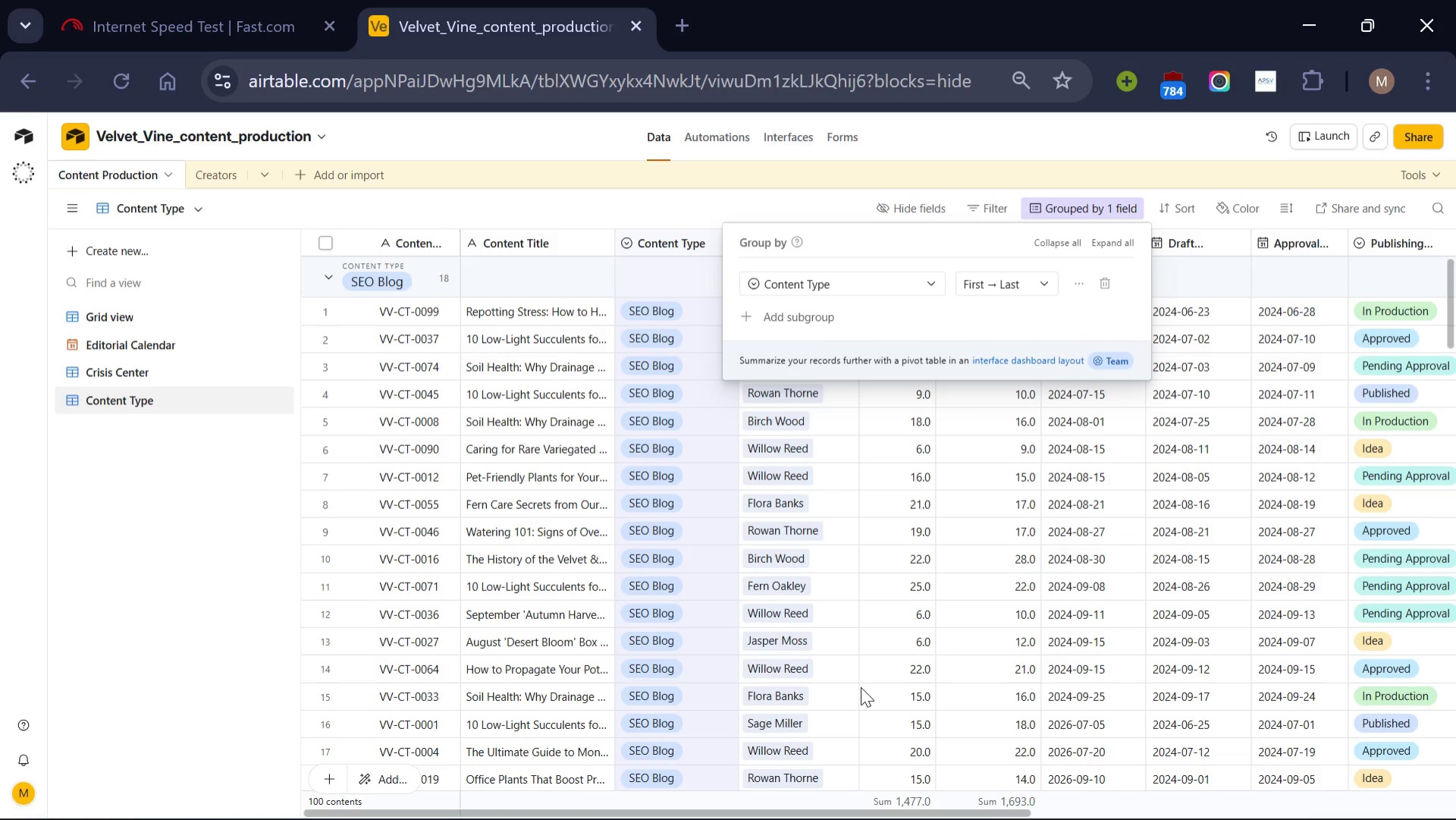 
left_click([612, 194])
 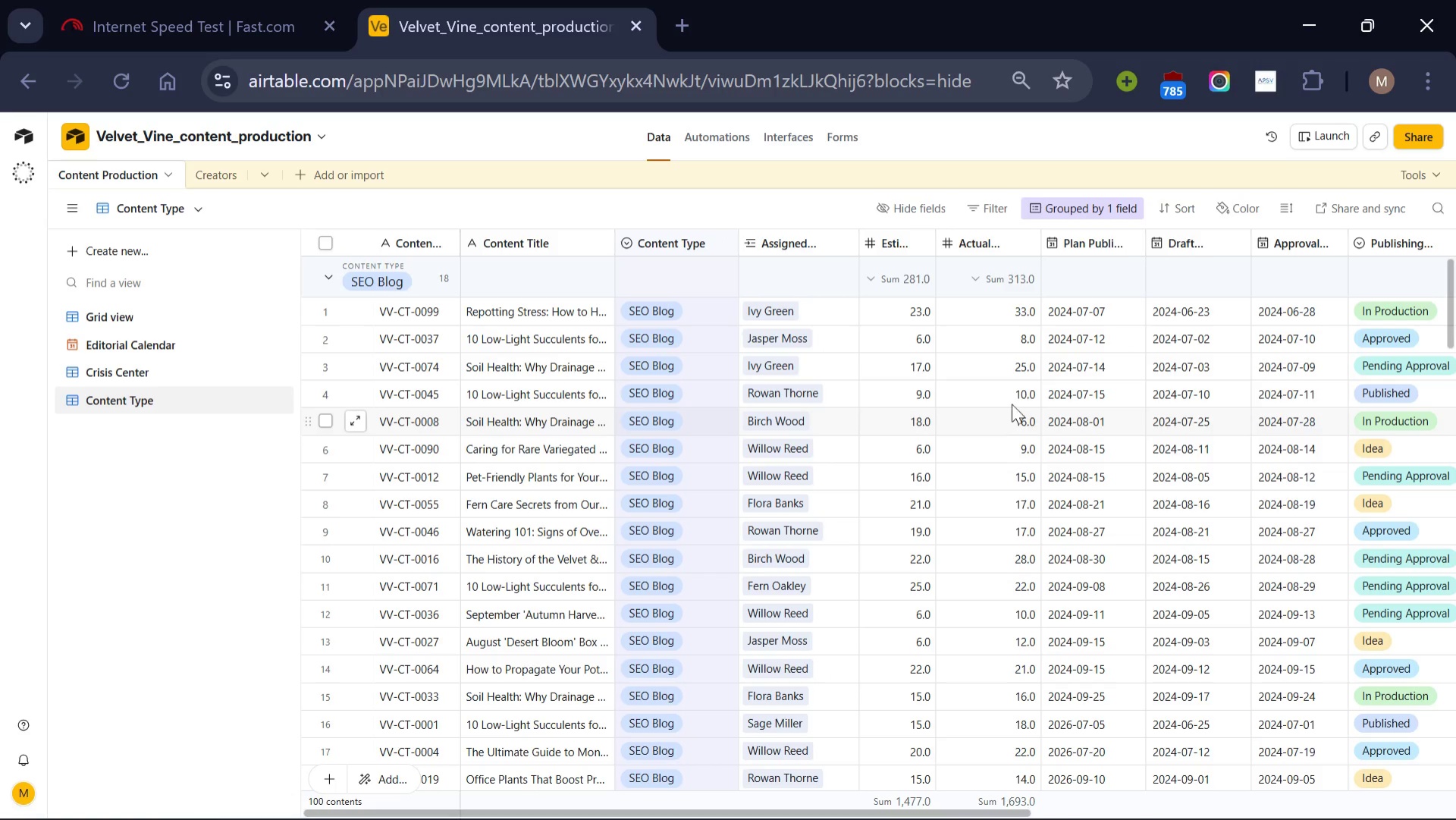 
scroll: coordinate [1013, 403], scroll_direction: up, amount: 1.0
 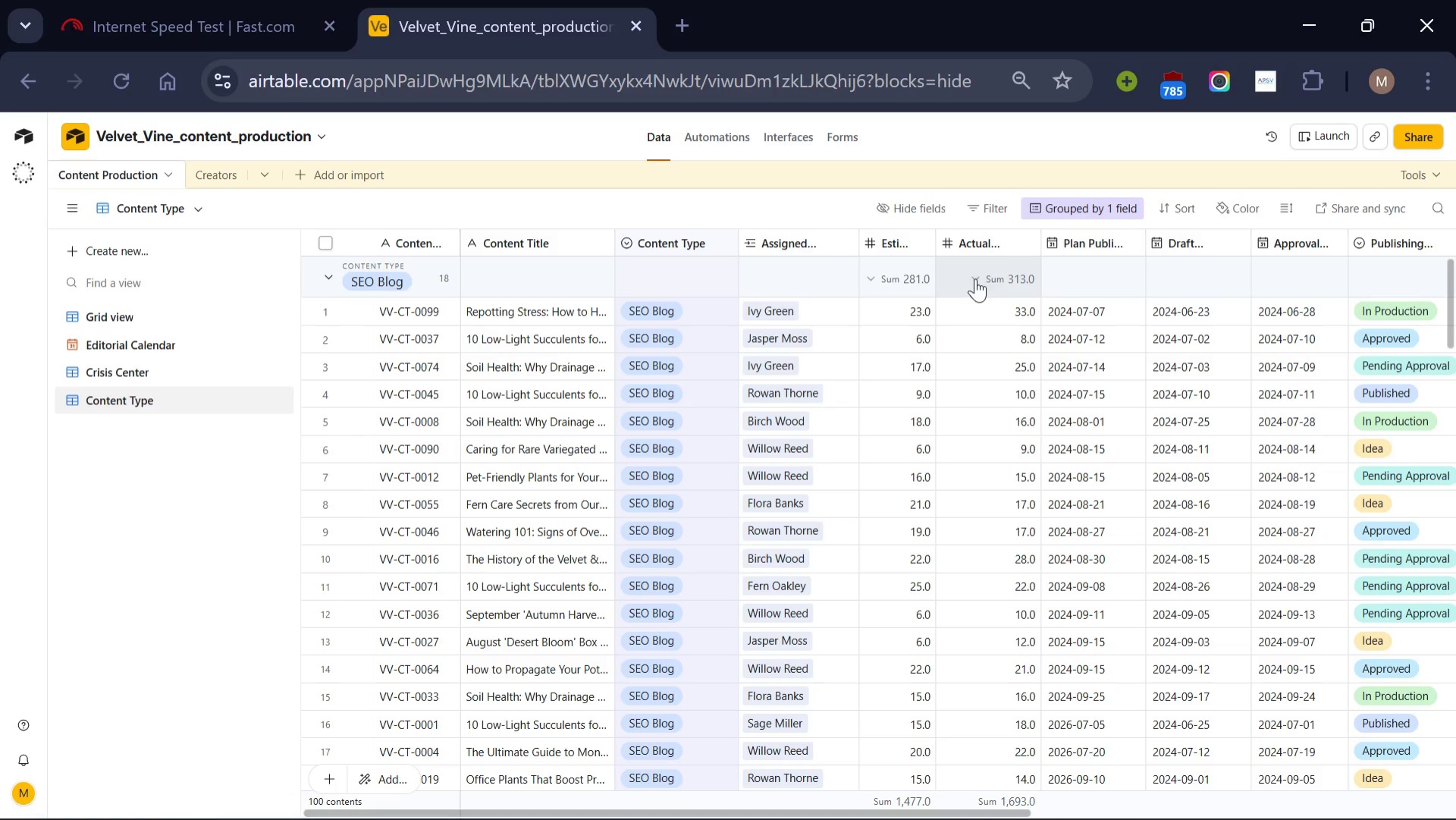 
left_click([975, 278])
 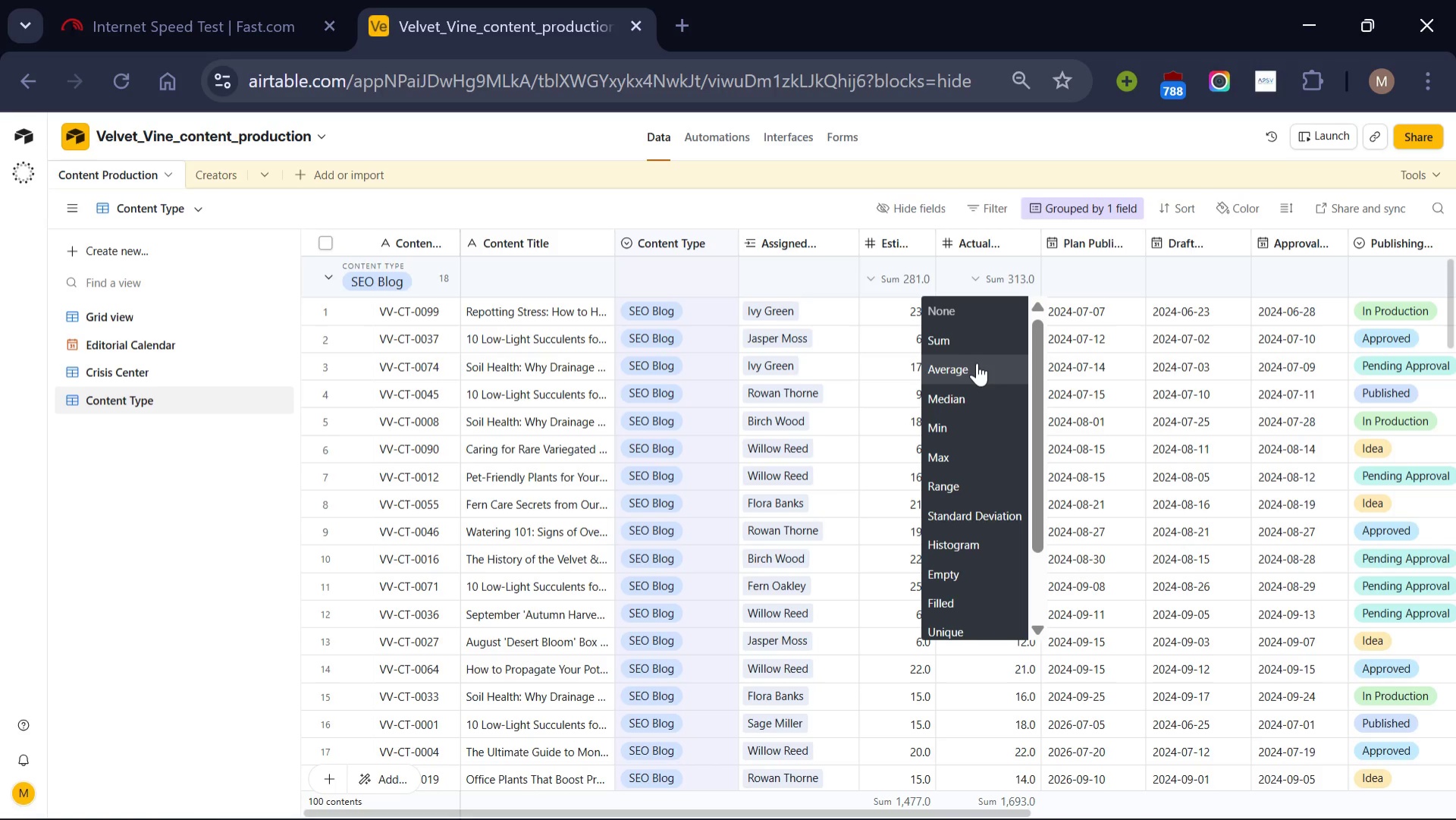 
left_click([977, 363])
 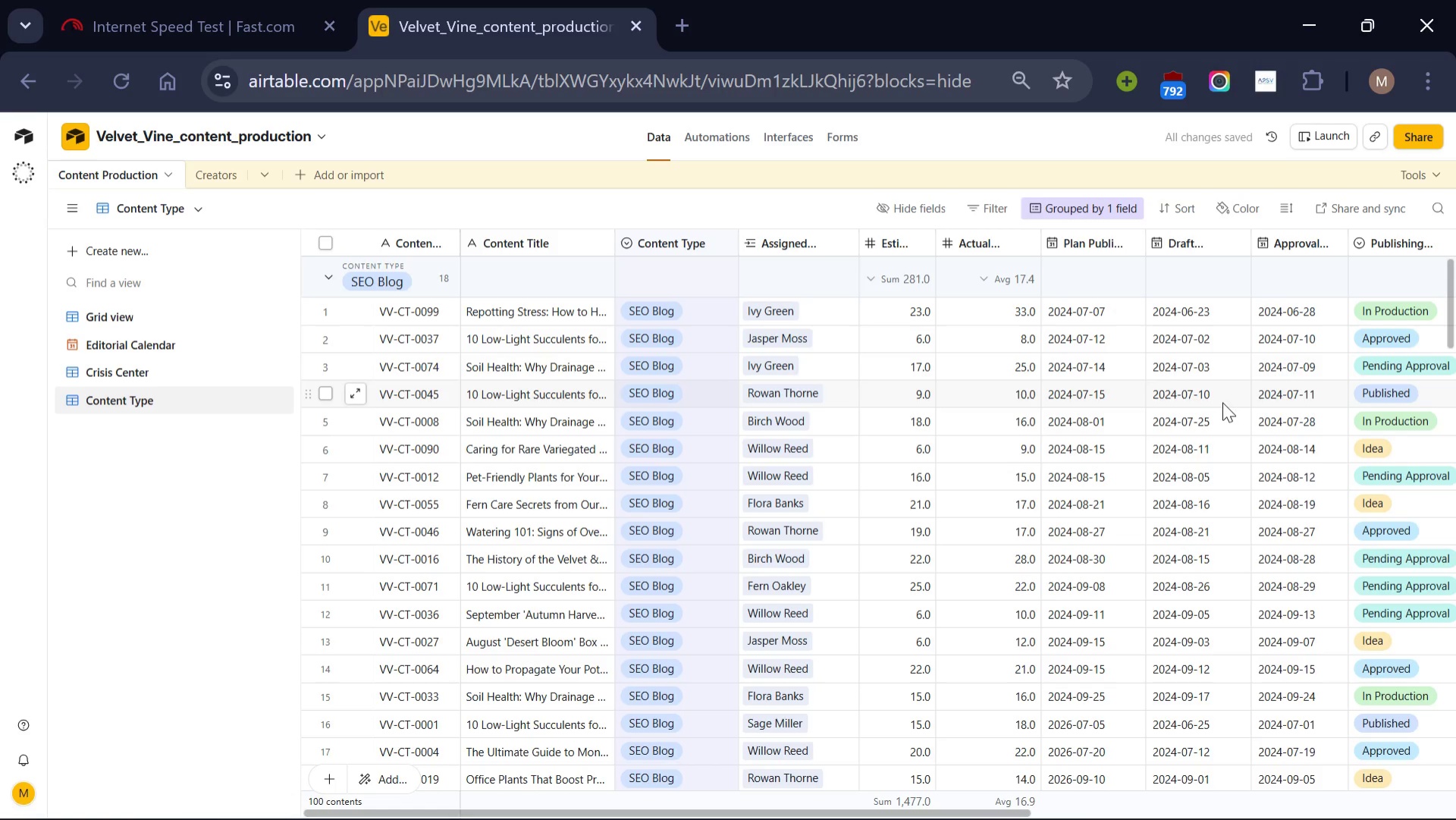 
scroll: coordinate [1222, 402], scroll_direction: none, amount: 0.0
 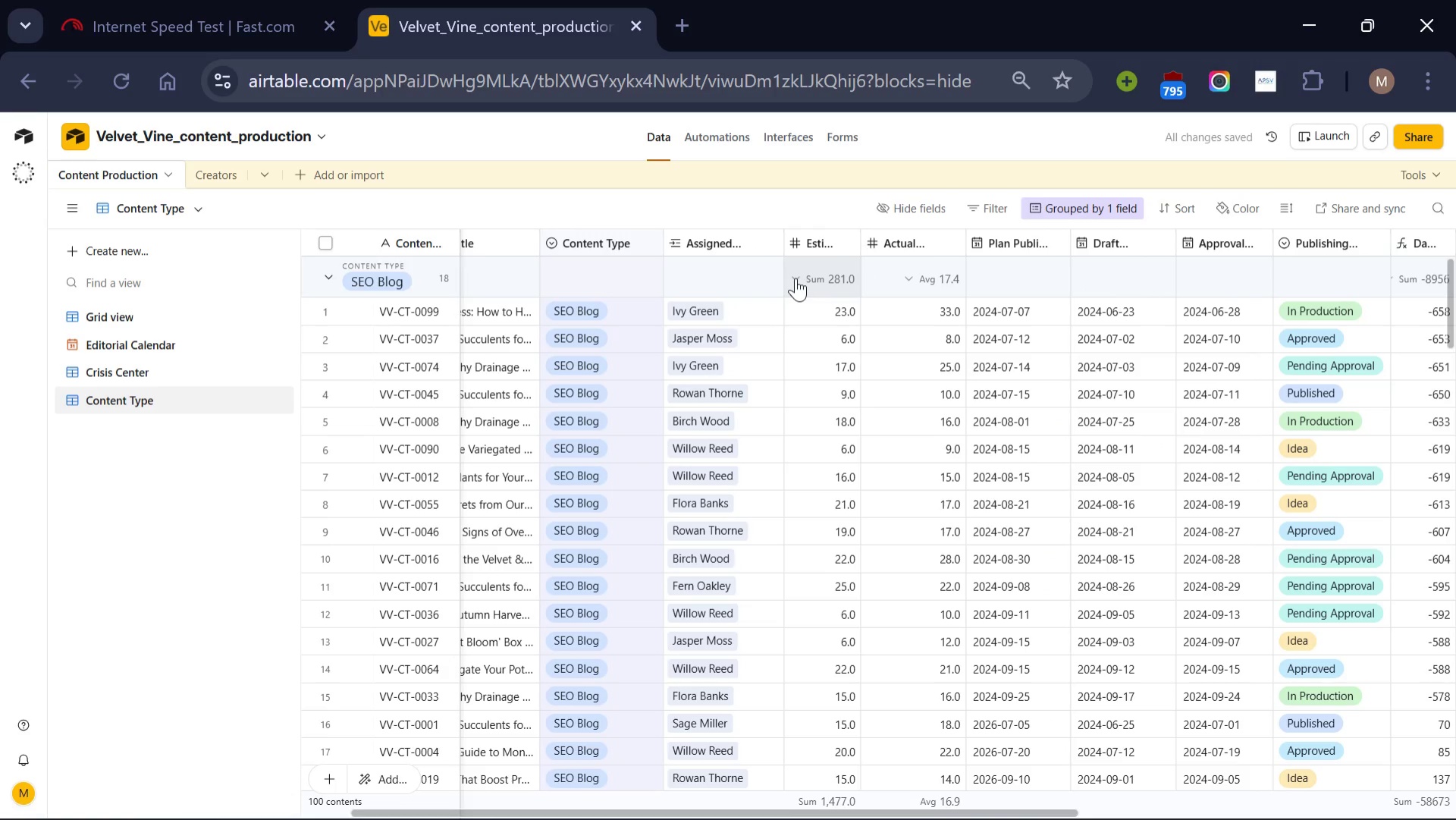 
left_click([795, 278])
 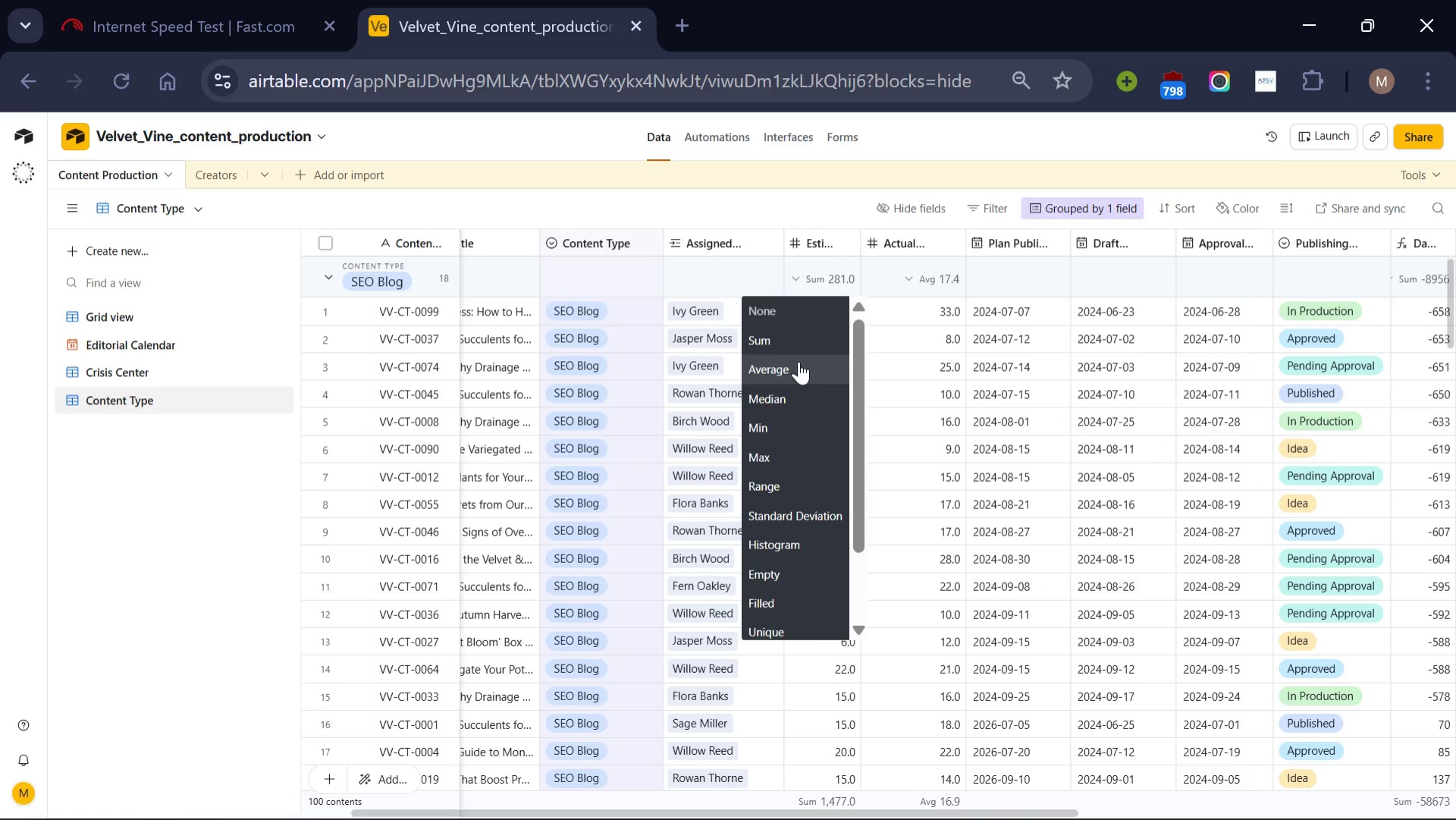 
left_click([799, 361])
 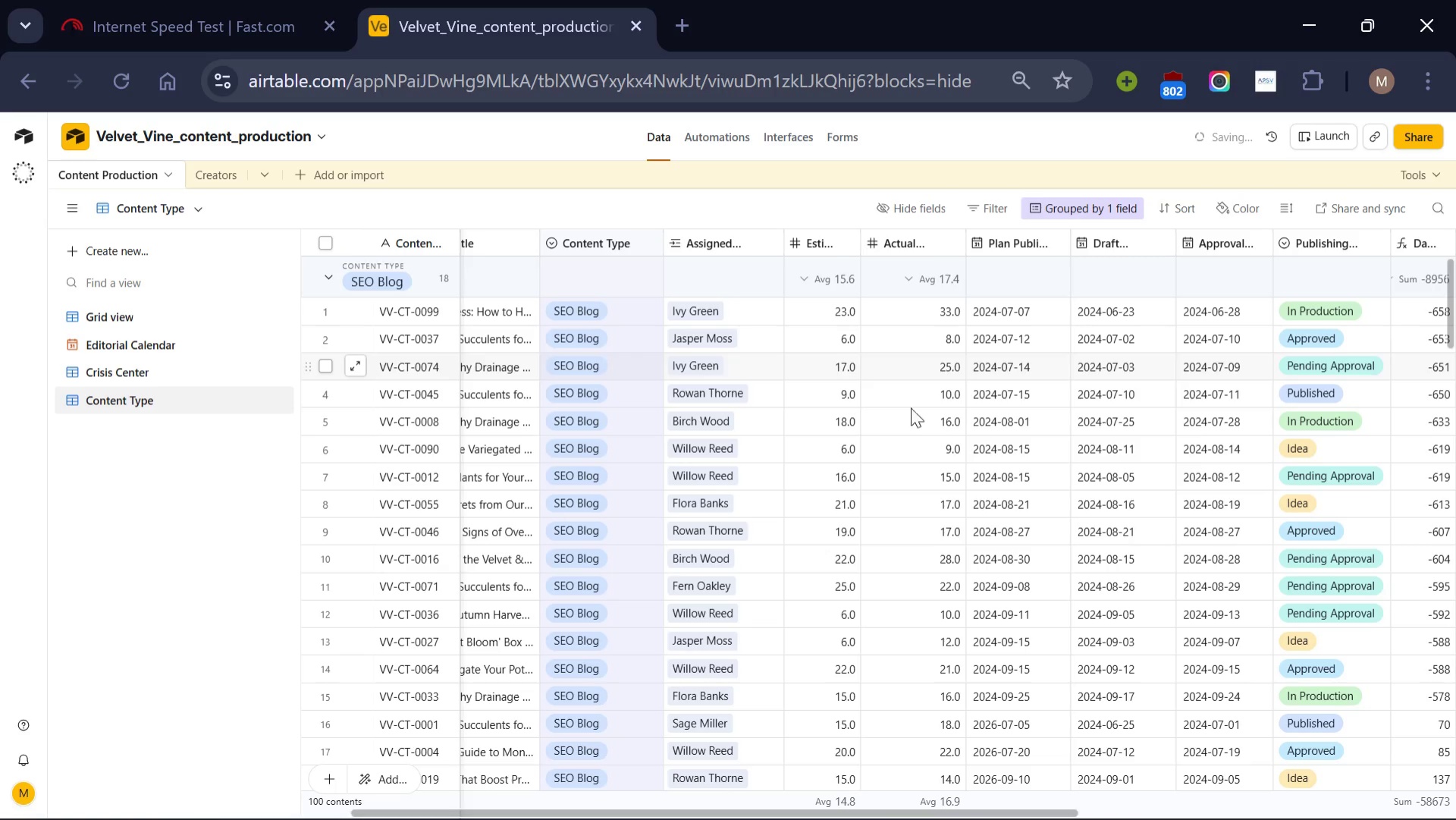 
scroll: coordinate [941, 589], scroll_direction: down, amount: 4.0
 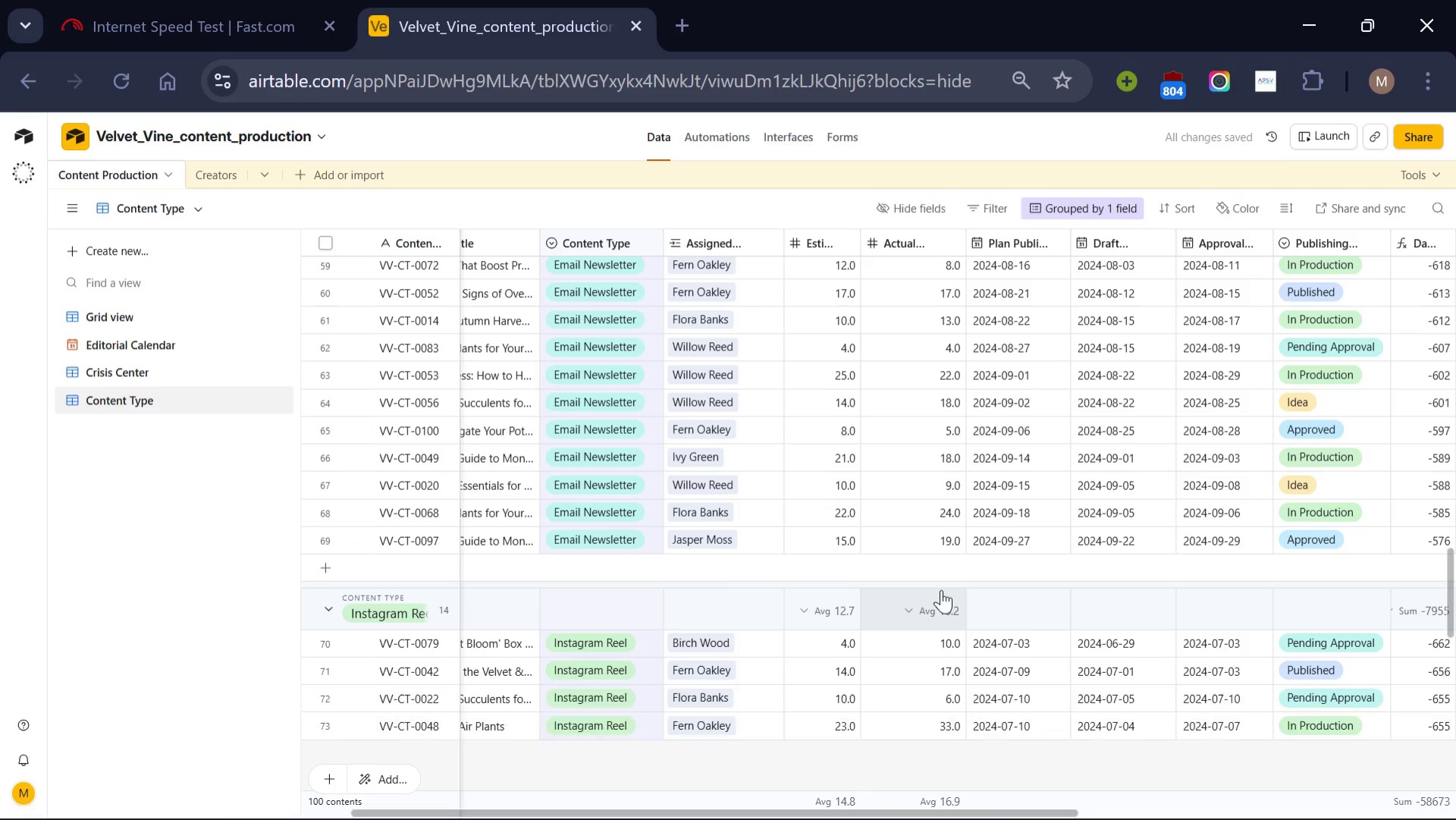 
scroll: coordinate [941, 587], scroll_direction: up, amount: 6.0
 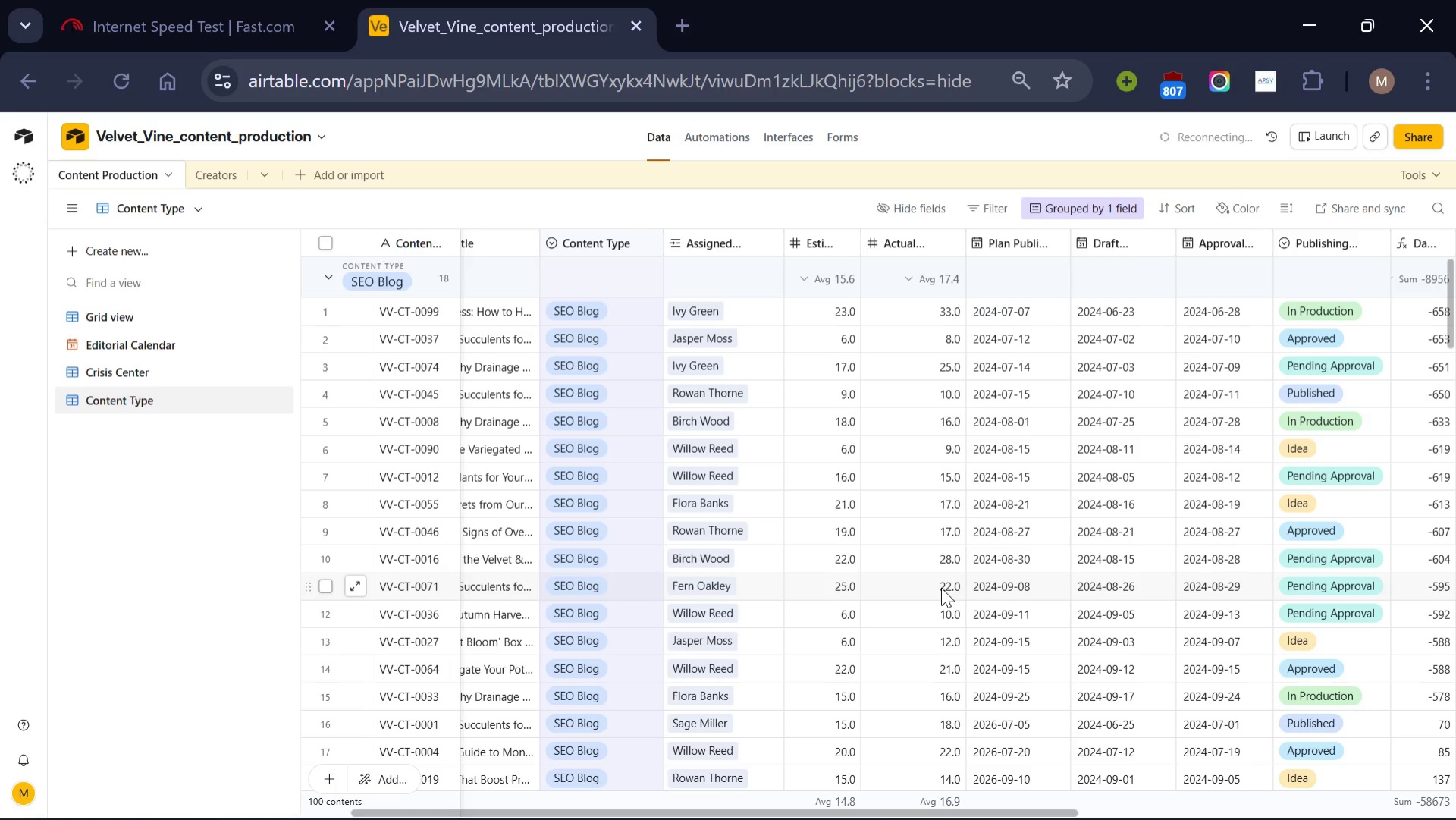 
wait(37.31)
 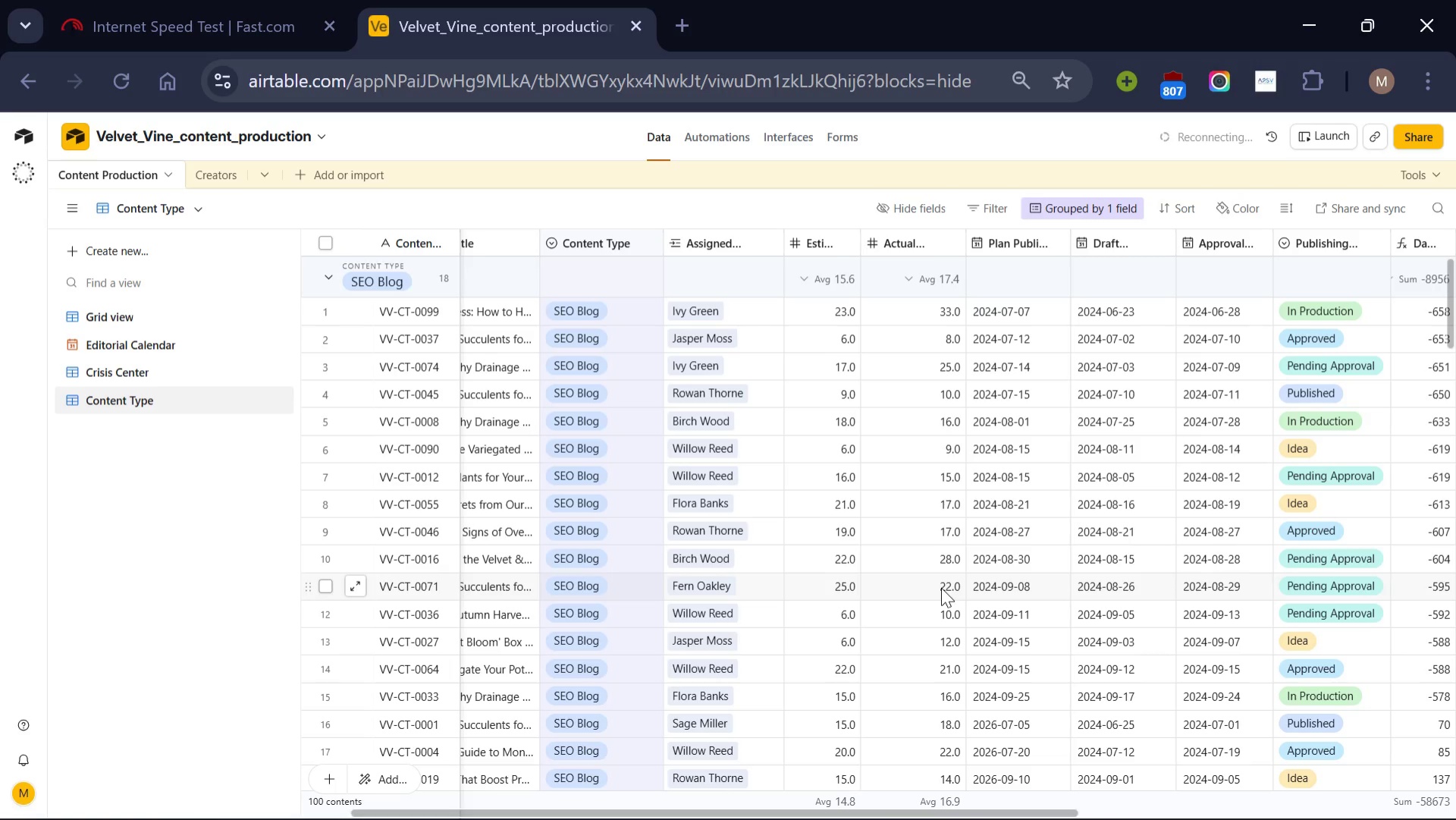 
left_click([795, 130])
 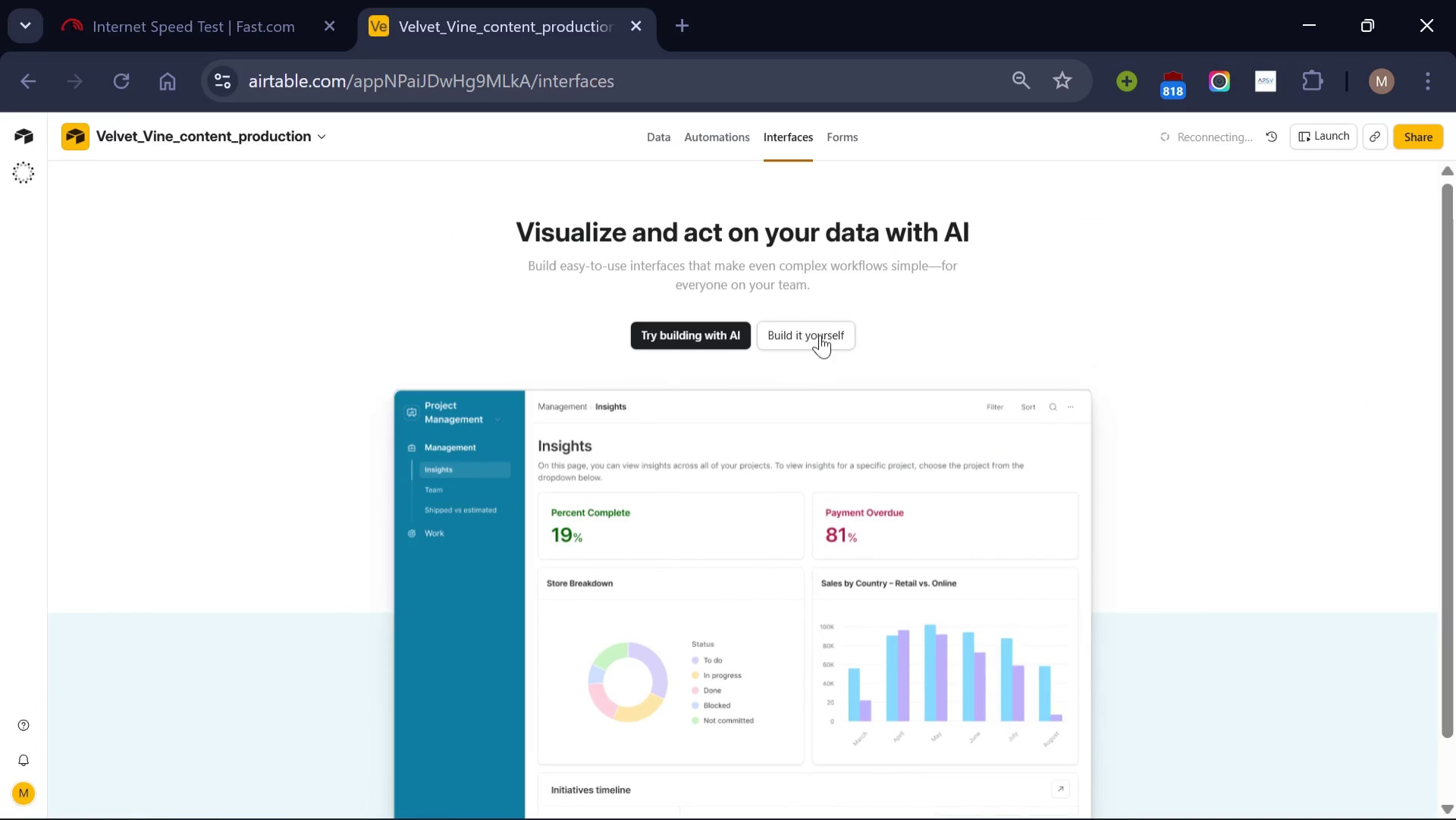 
left_click([820, 338])
 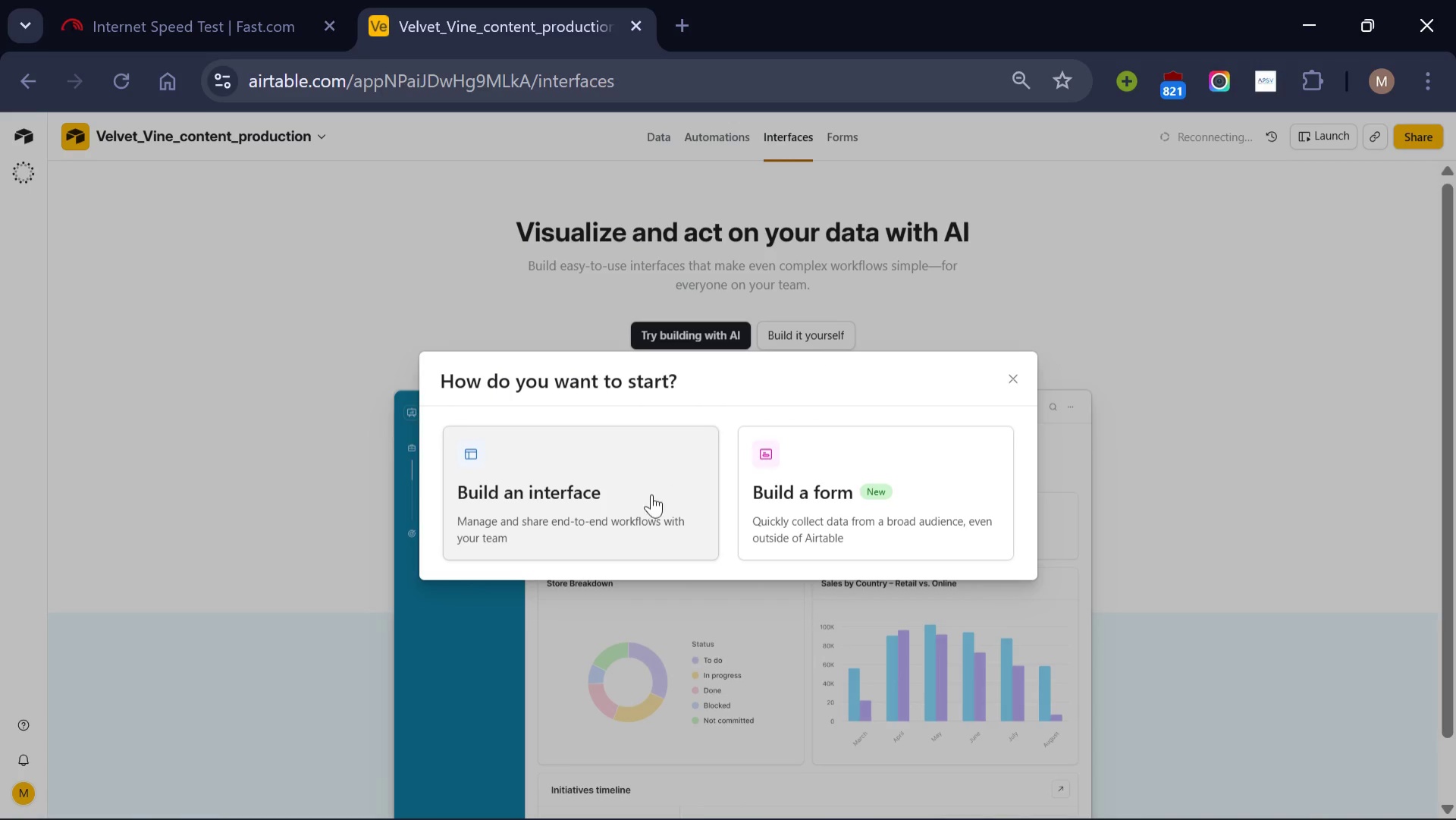 
left_click([651, 495])
 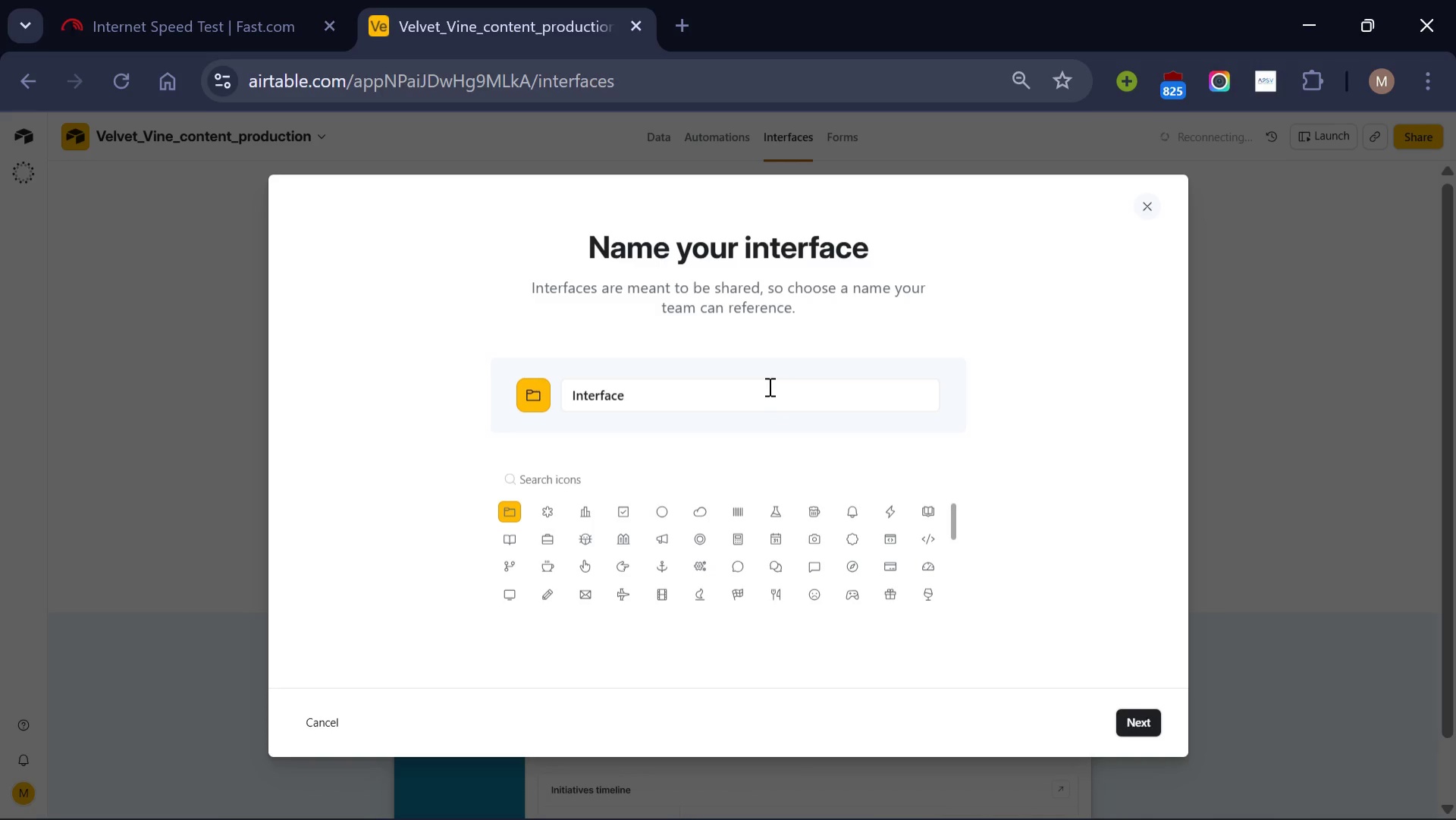 
left_click([767, 388])
 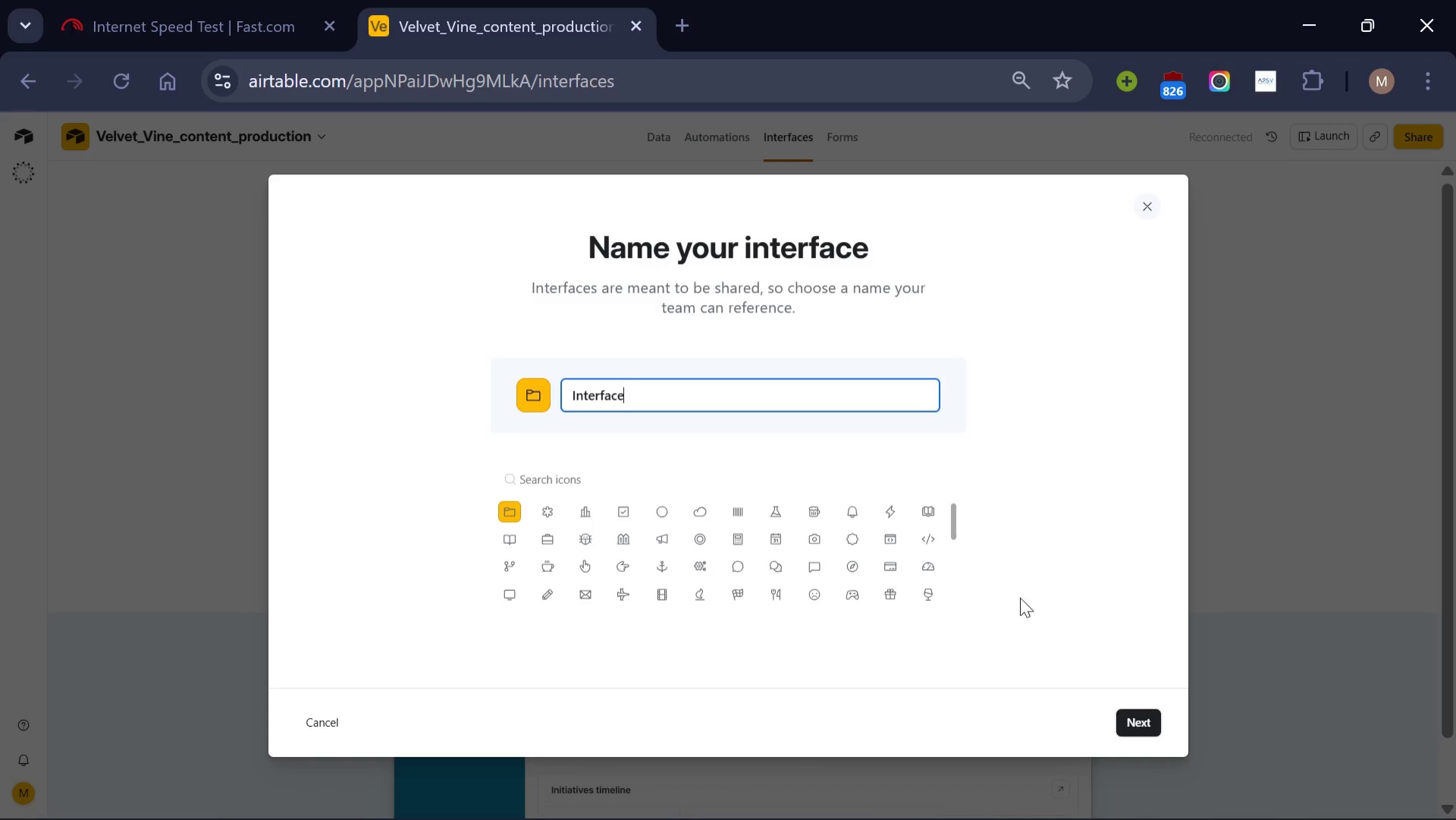 
left_click([1141, 721])
 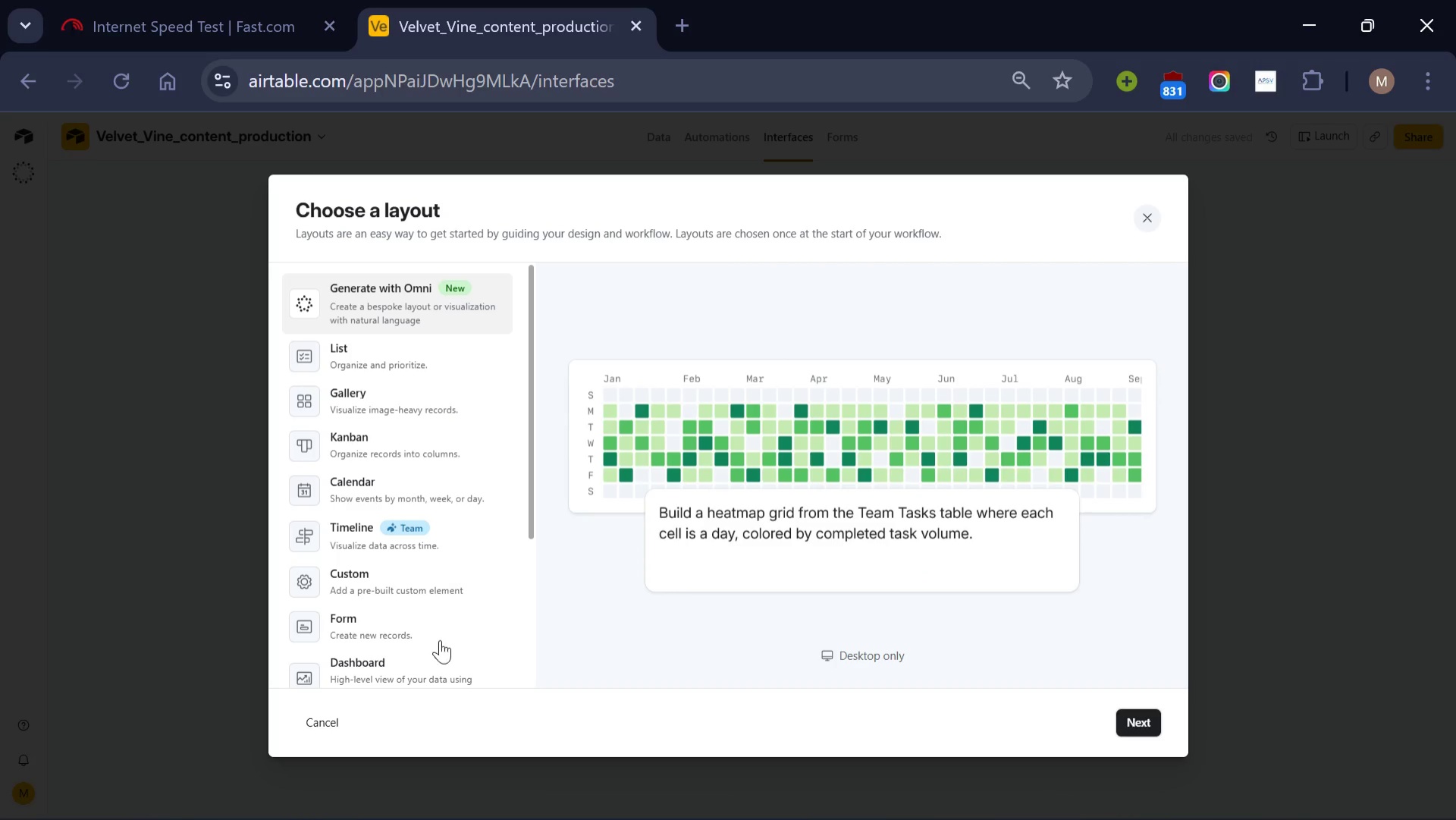 
scroll: coordinate [431, 639], scroll_direction: down, amount: 6.0
 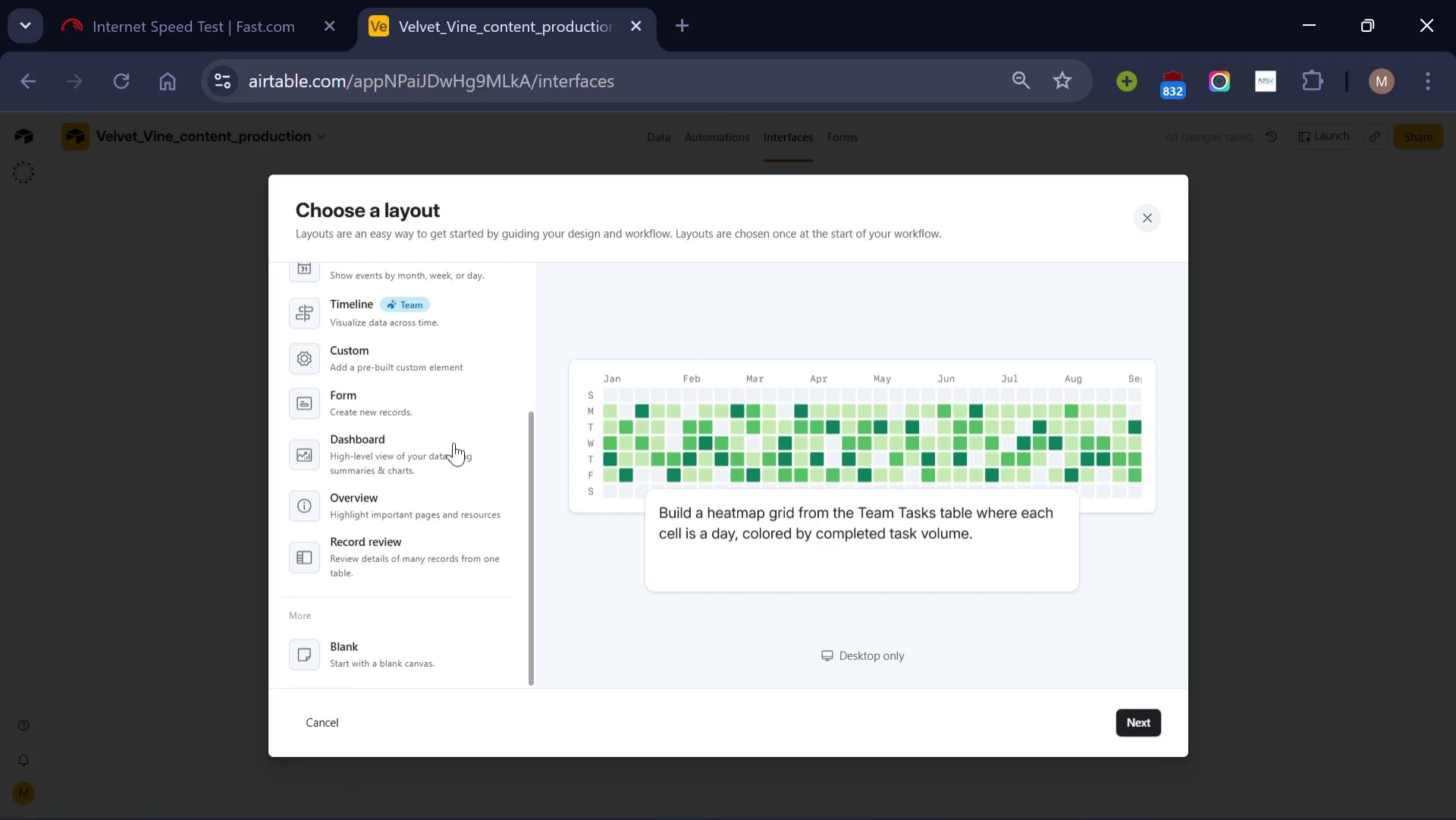 
left_click([453, 442])
 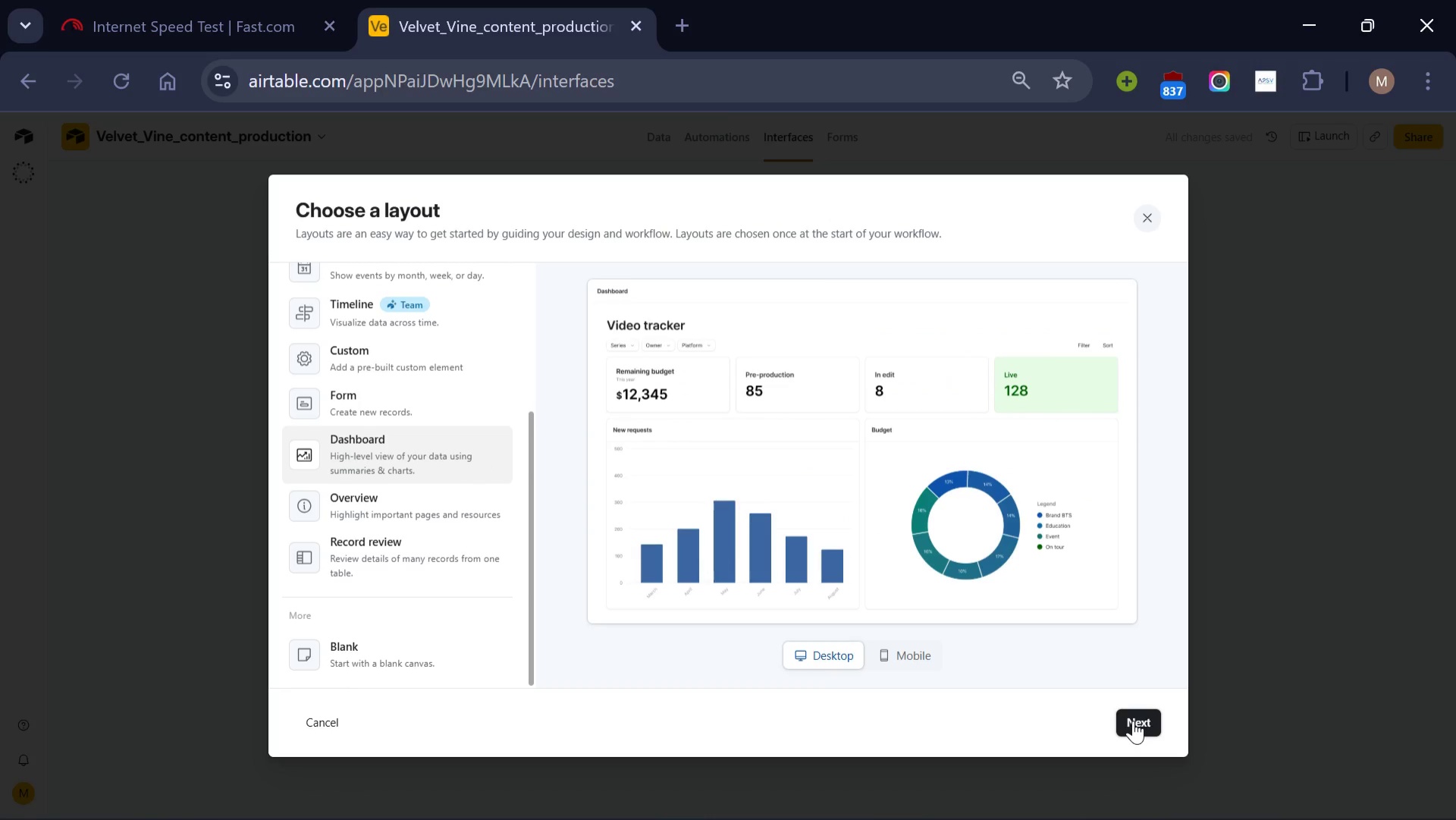 
left_click([1133, 720])
 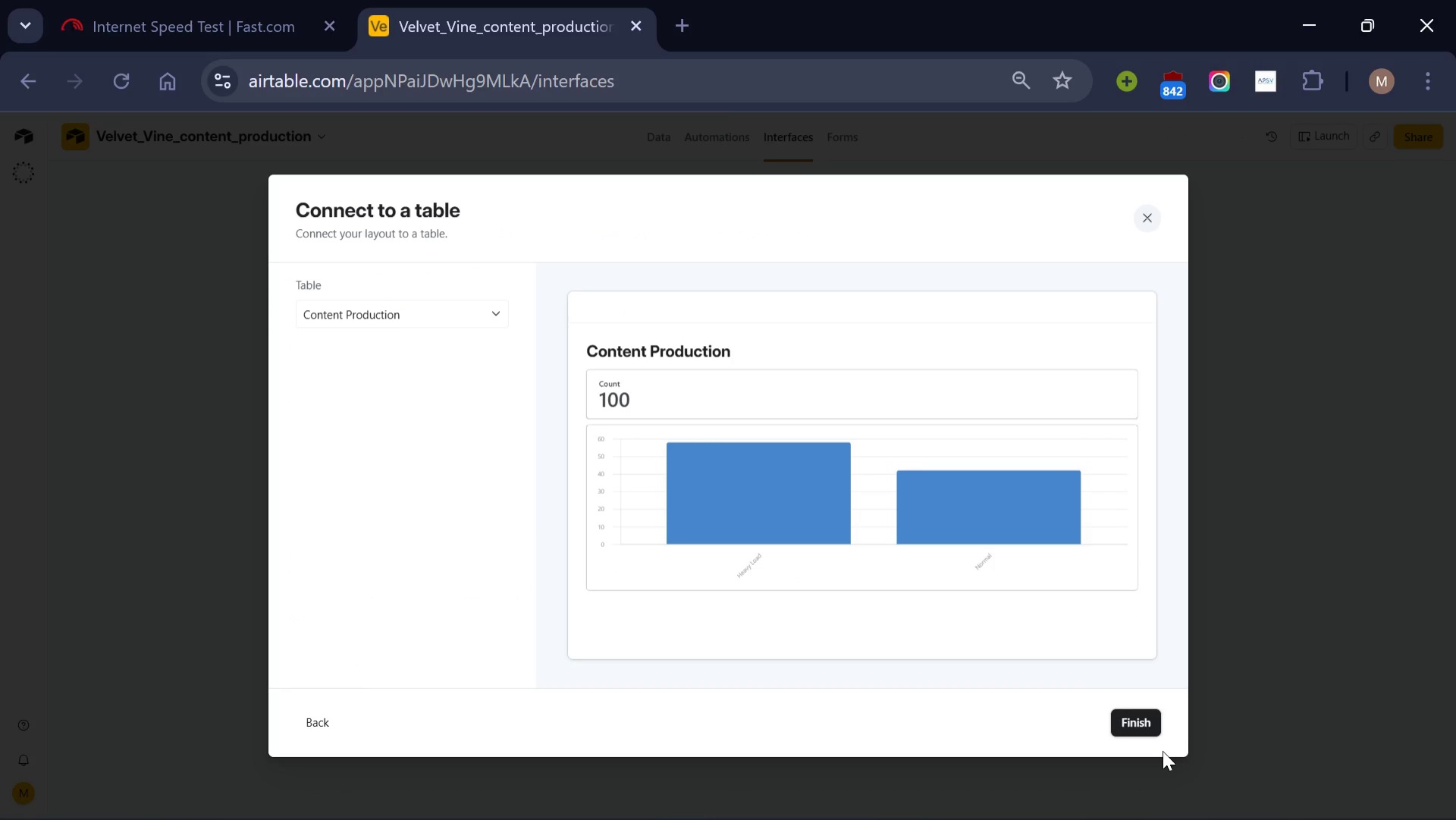 
wait(5.38)
 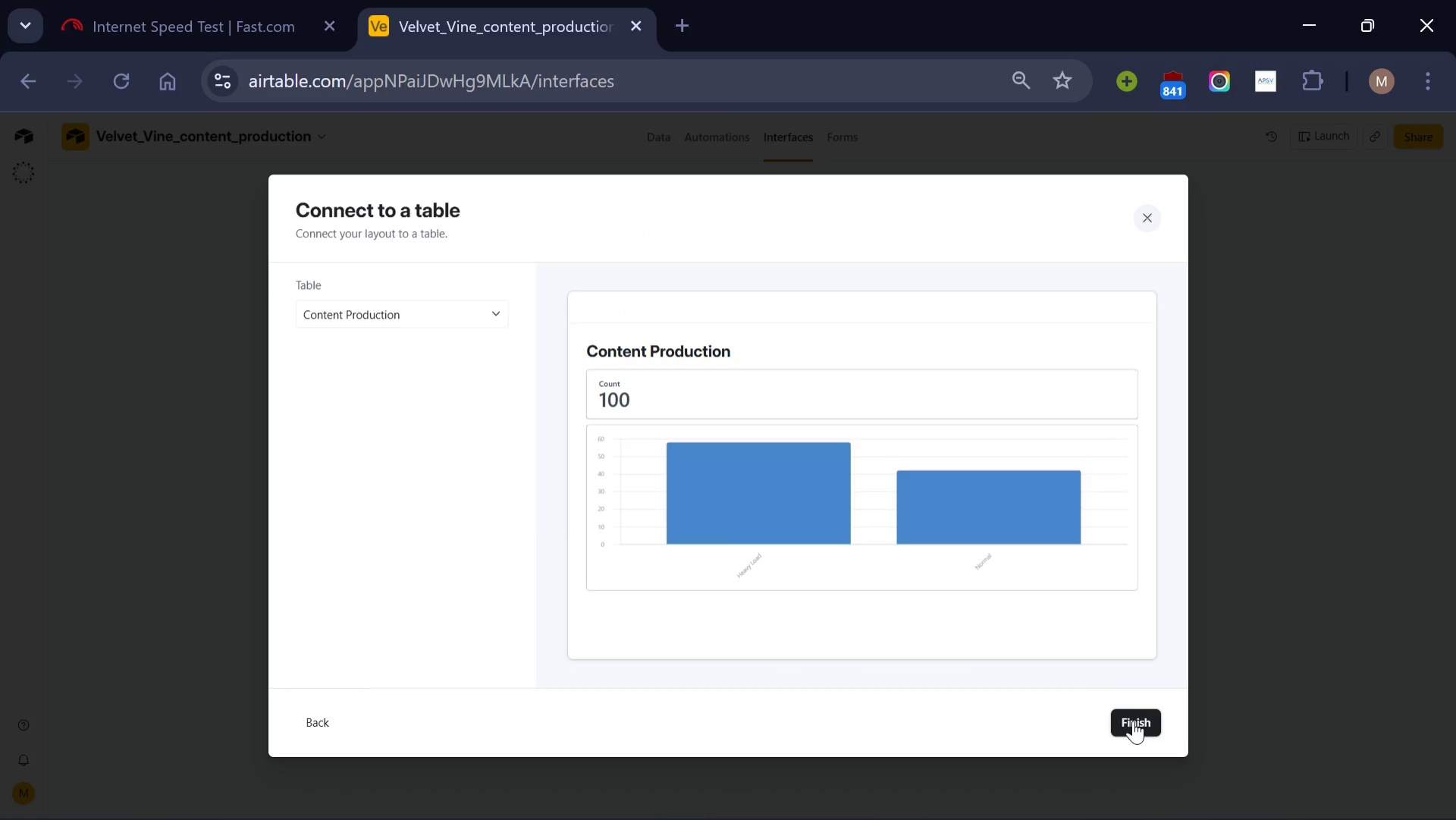 
left_click([1134, 717])
 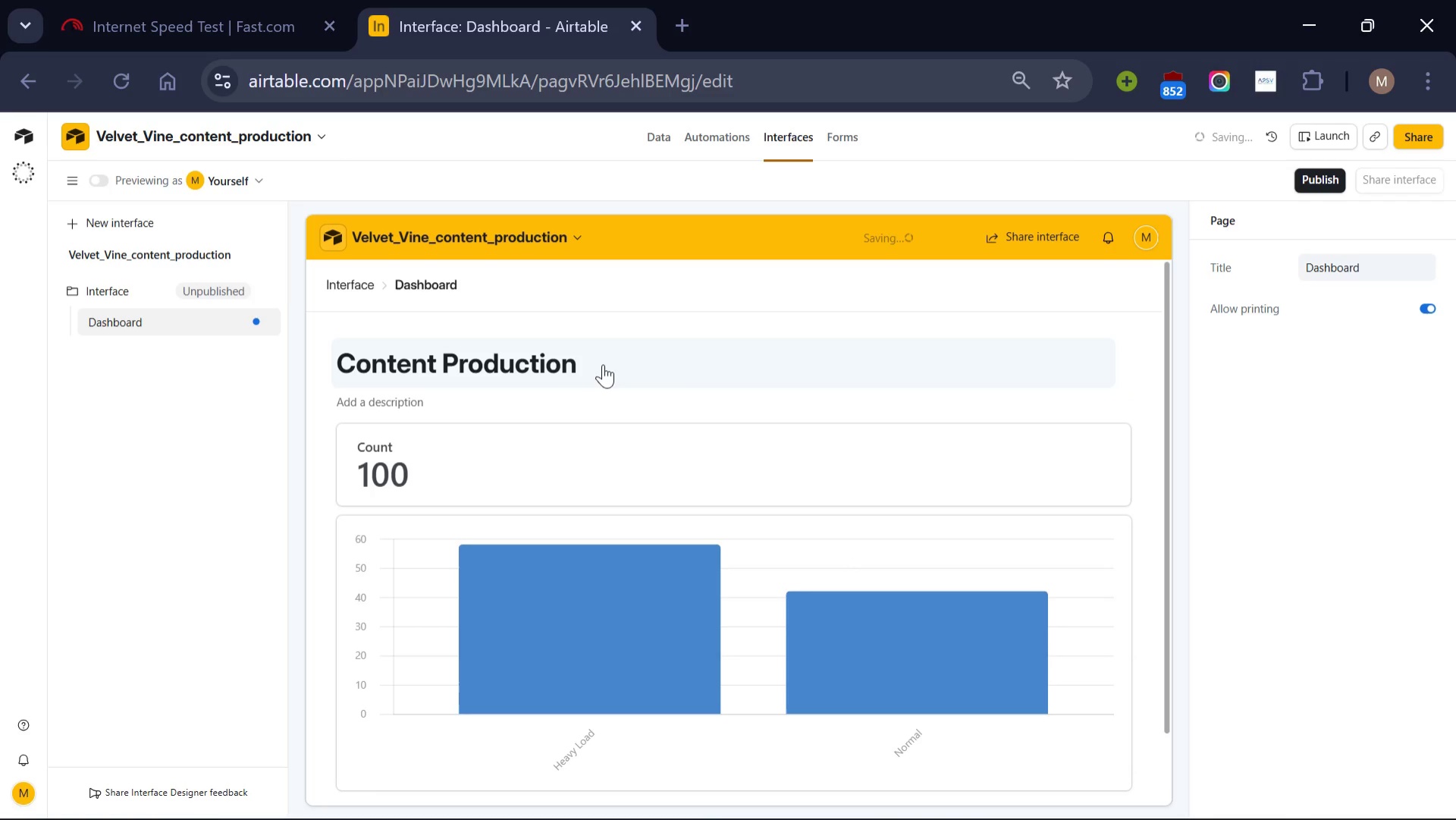 
wait(5.19)
 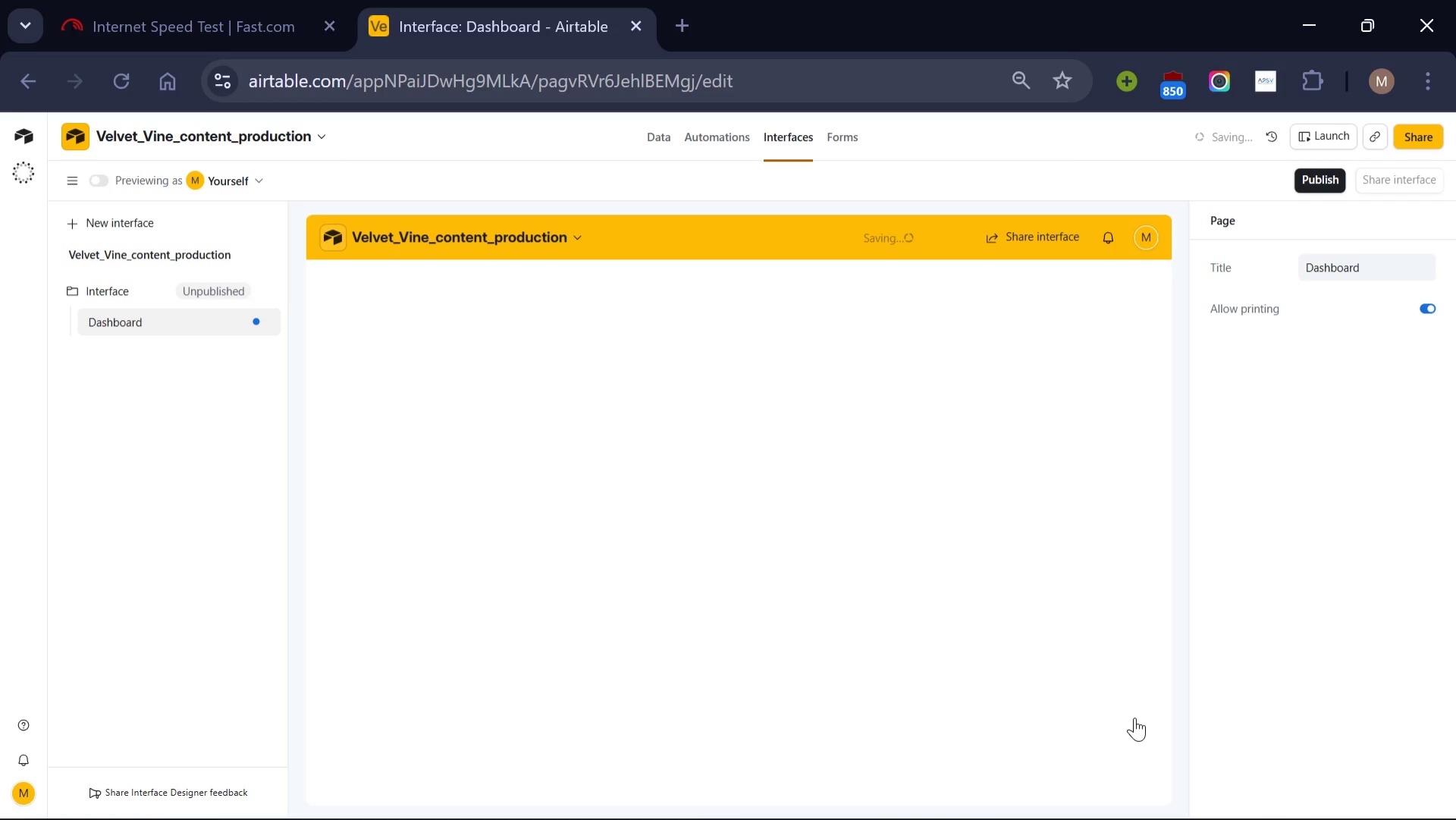 
left_click([463, 286])
 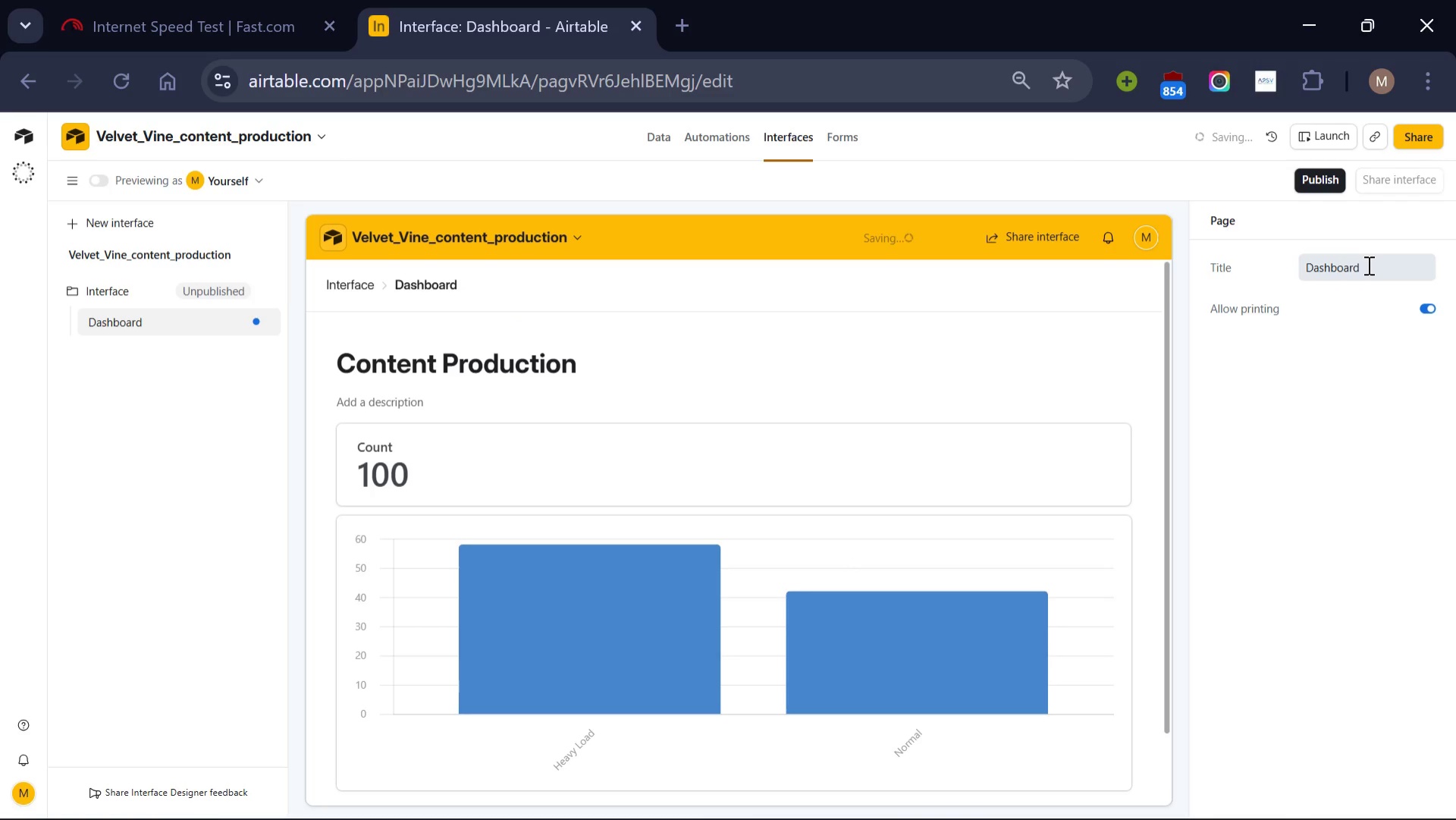 
left_click([1368, 265])
 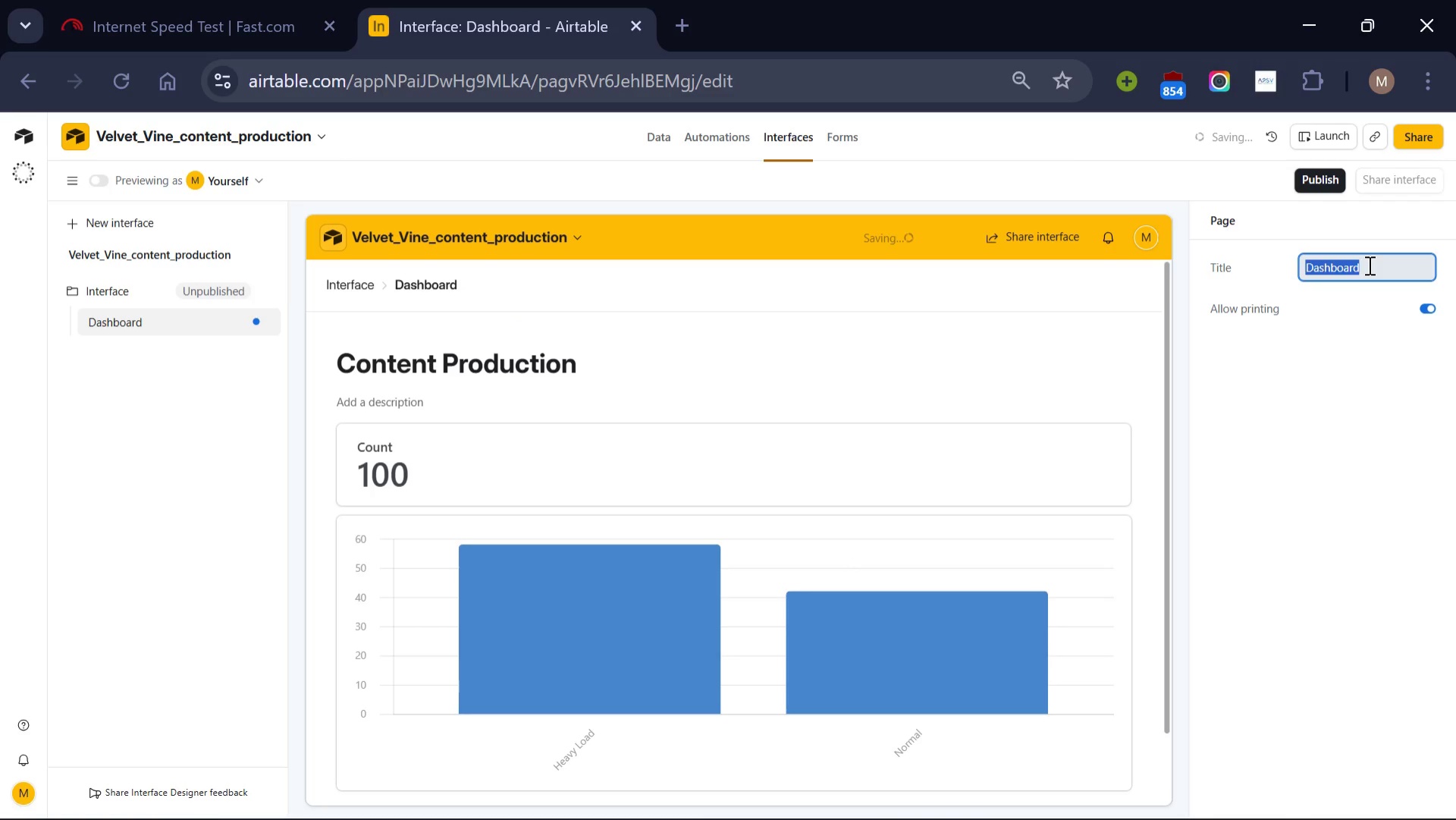 
hold_key(key=Backspace, duration=0.45)
 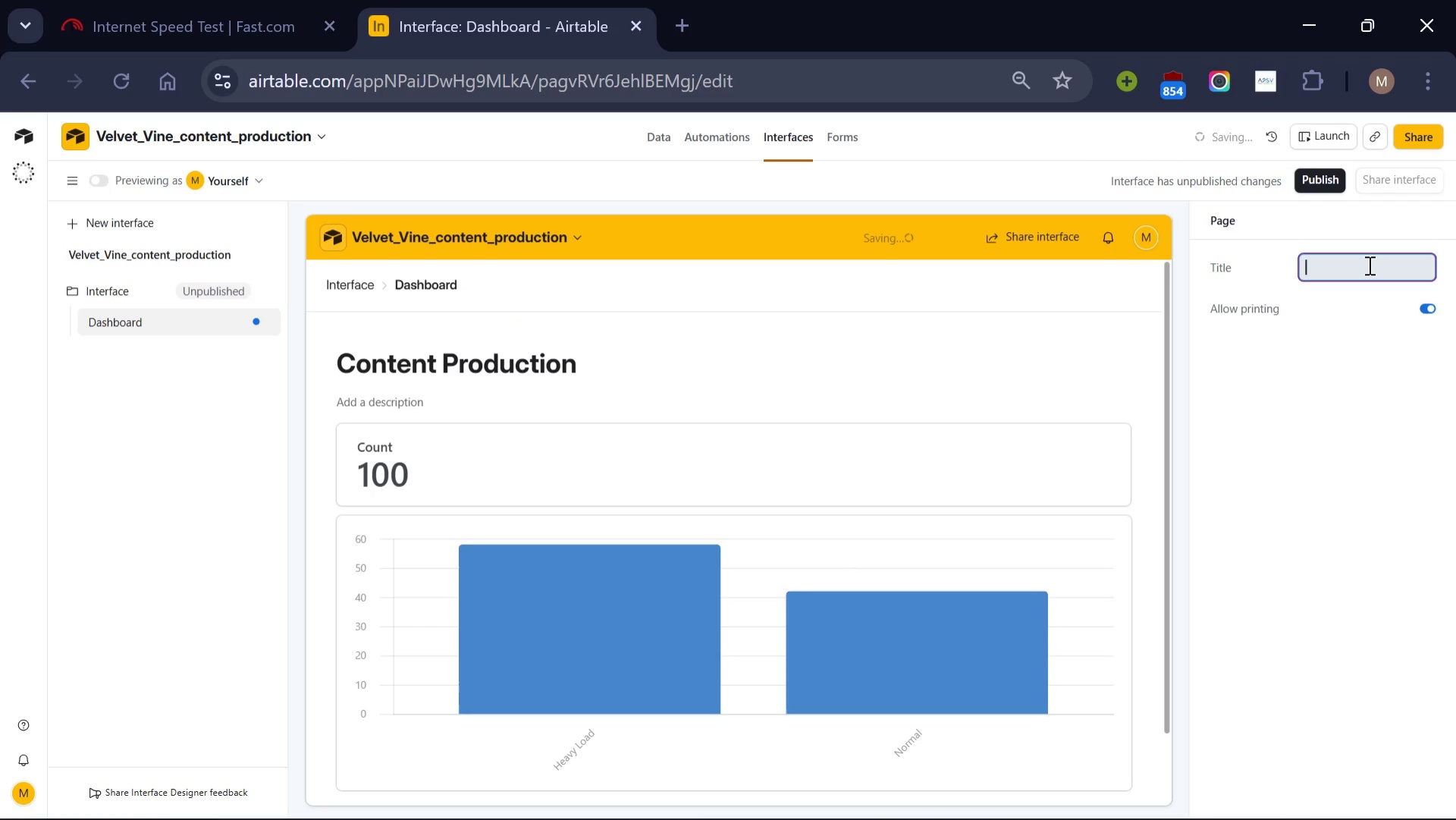 
key(Shift+V)
 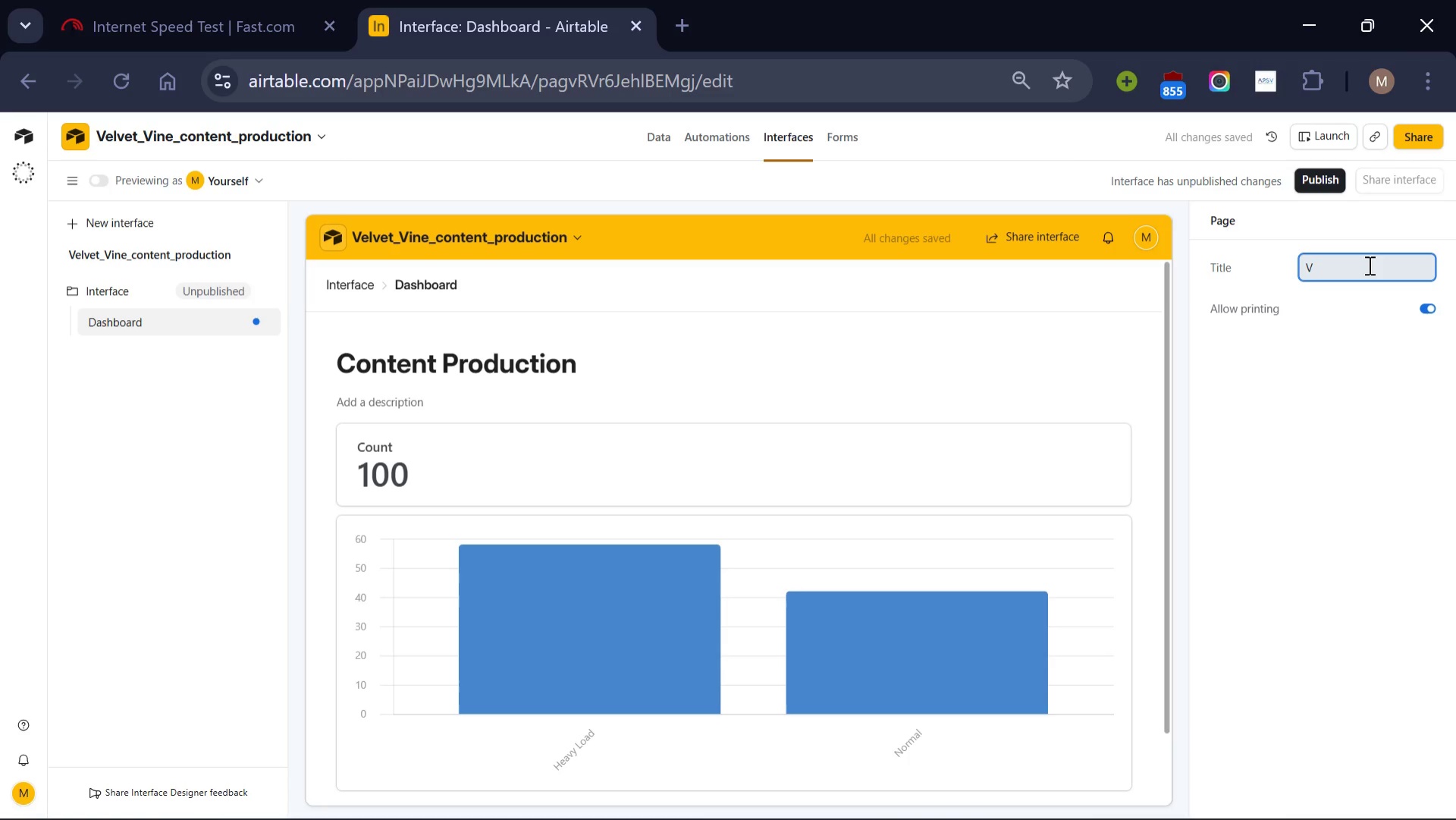 
type(elvet )
 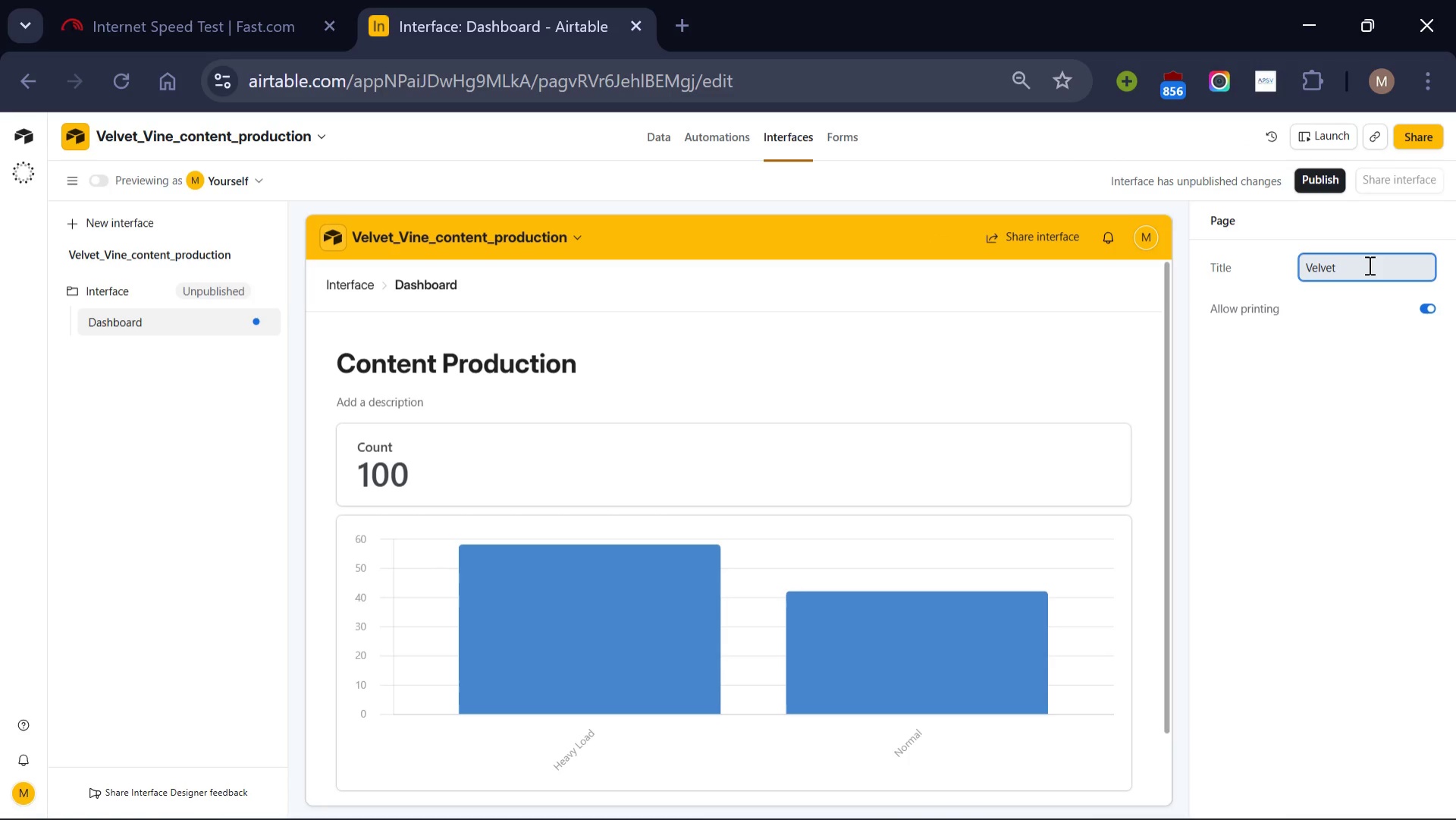 
wait(6.55)
 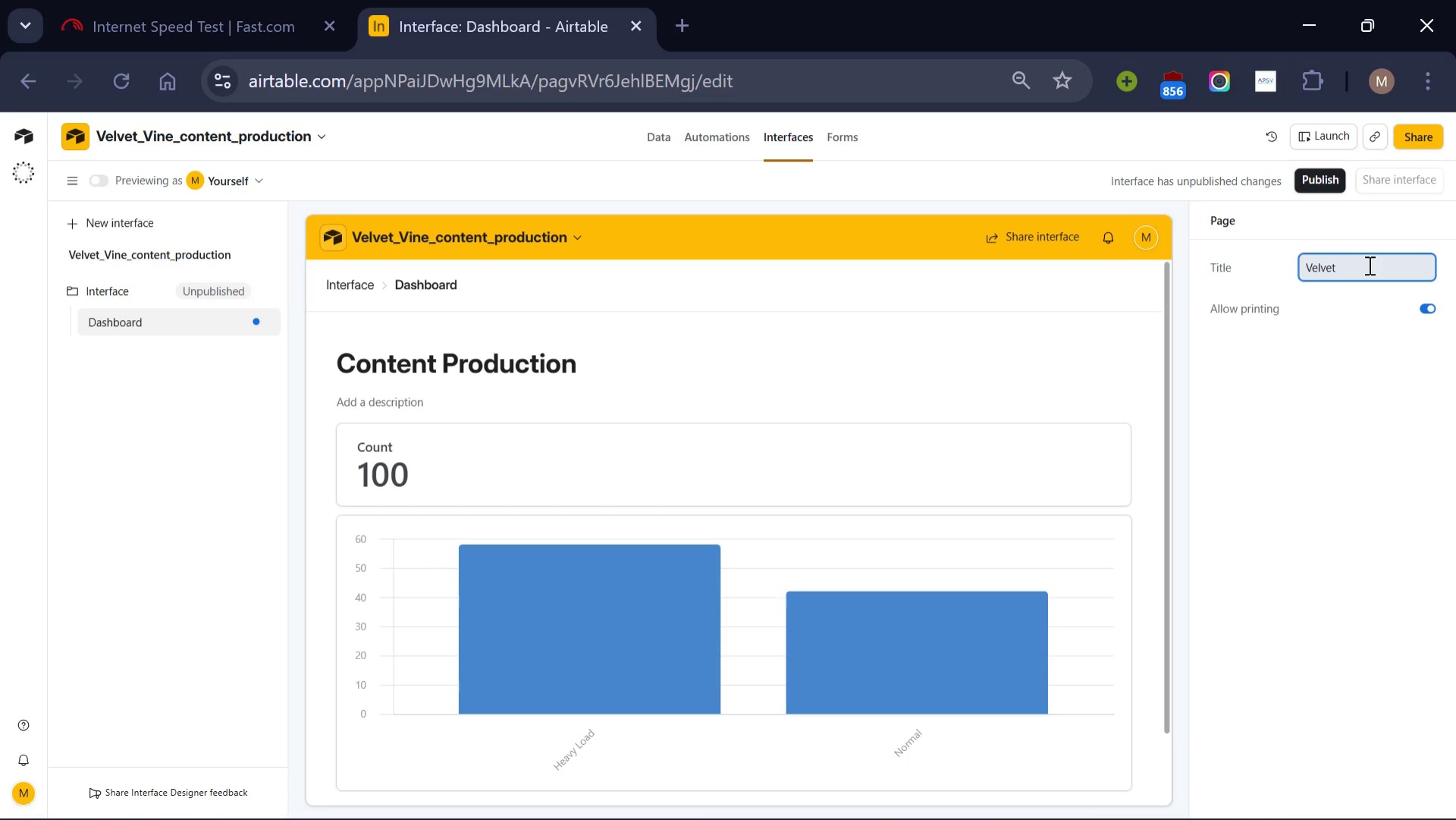 
key(Shift+7)
 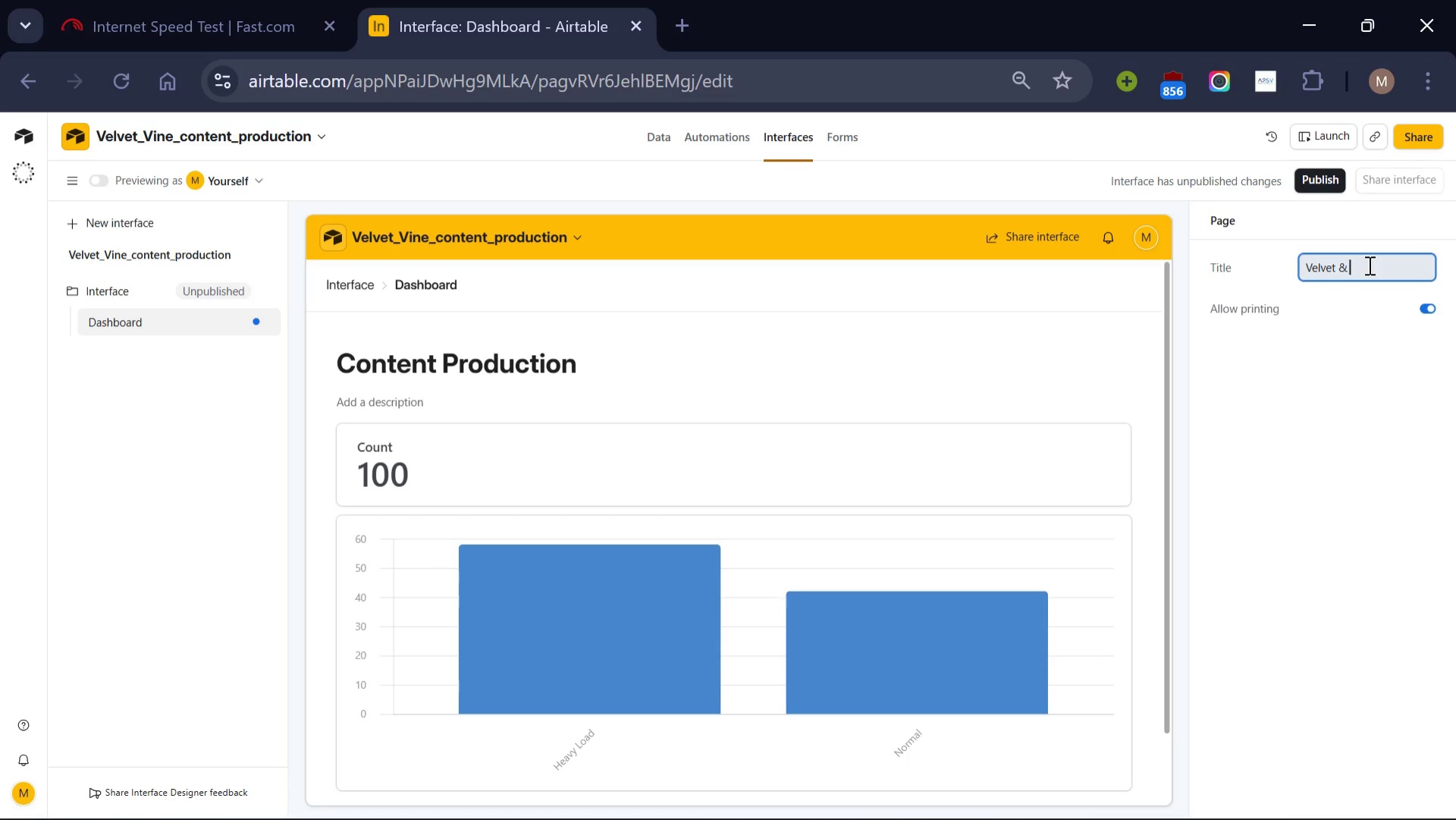 
key(Space)
 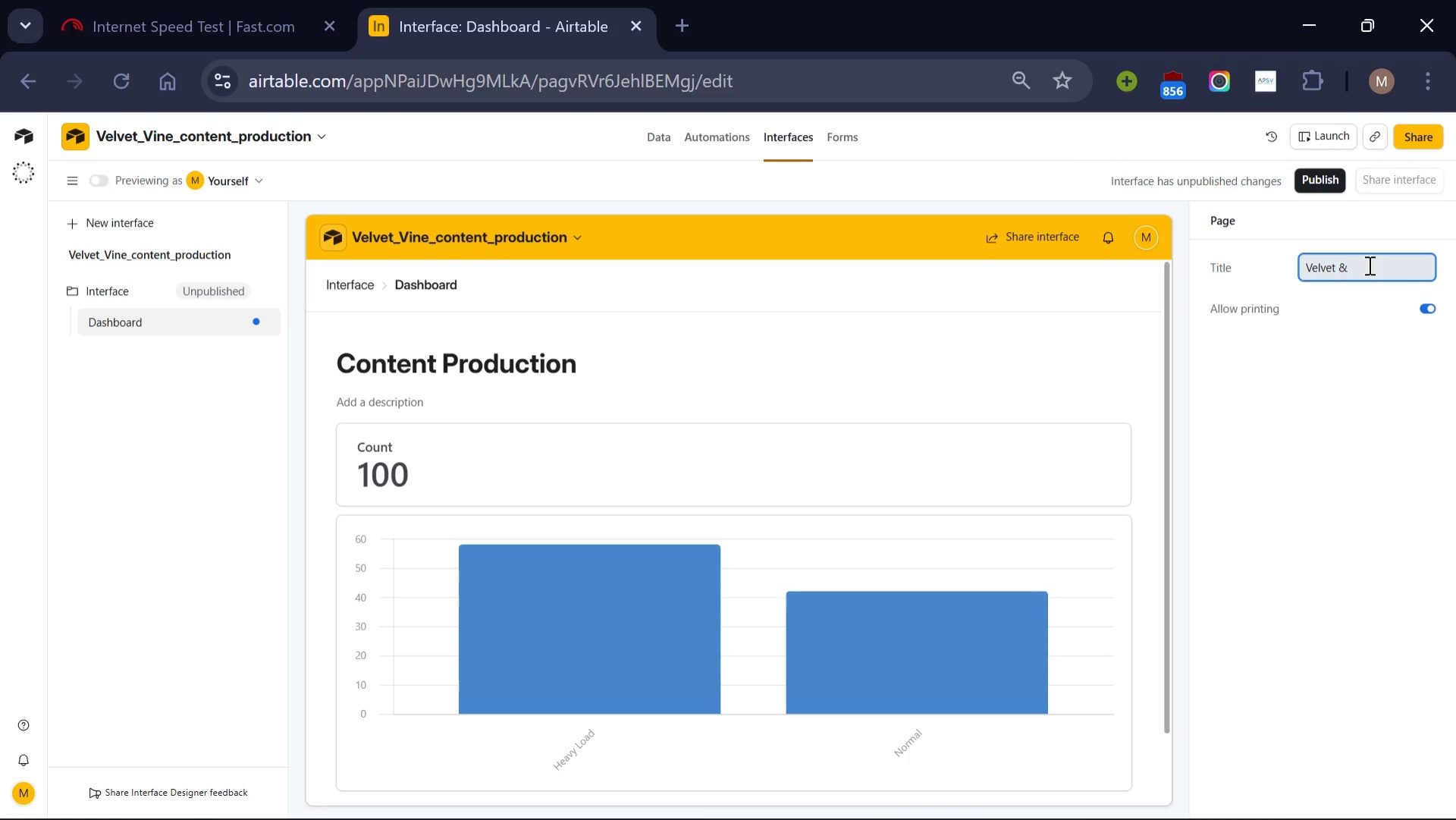 
type(Vine)
 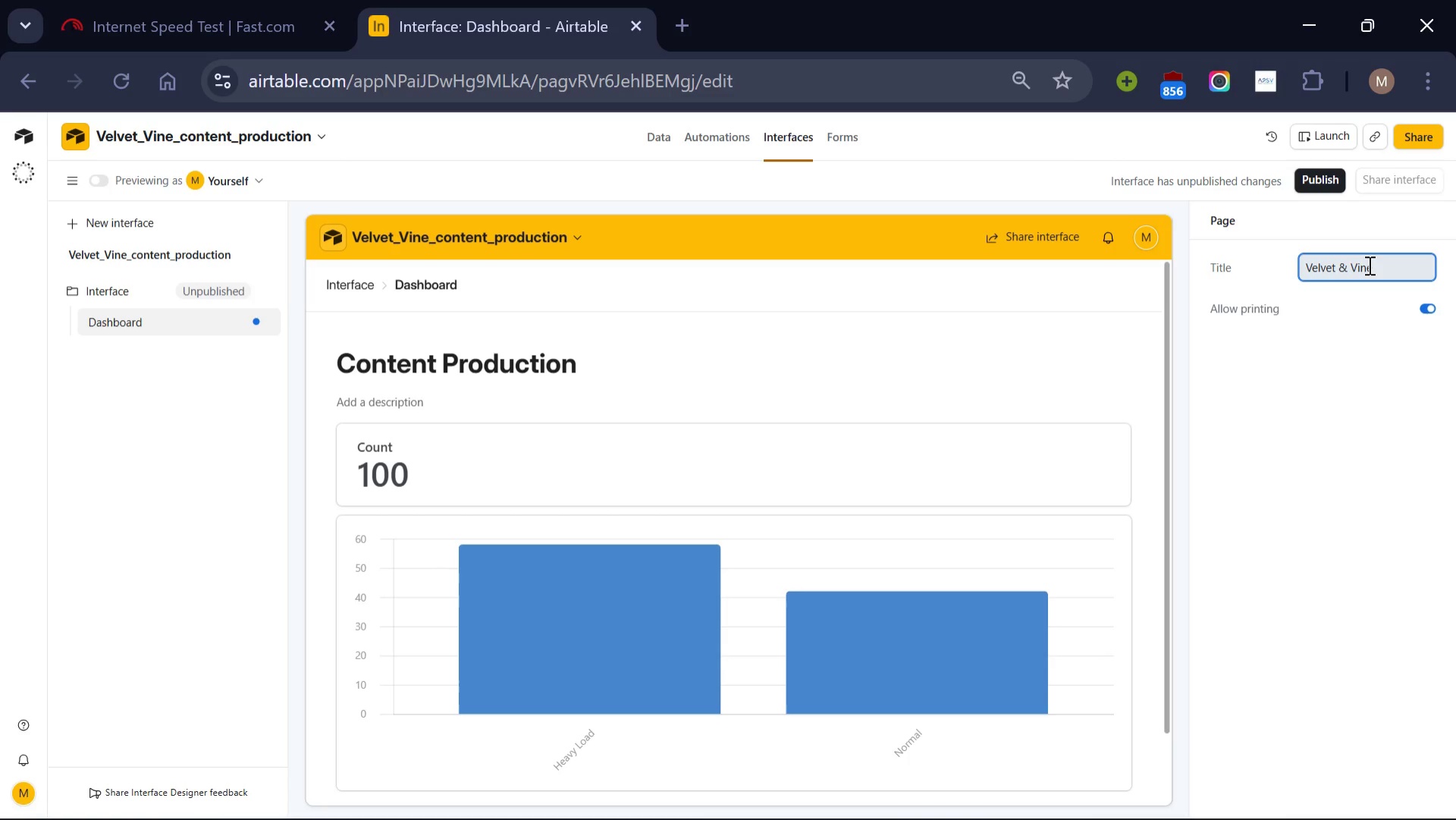 
type( COntent)
 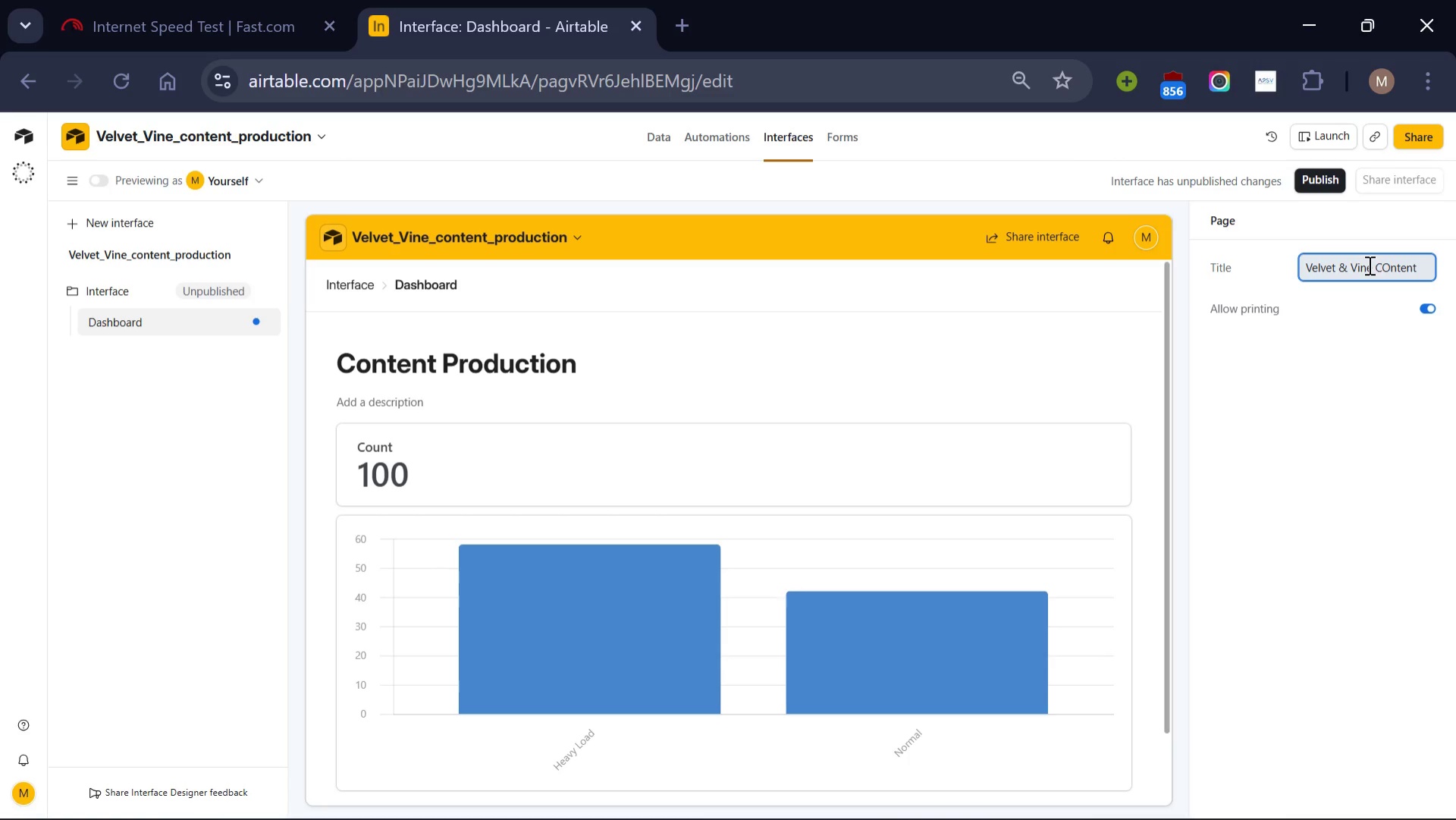 
left_click([1392, 270])
 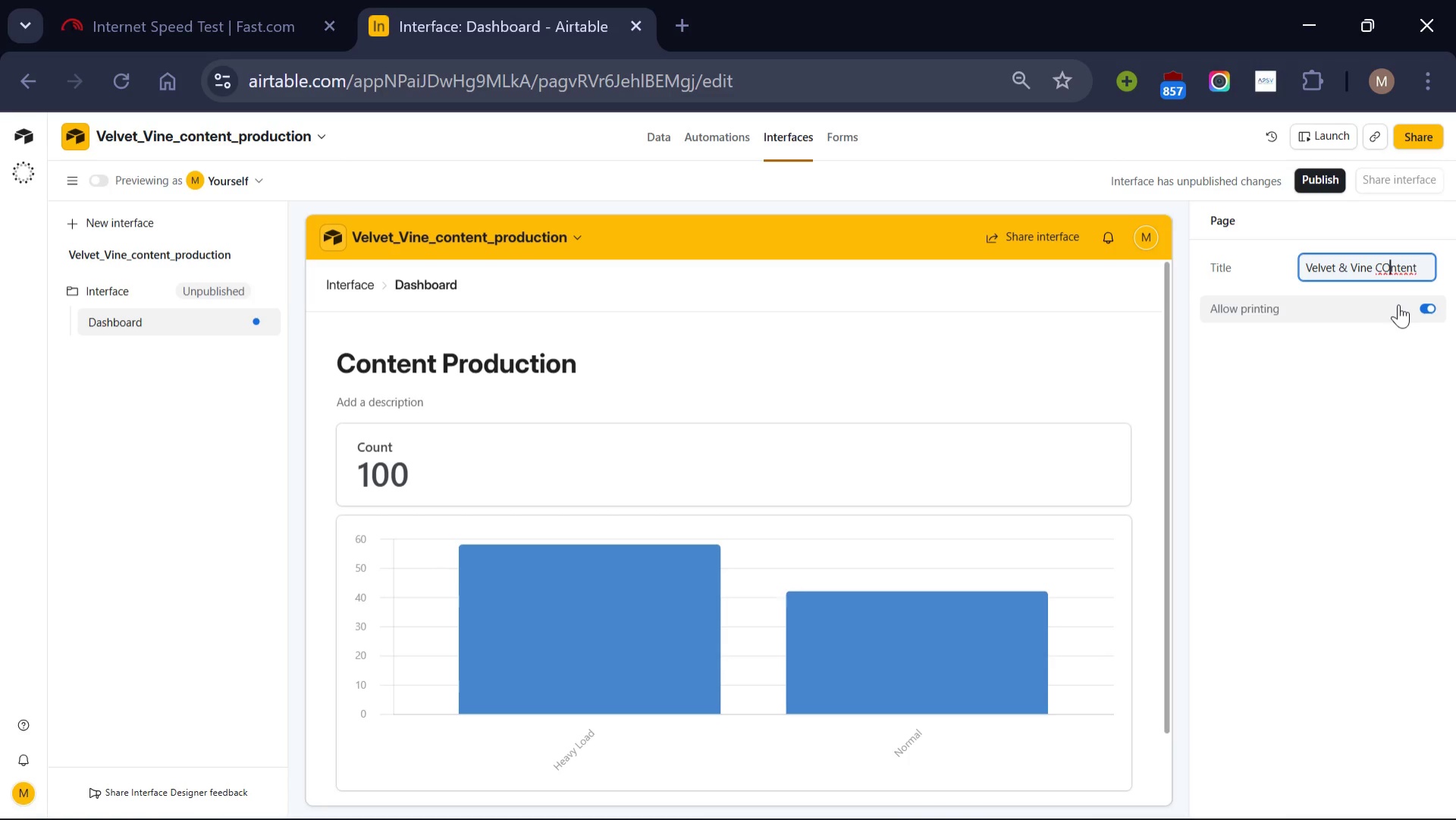 
key(Backspace)
 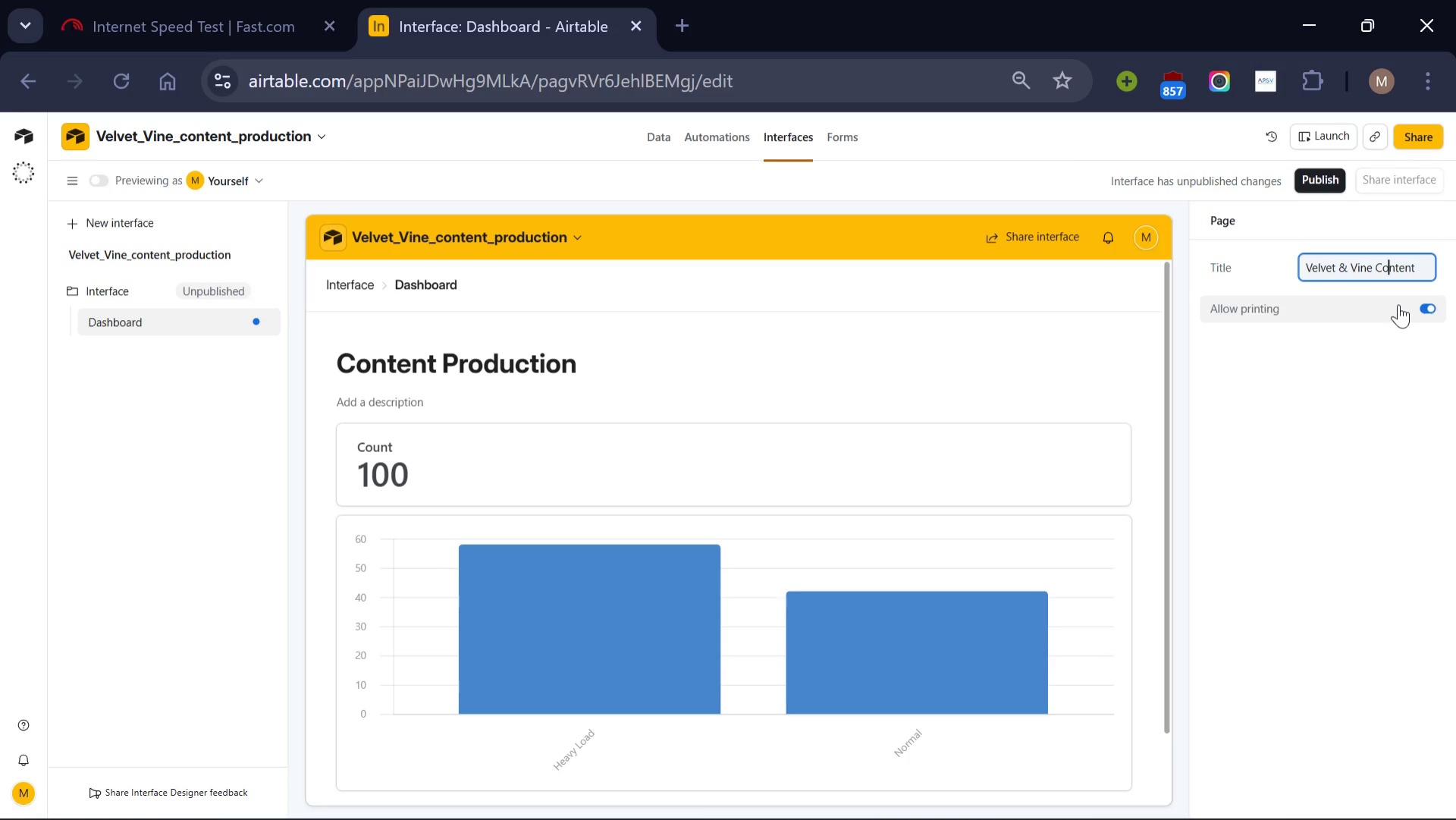 
key(O)
 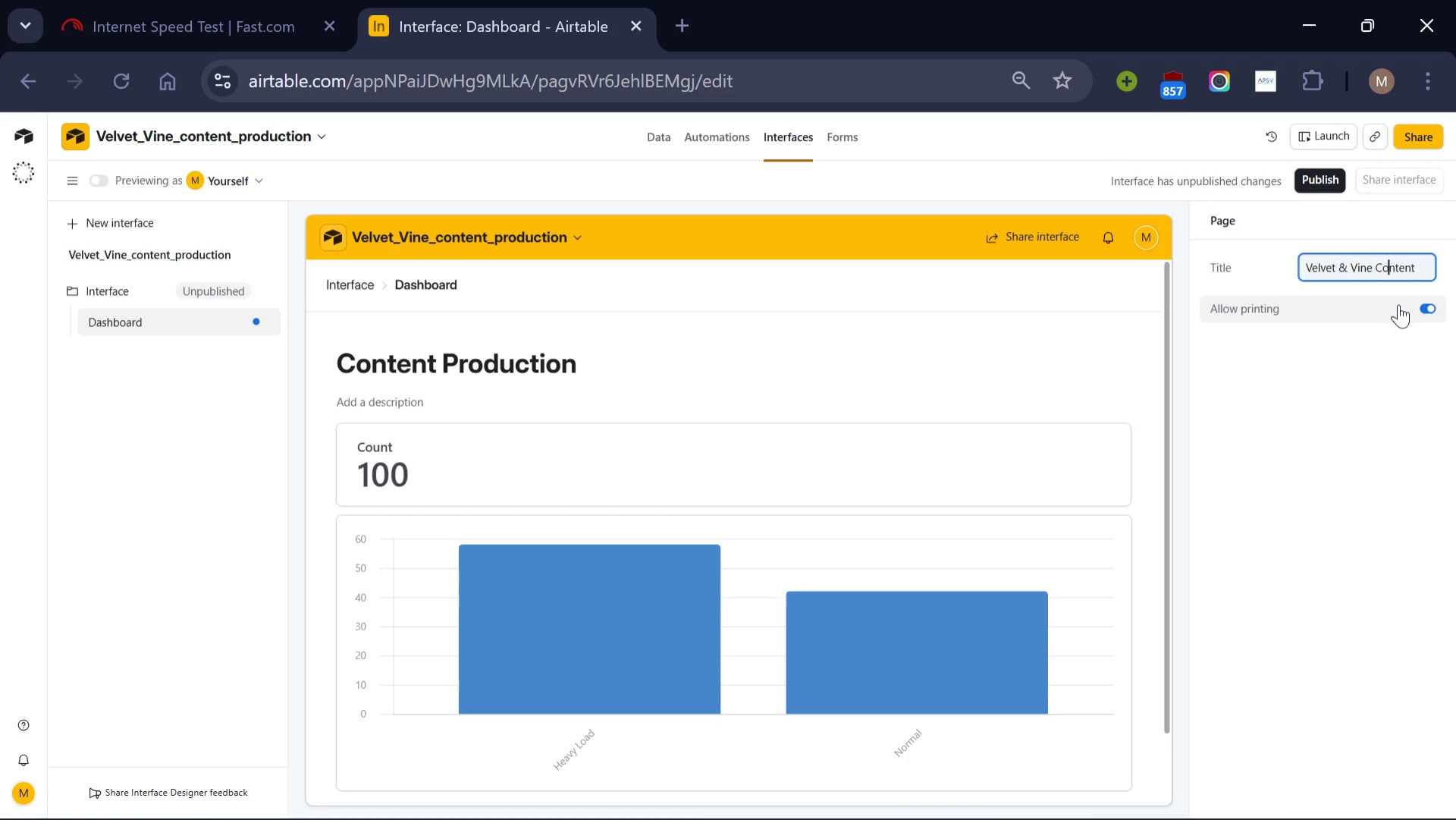 
key(Enter)
 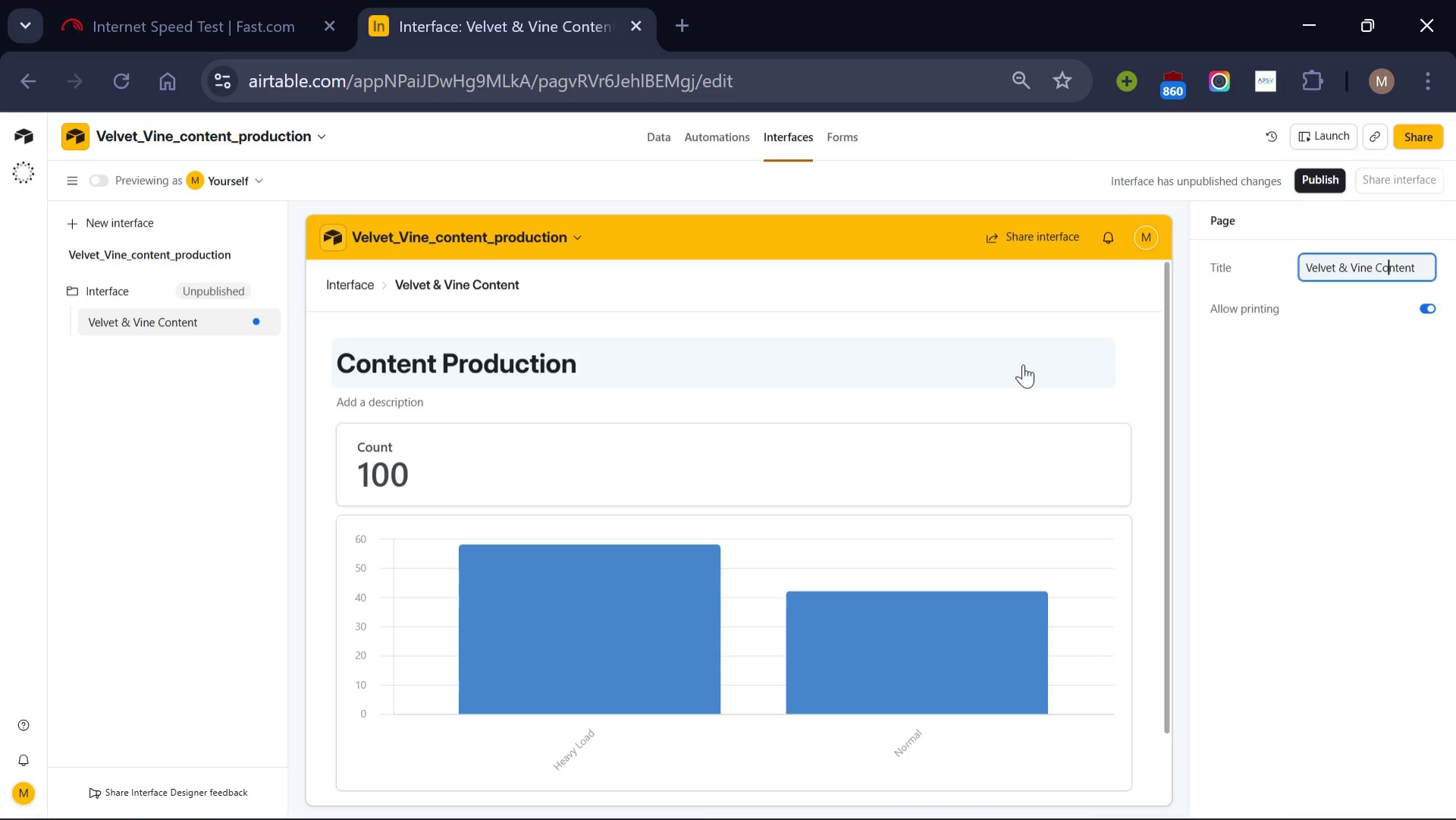 
wait(19.75)
 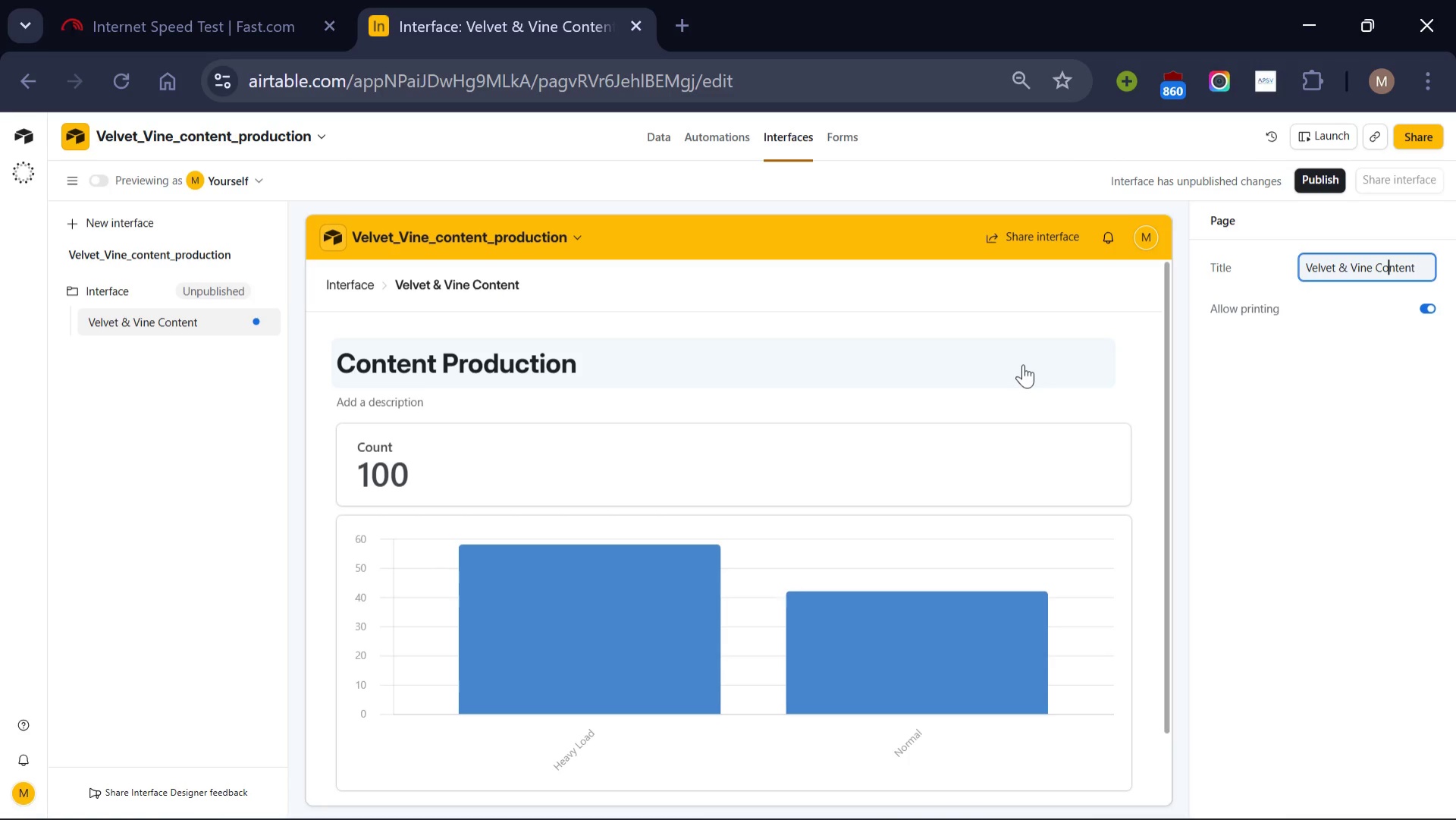 
scroll: coordinate [773, 561], scroll_direction: down, amount: 1.0
 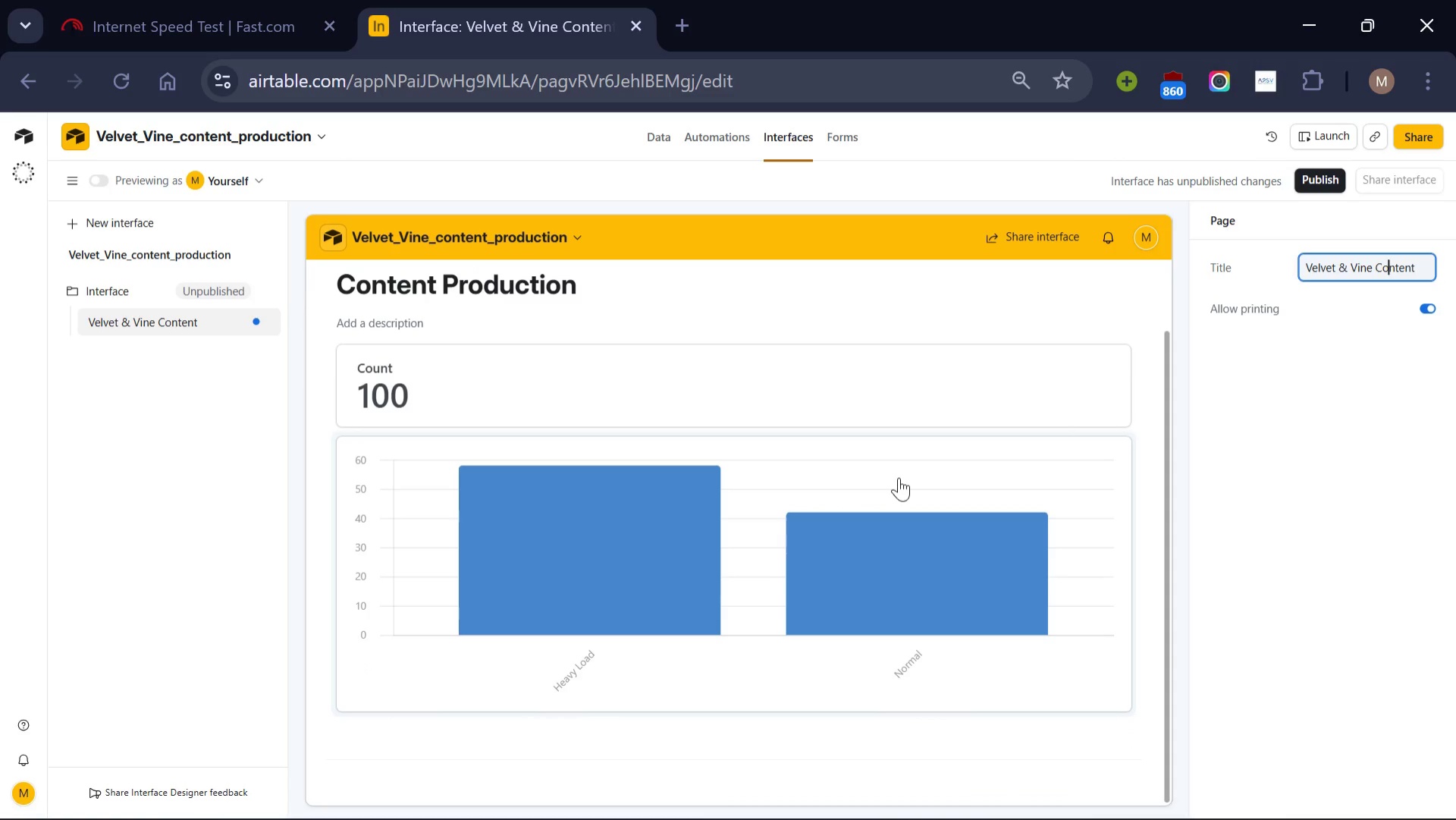 
left_click([899, 477])
 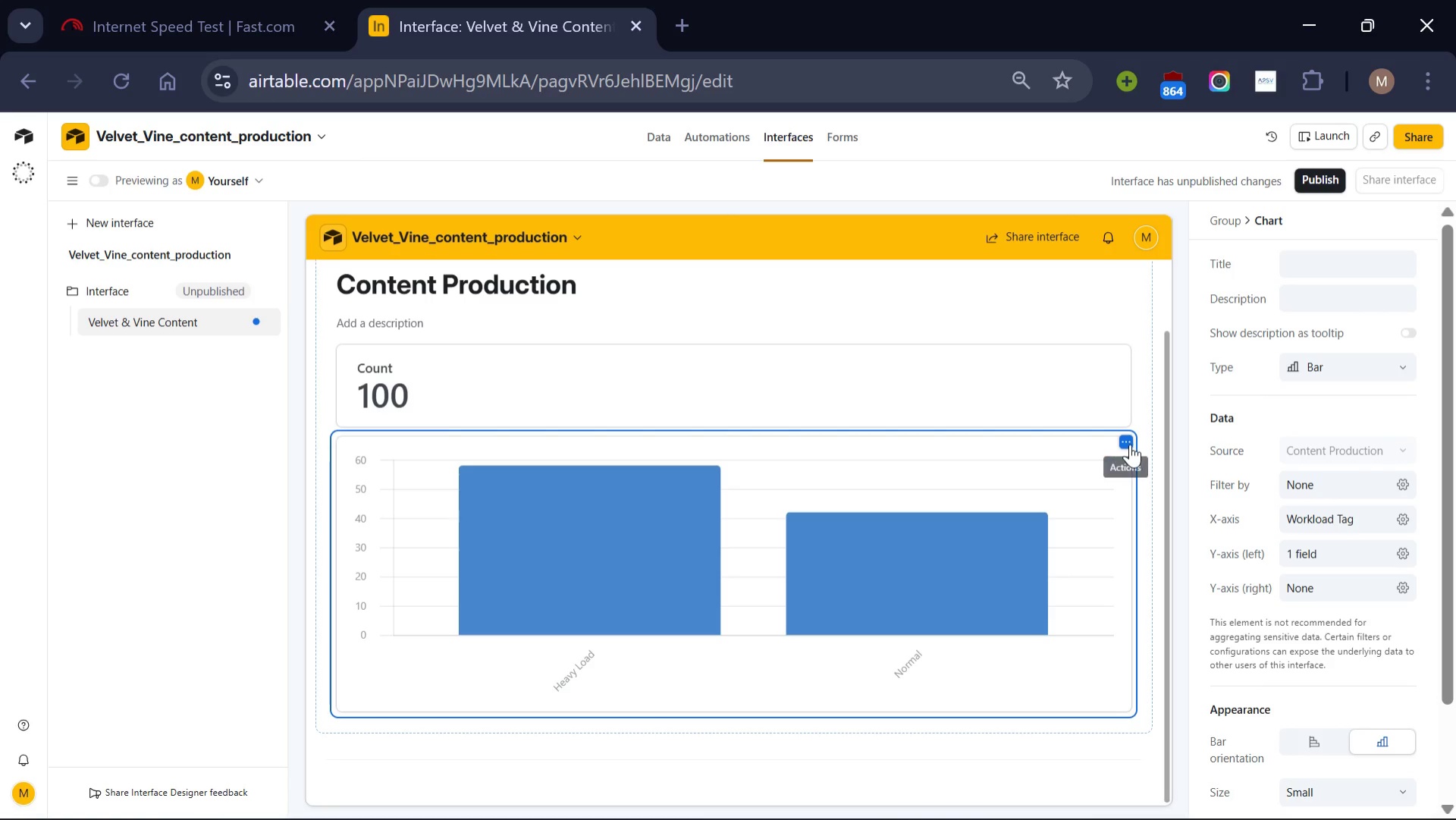 
left_click([1130, 444])
 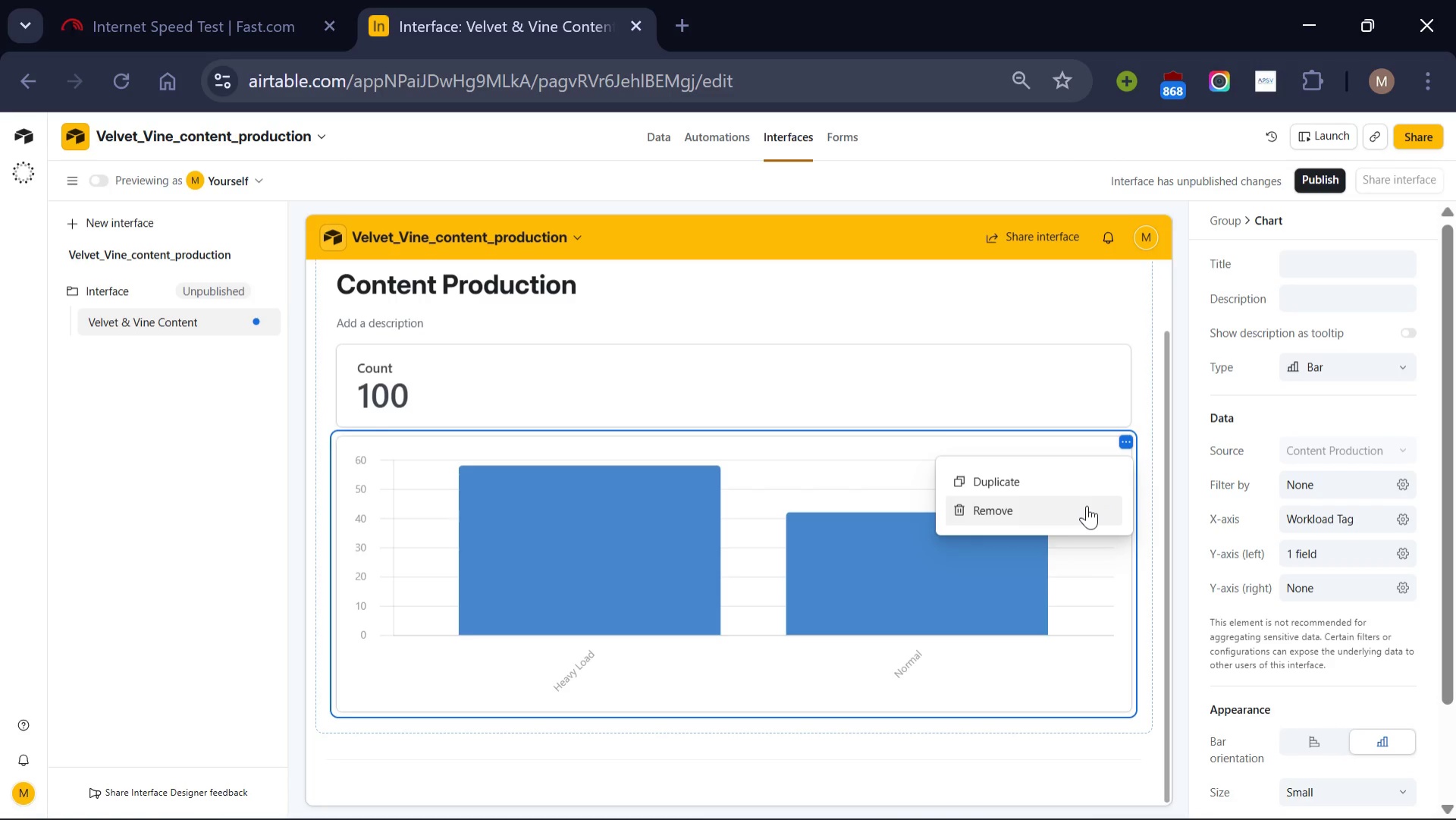 
left_click([1087, 505])
 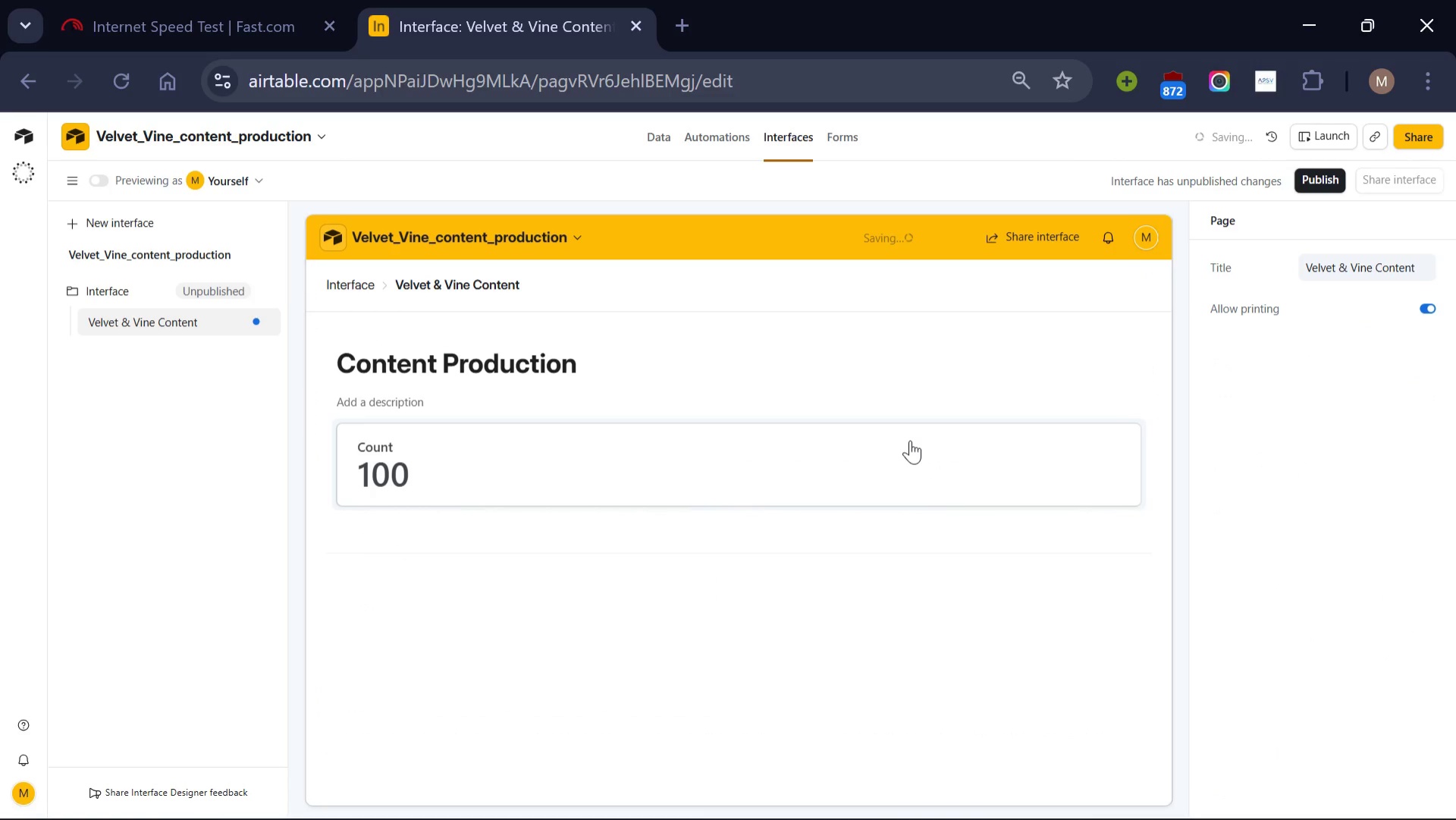 
left_click([910, 440])
 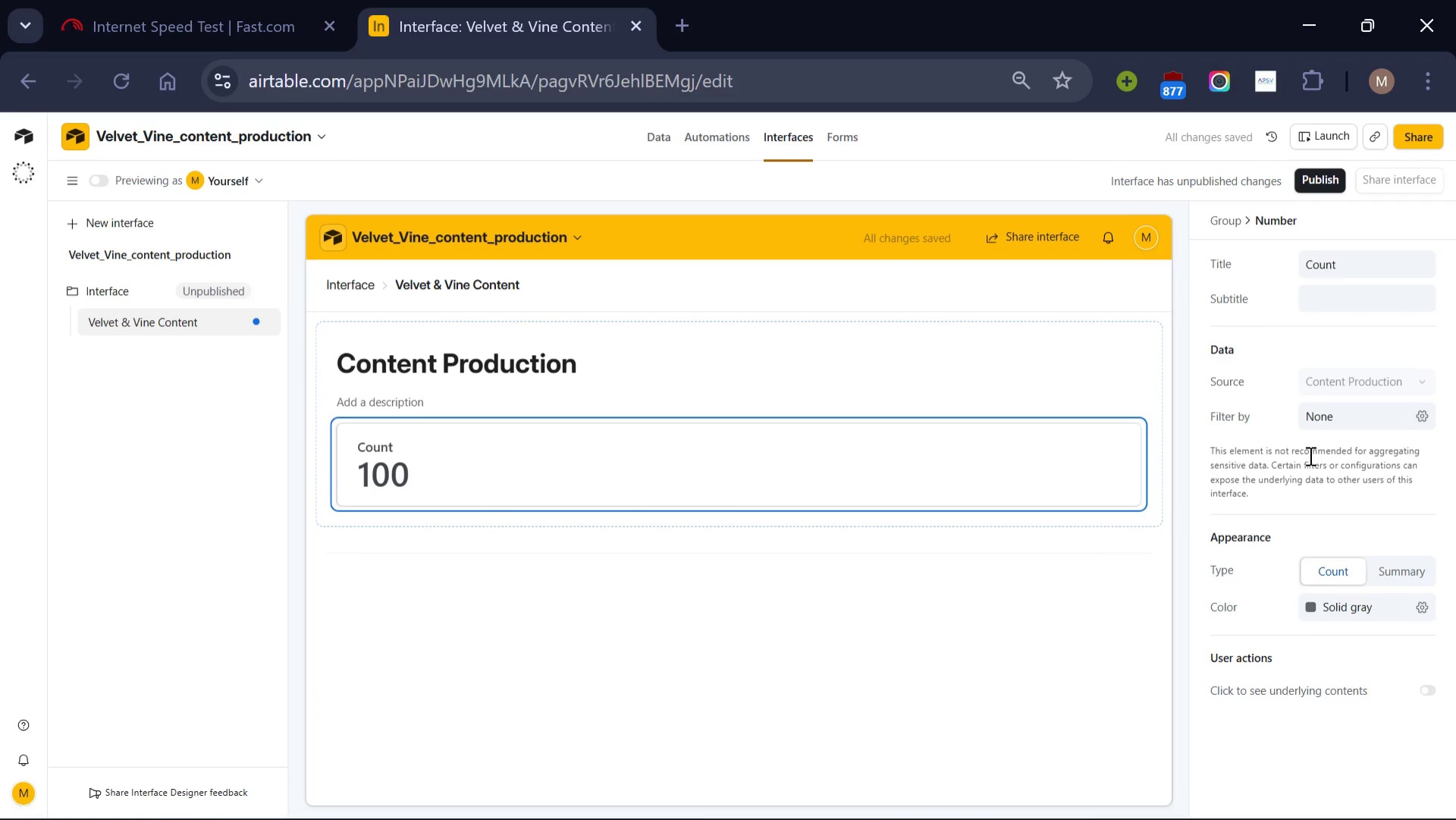 
scroll: coordinate [1309, 455], scroll_direction: up, amount: 1.0
 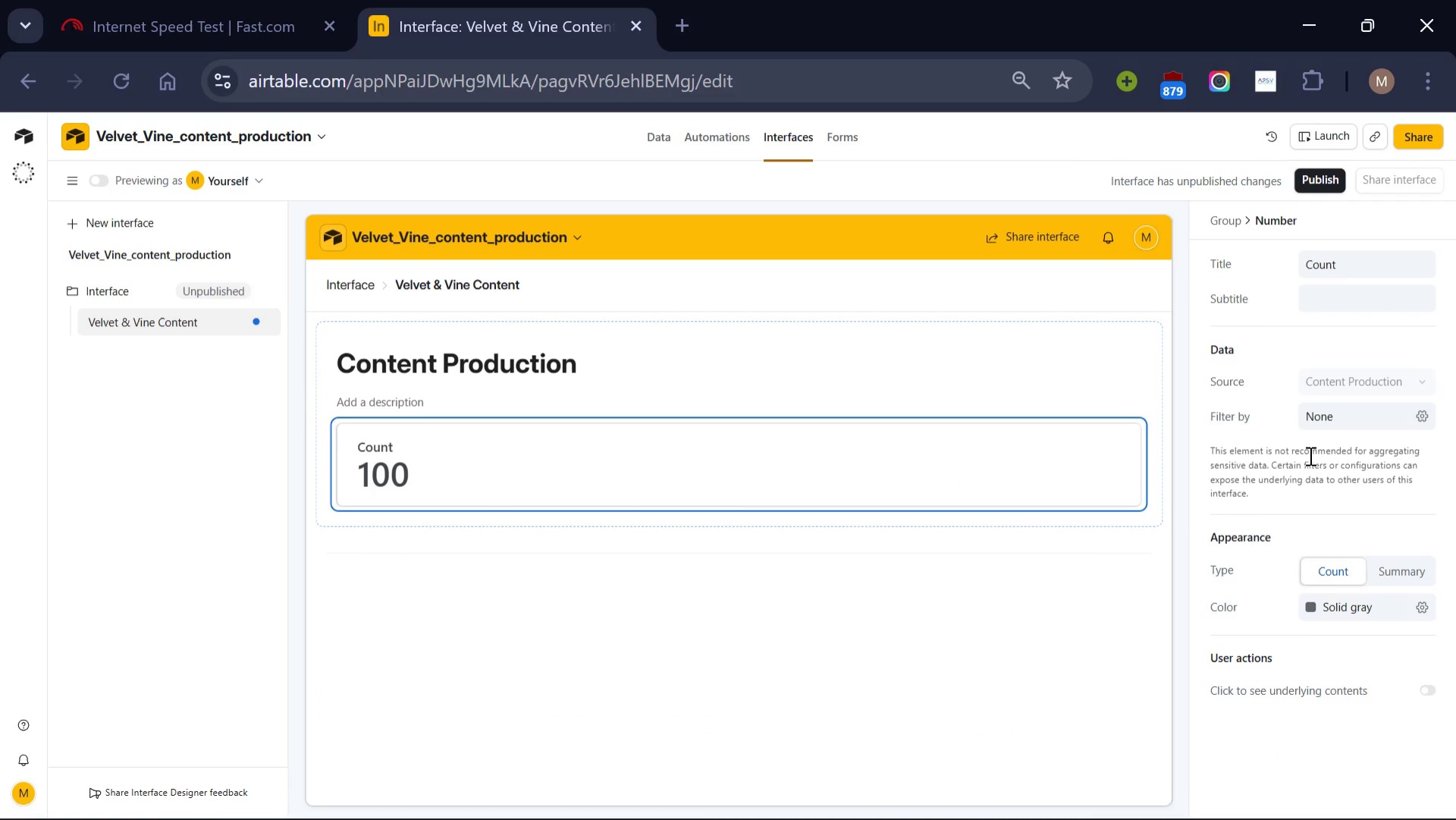 
wait(12.6)
 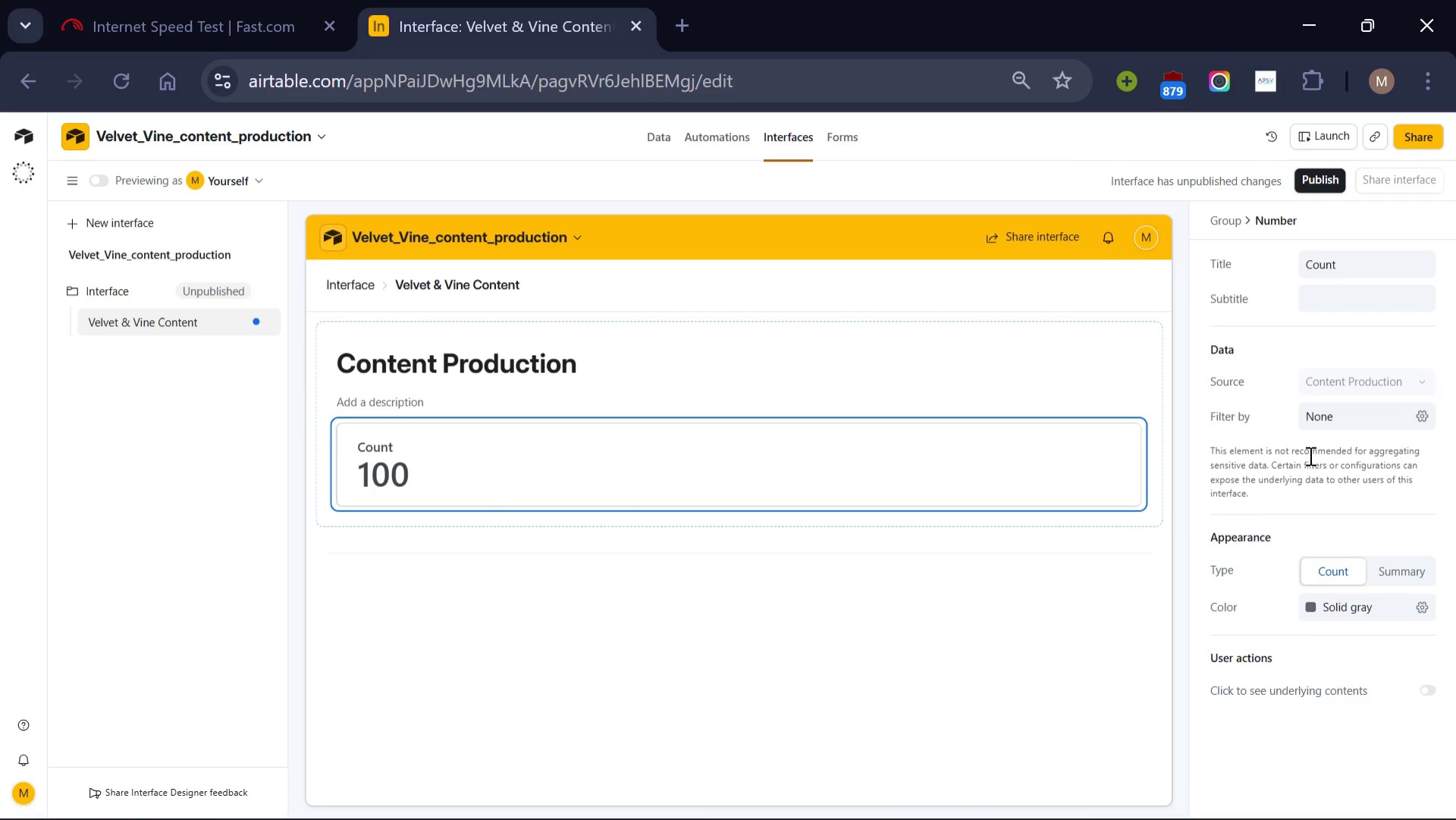 
left_click([1392, 564])
 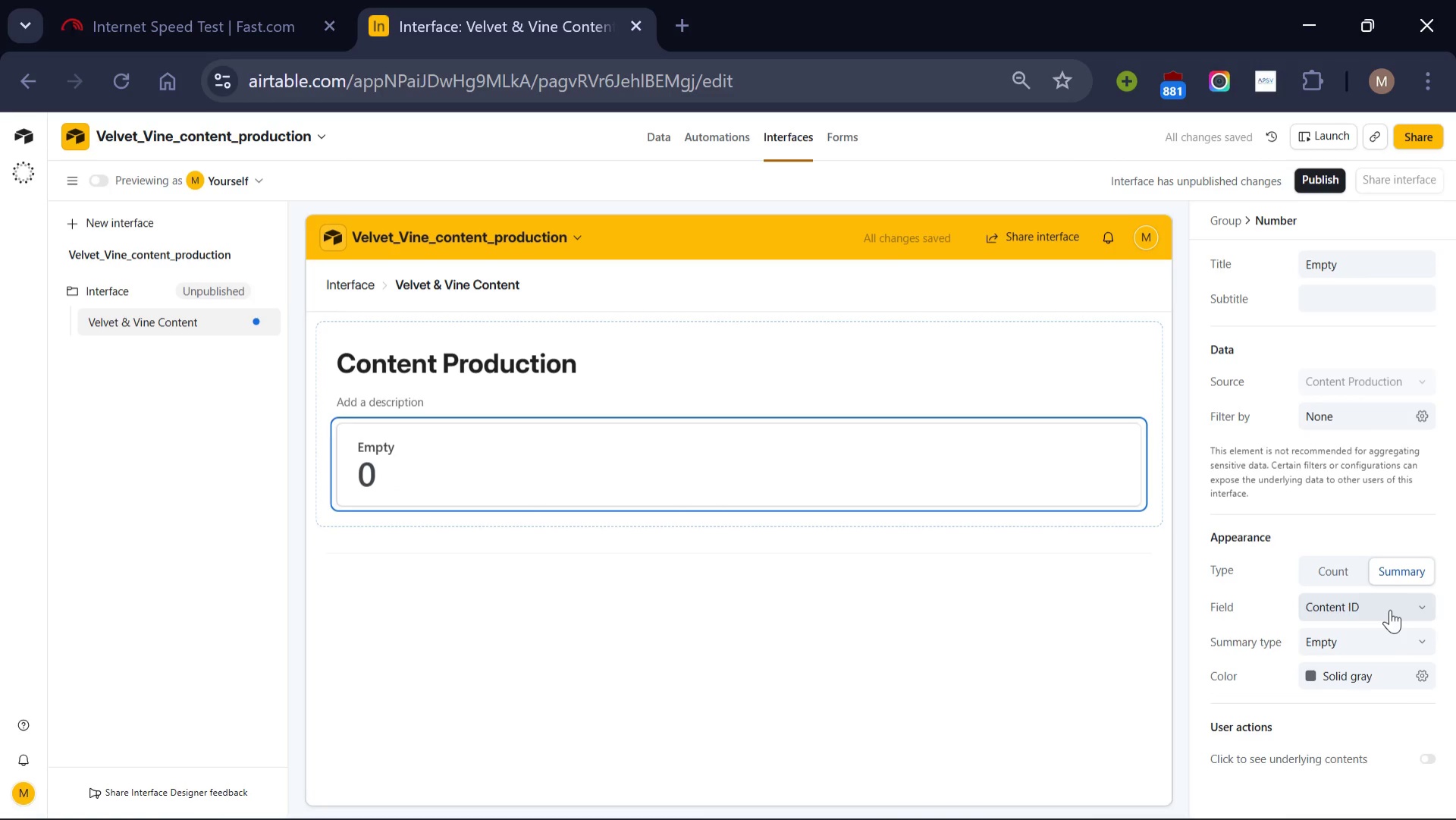 
wait(9.84)
 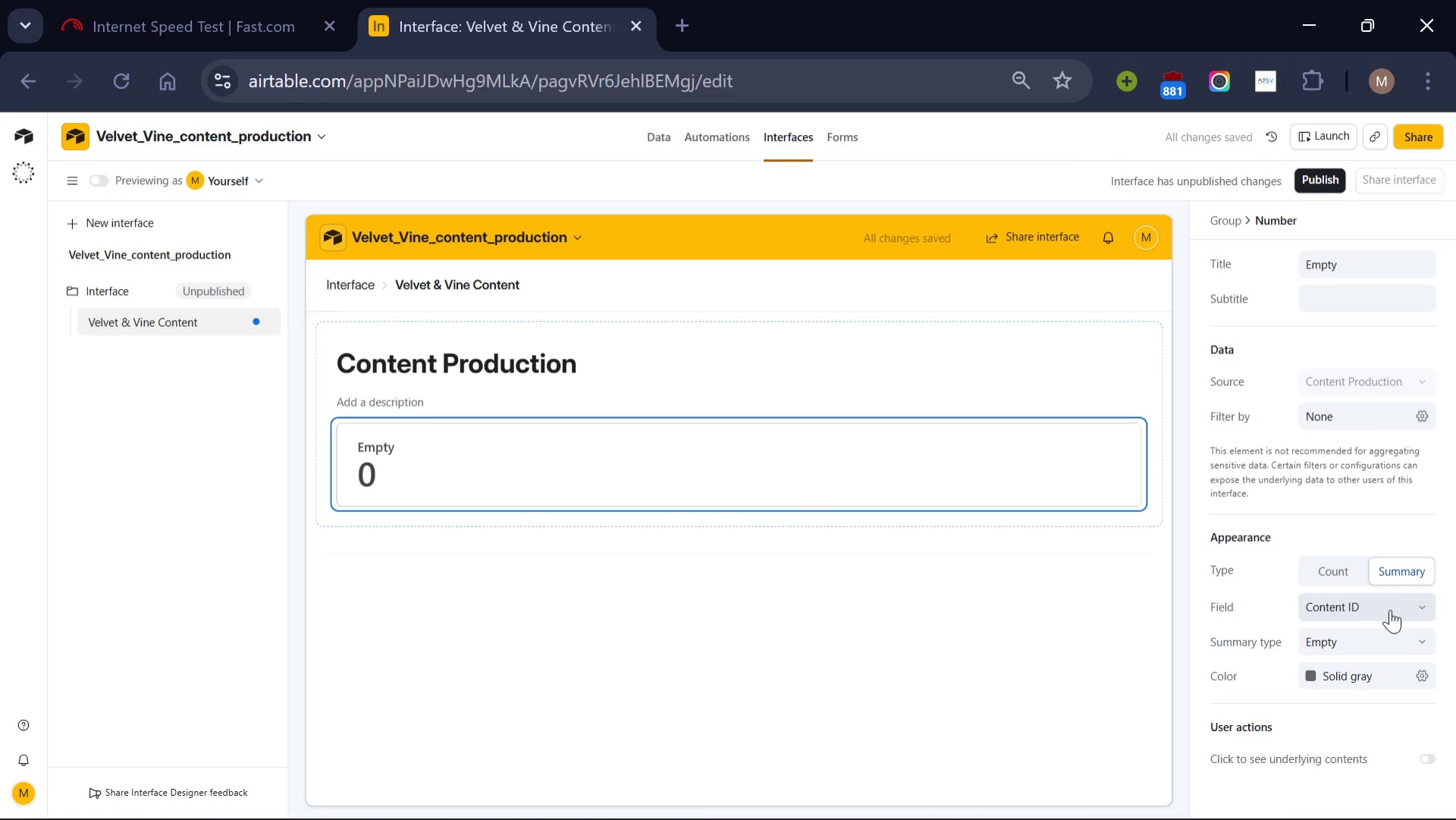 
left_click([1390, 609])
 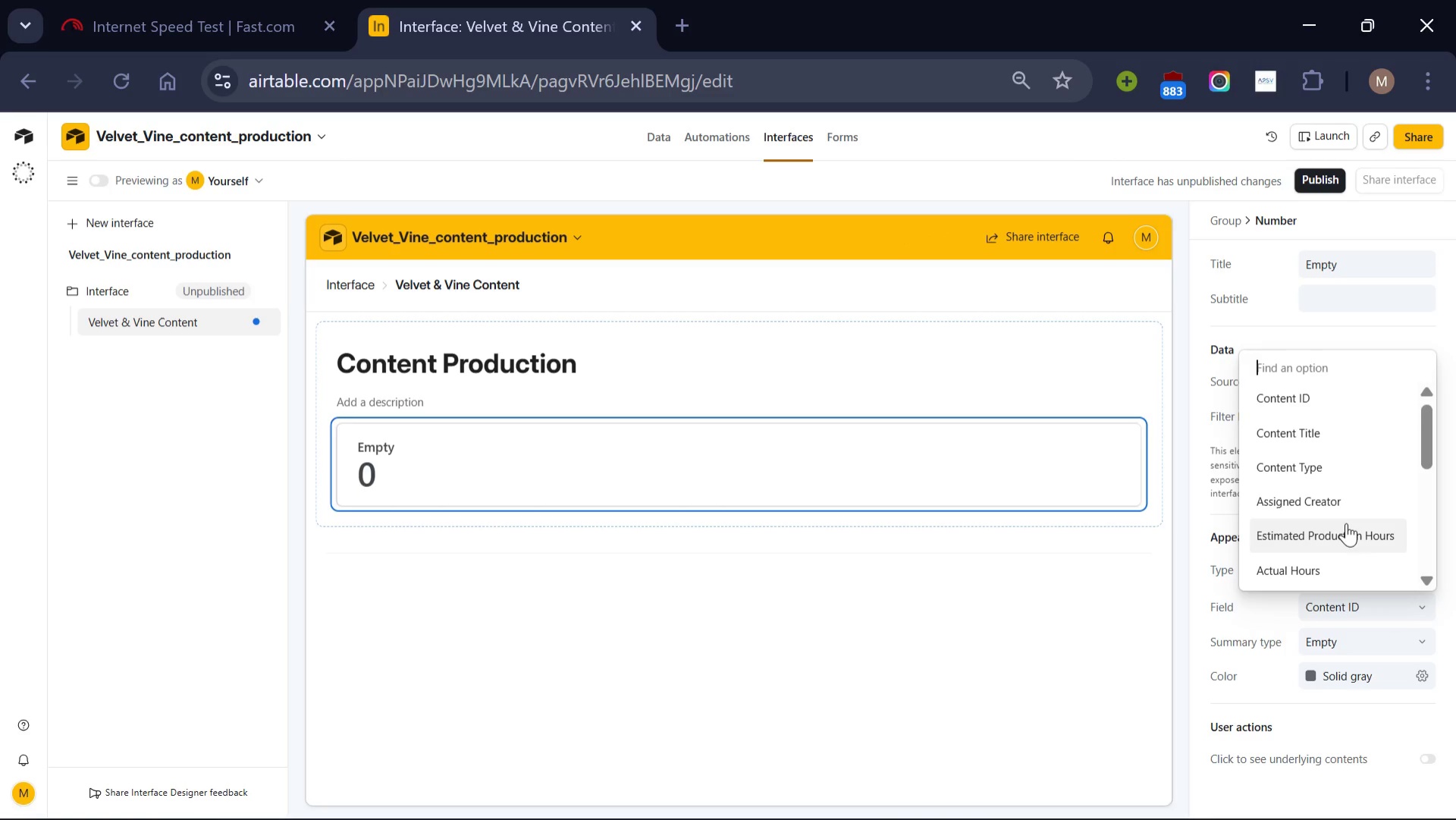 
scroll: coordinate [1346, 521], scroll_direction: none, amount: 0.0
 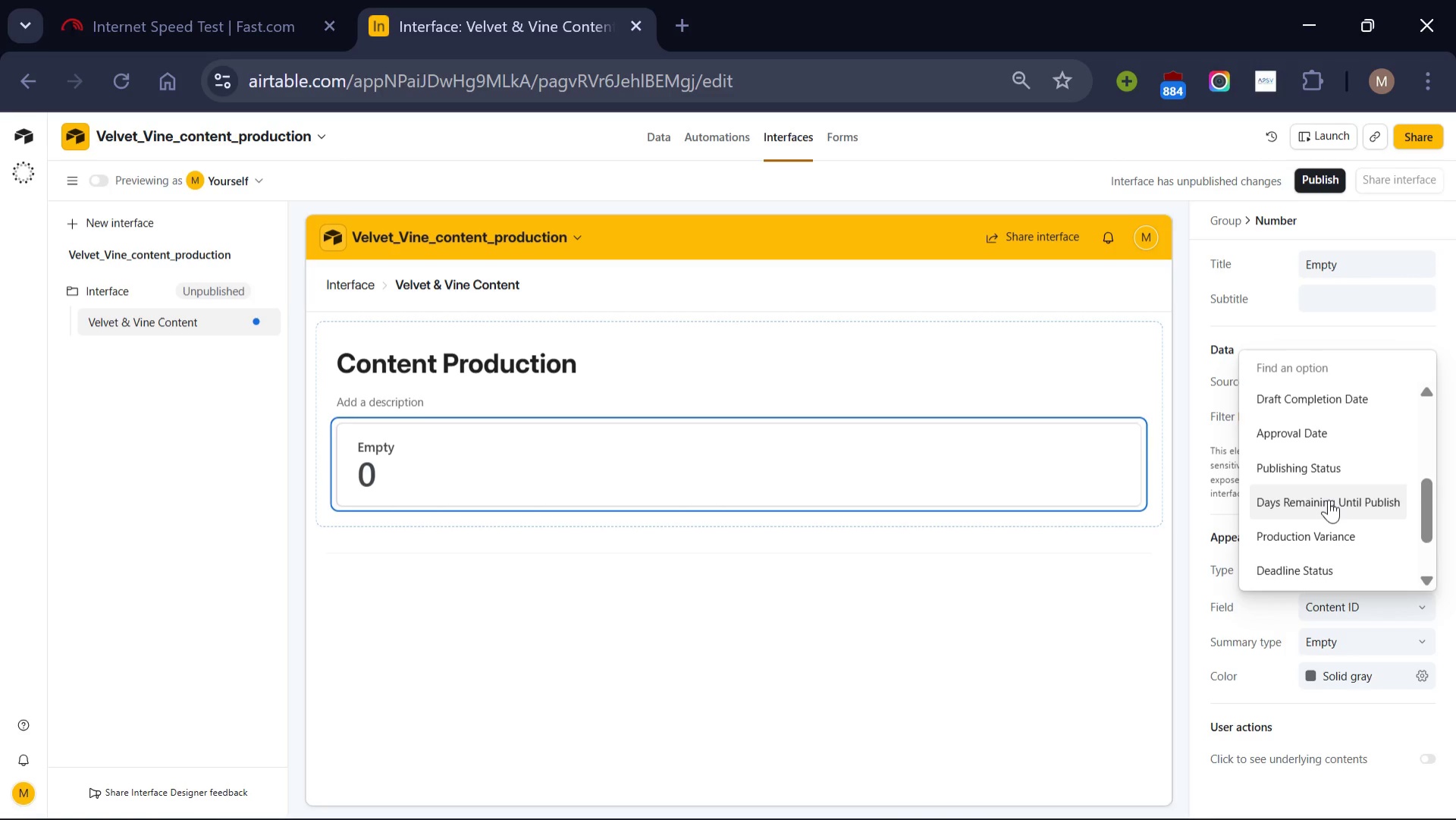 
left_click([1329, 499])
 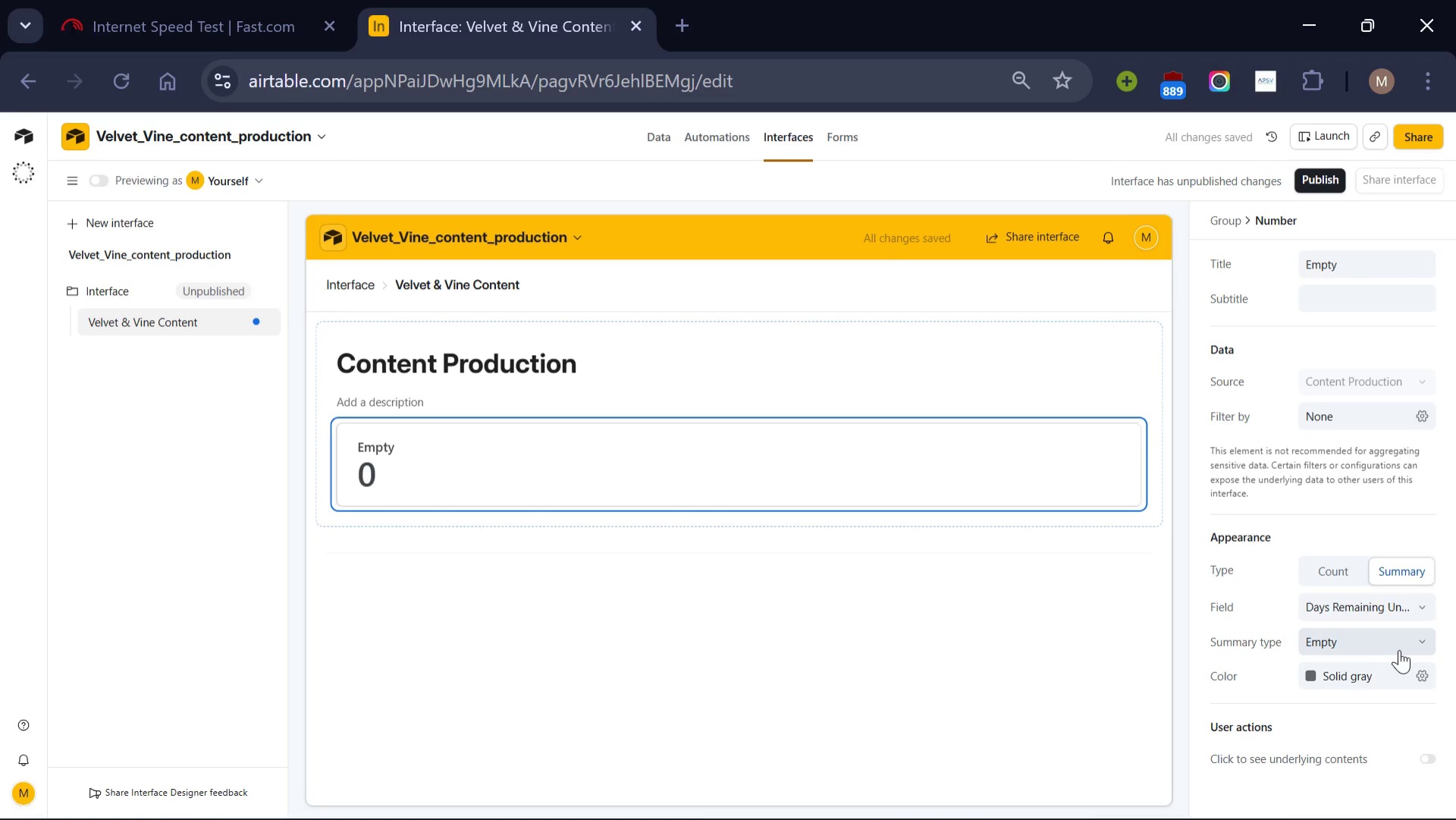 
left_click([1412, 643])
 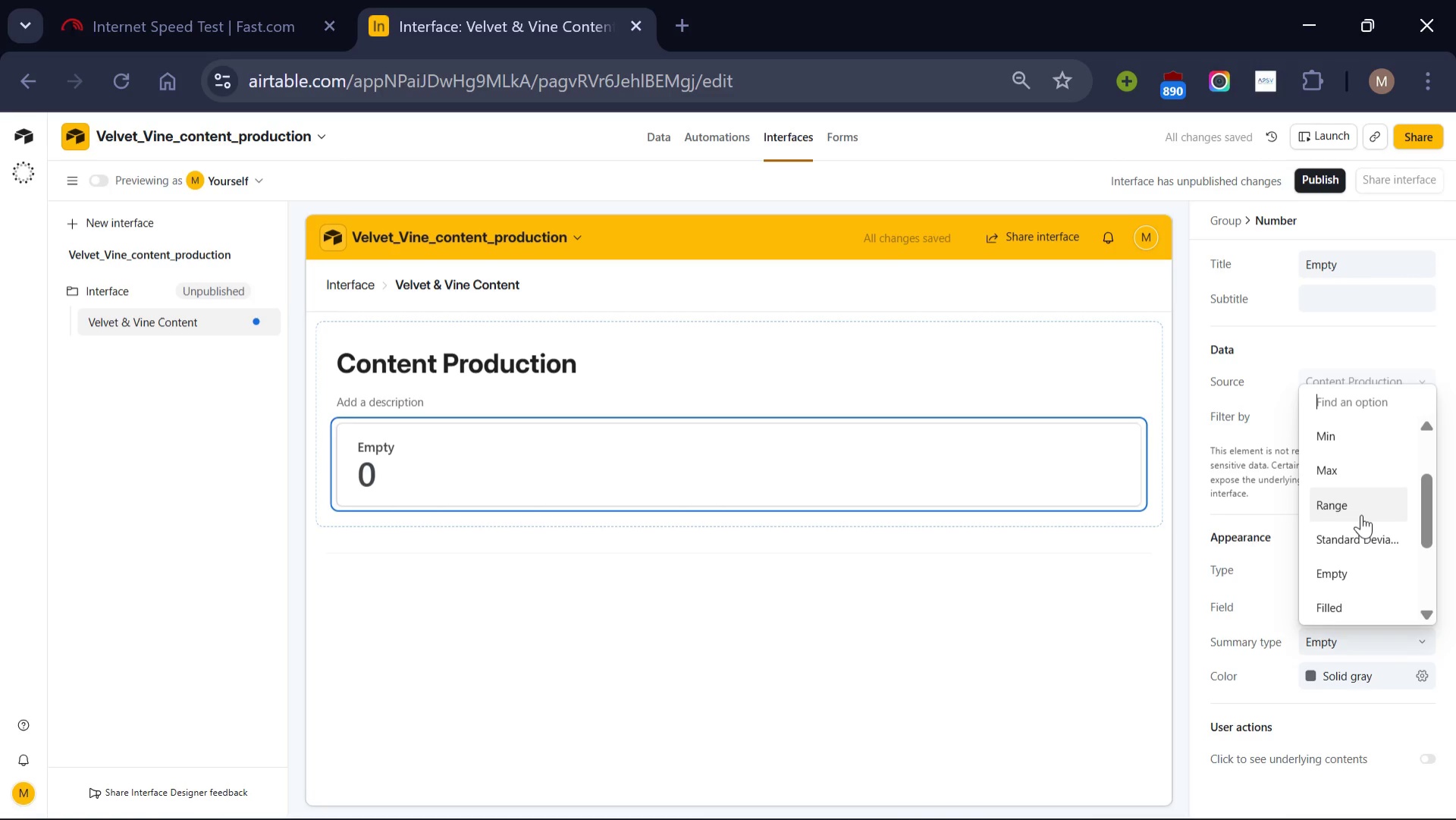 
scroll: coordinate [1361, 514], scroll_direction: none, amount: 0.0
 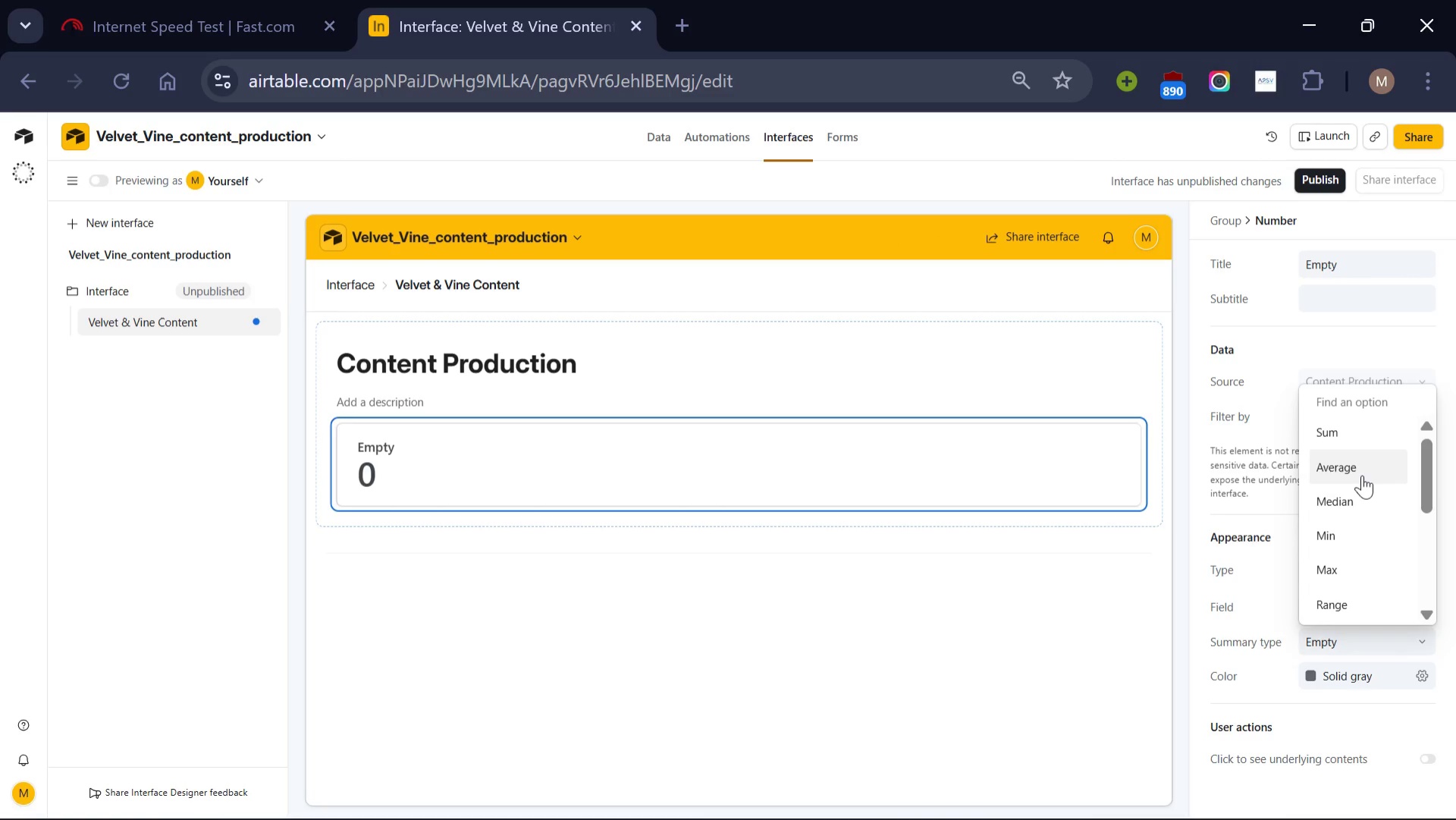 
left_click([1362, 475])
 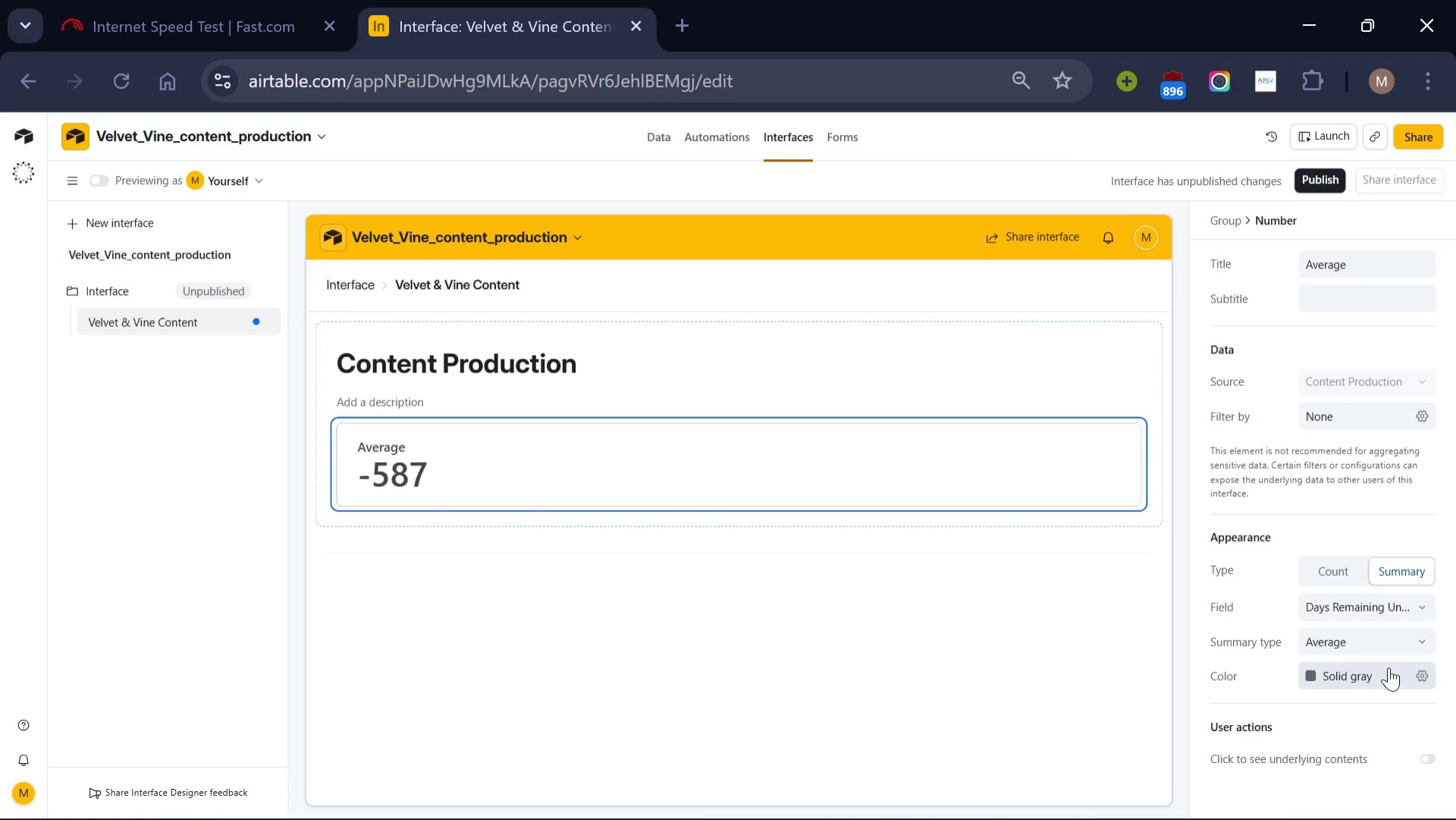 
wait(14.77)
 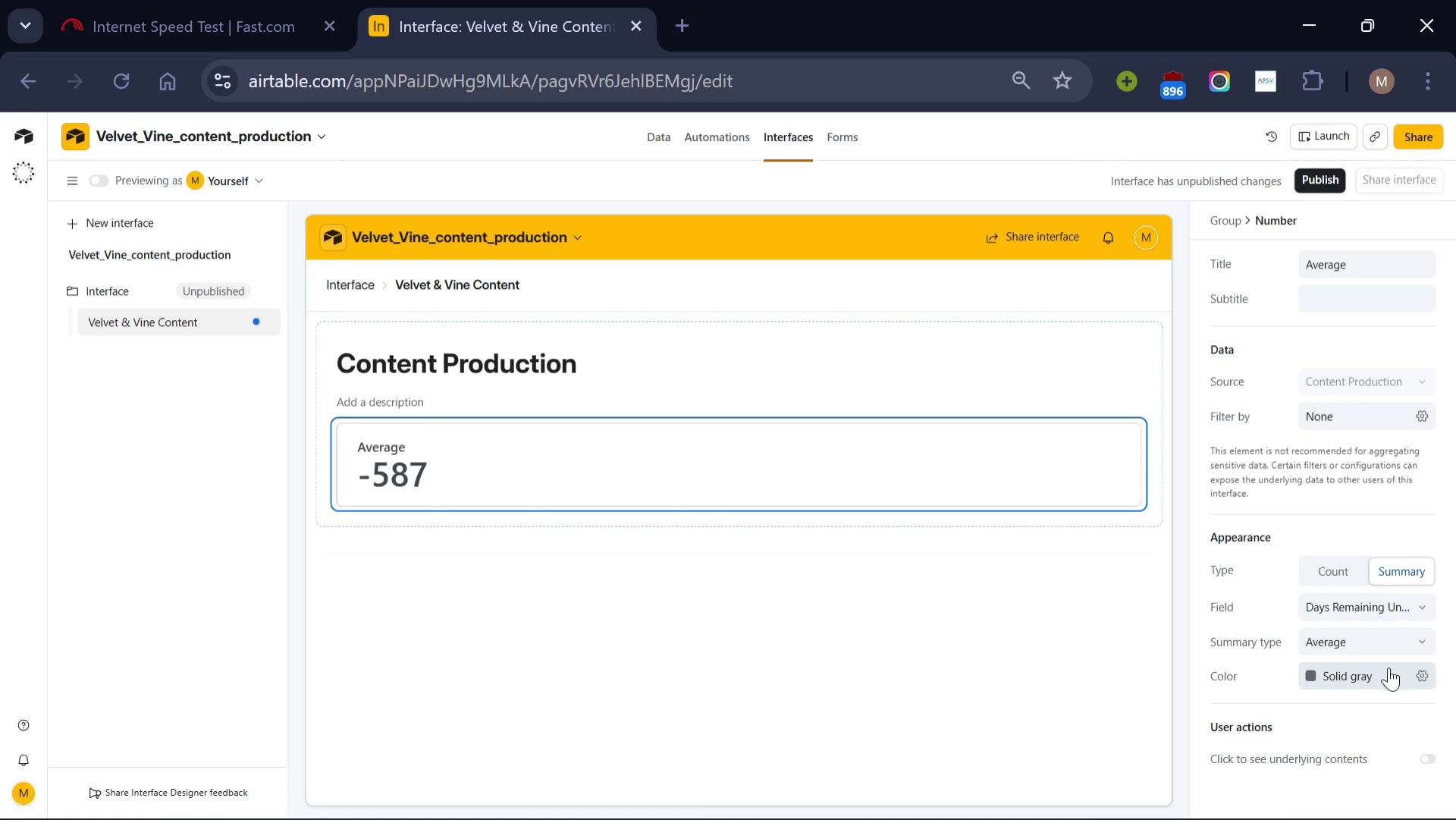 
scroll: coordinate [1312, 550], scroll_direction: up, amount: 1.0
 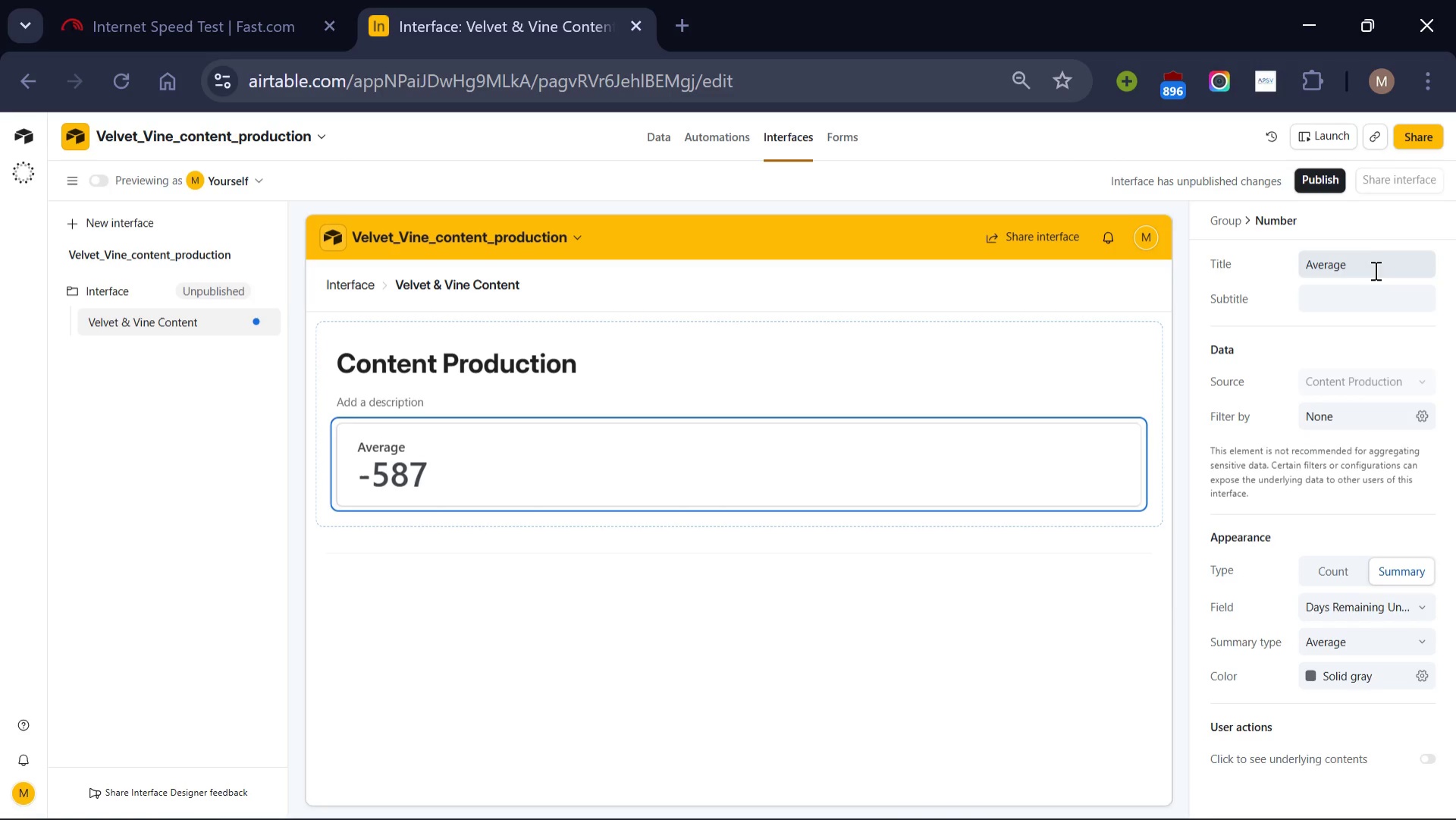 
wait(5.41)
 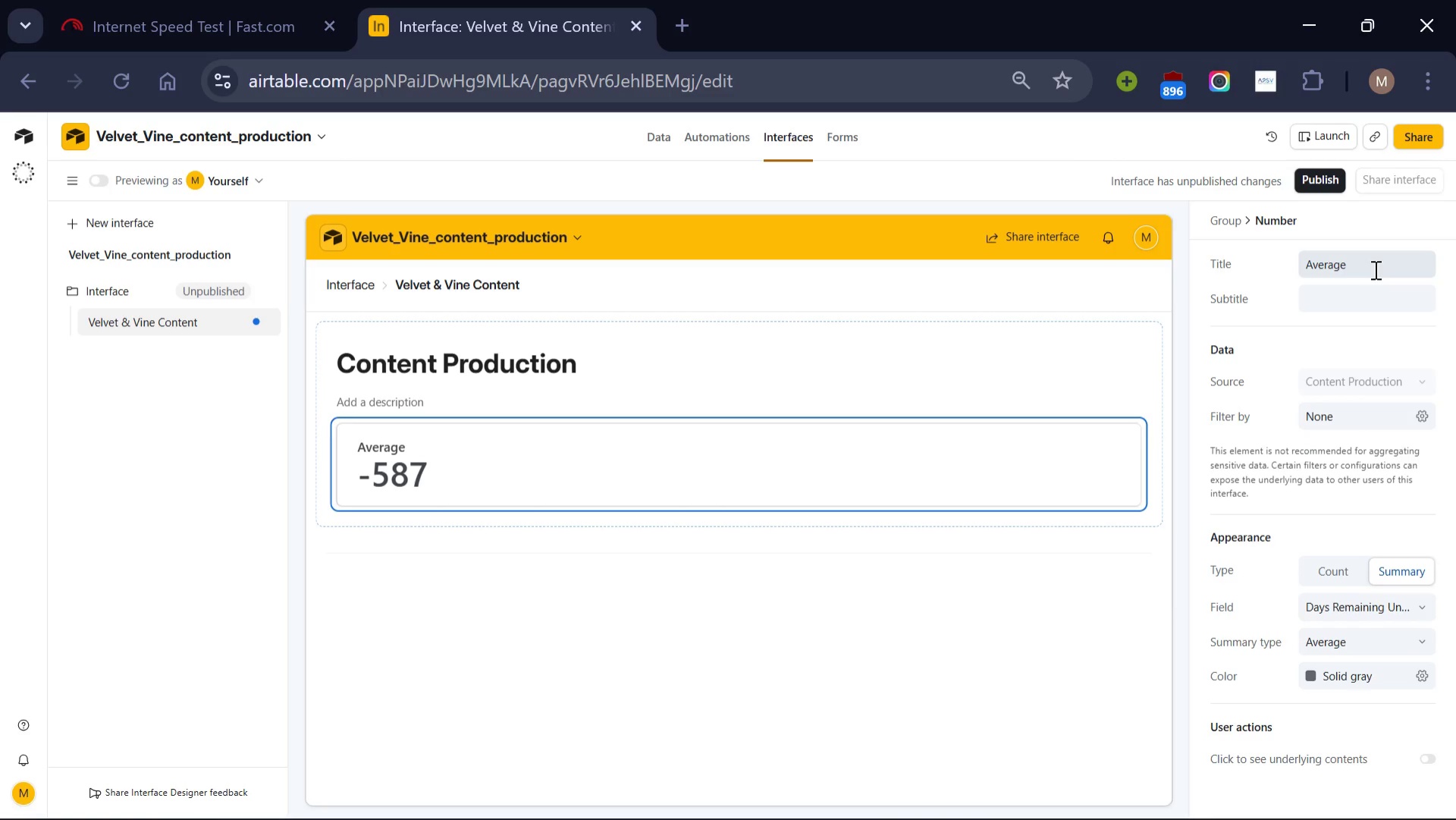 
scroll: coordinate [1351, 352], scroll_direction: up, amount: 1.0
 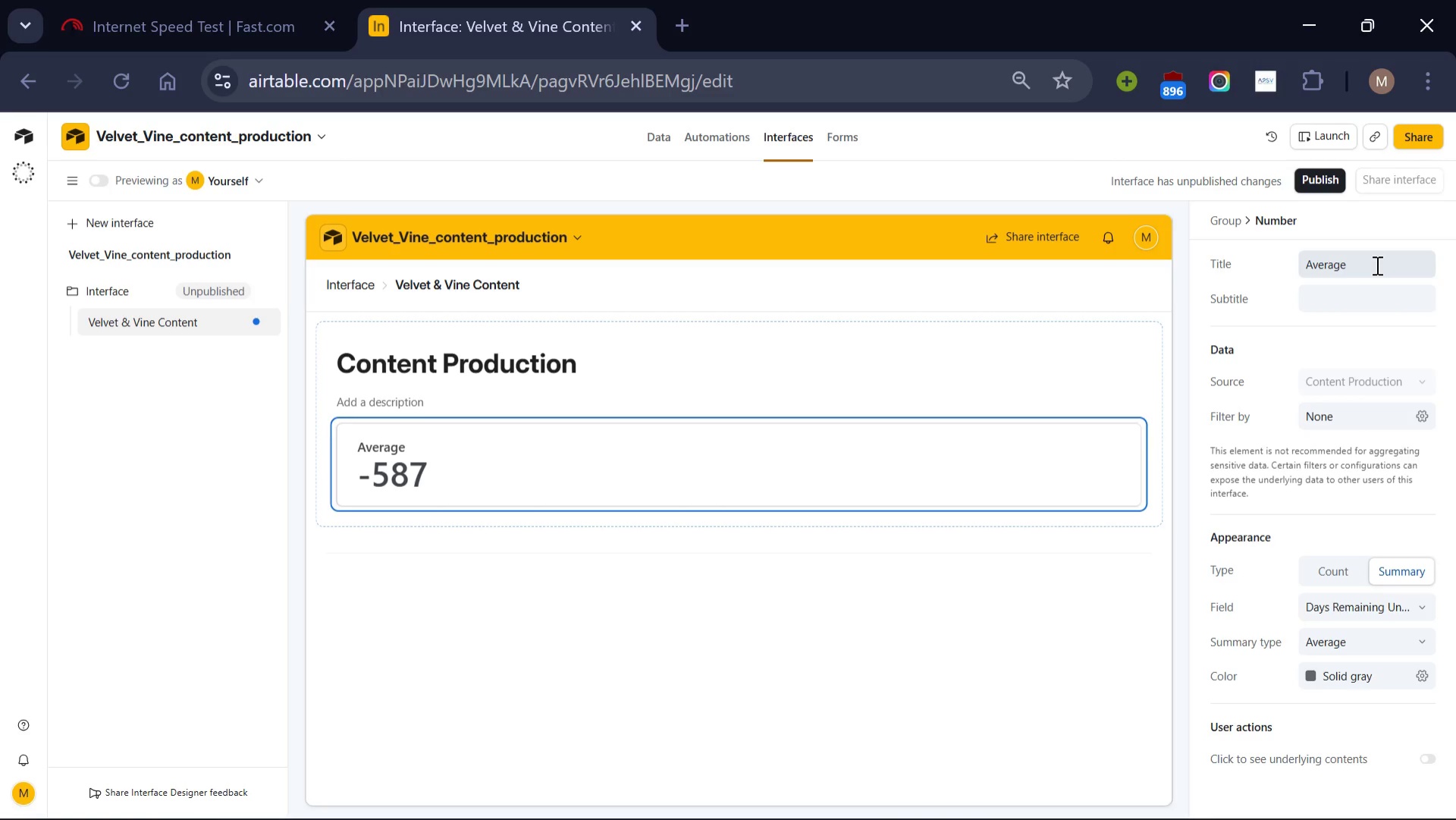 
left_click([1376, 265])
 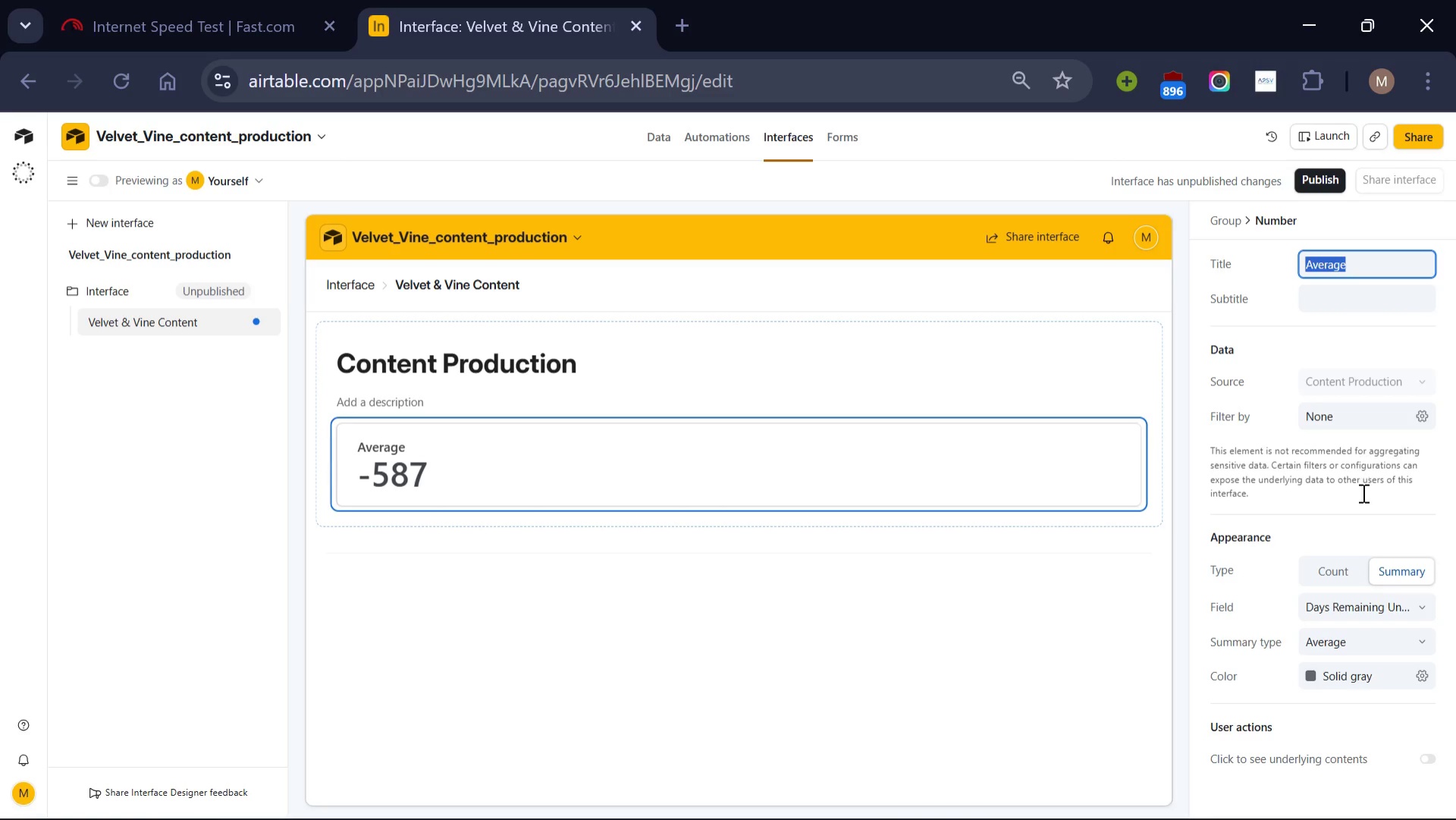 
scroll: coordinate [1362, 493], scroll_direction: up, amount: 1.0
 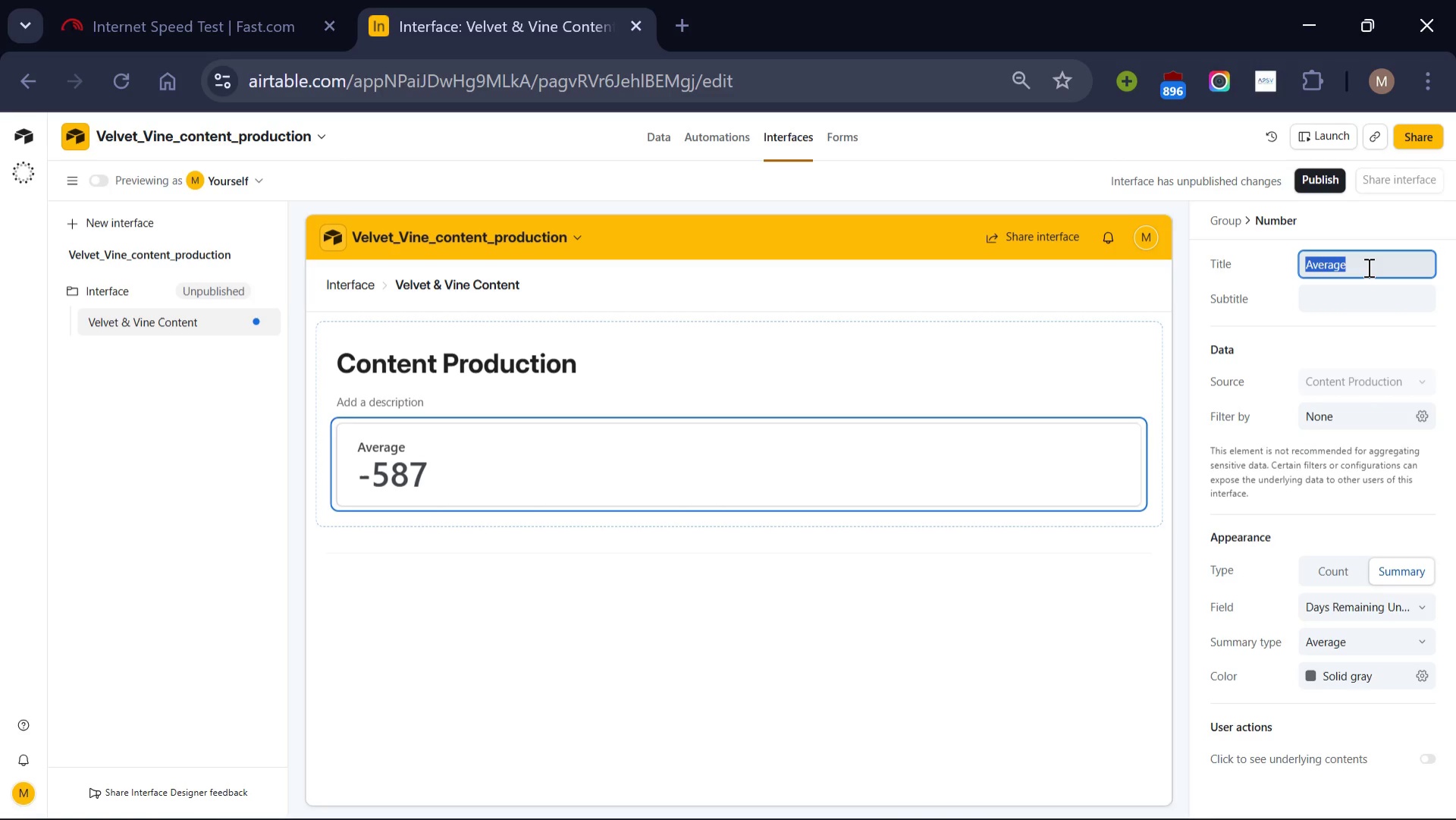 
left_click([1367, 269])
 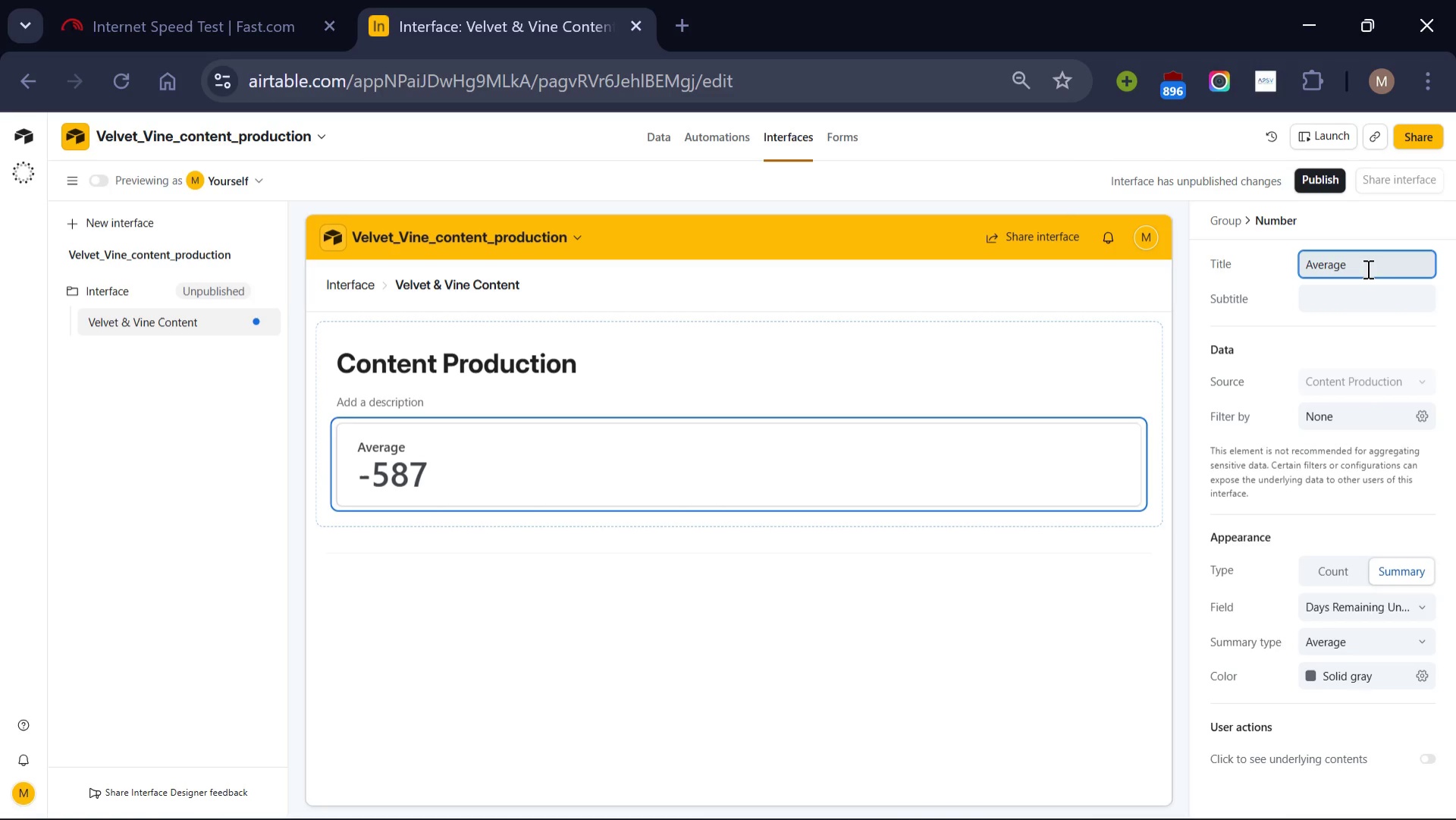 
type( d)
key(Backspace)
type(Days of P)
 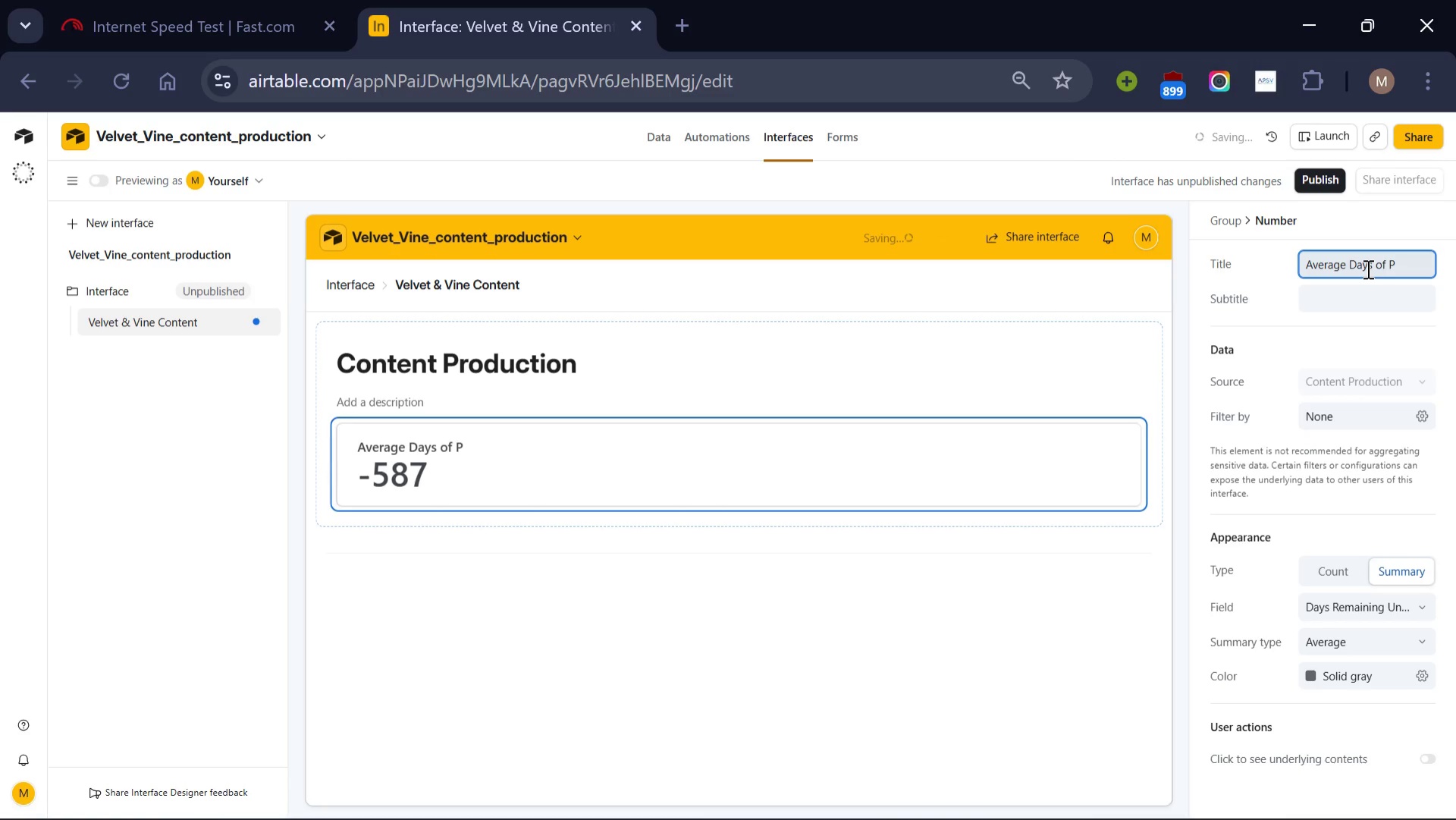 
wait(5.45)
 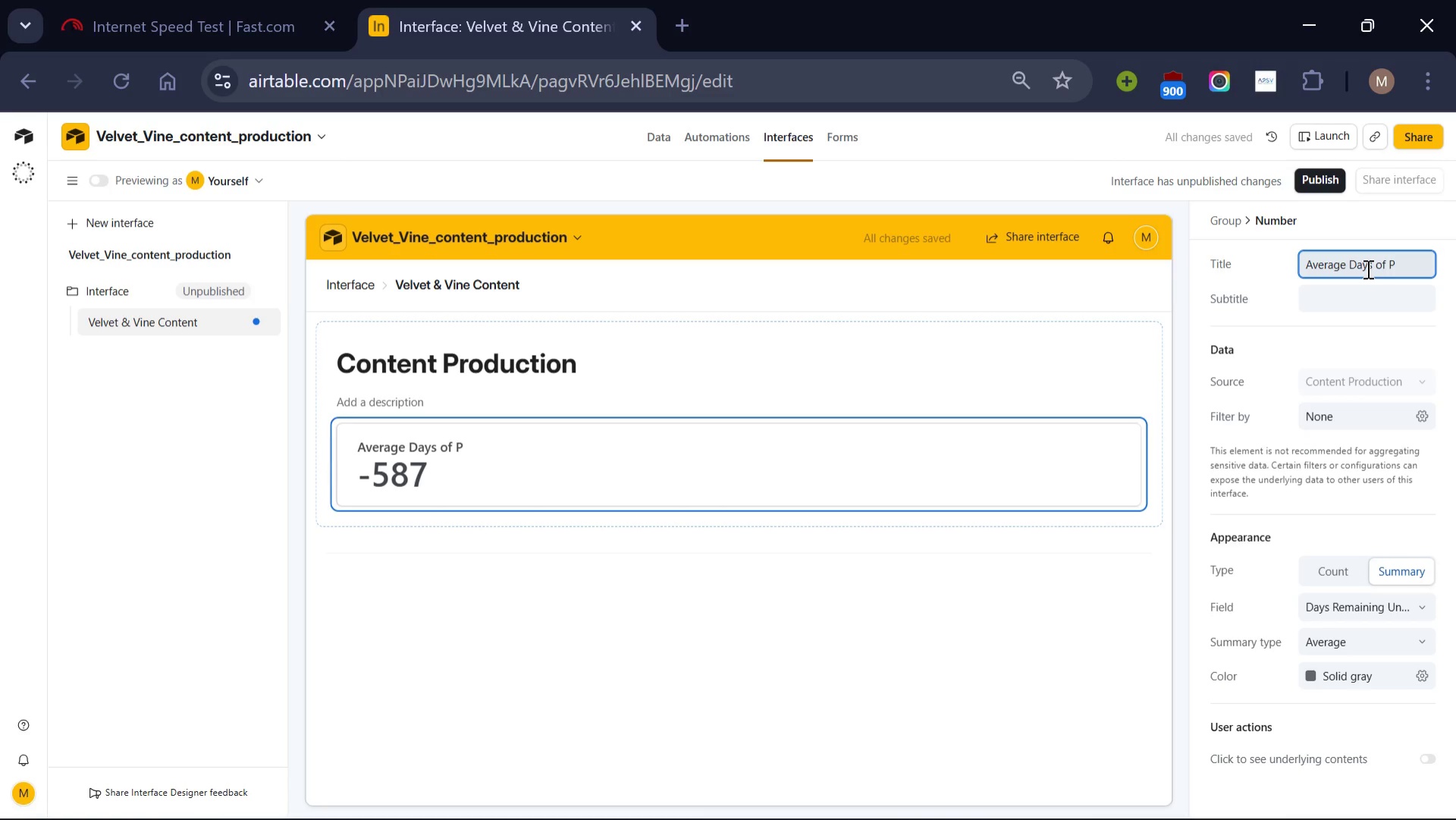 
type(ublish)
 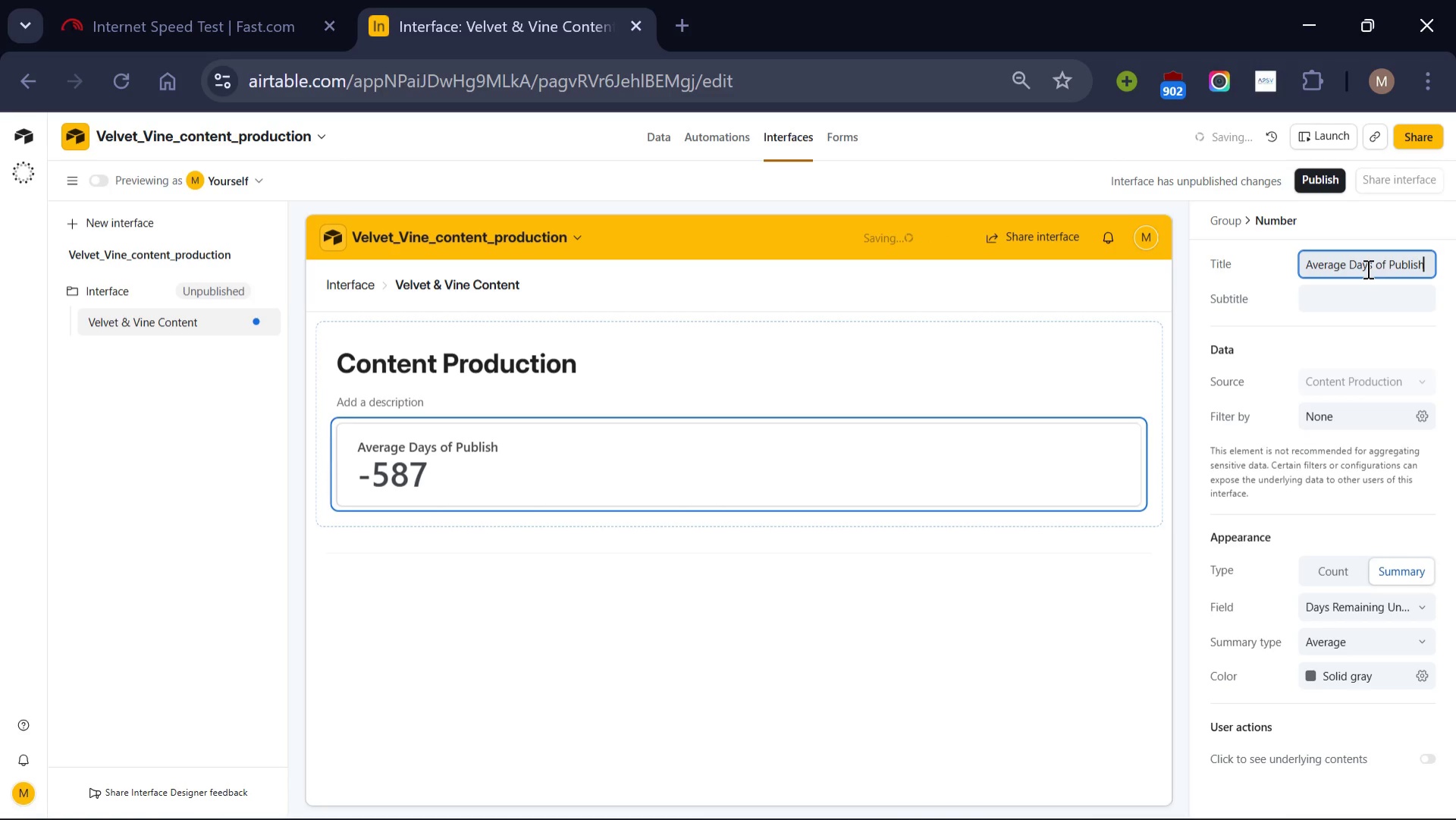 
key(Enter)
 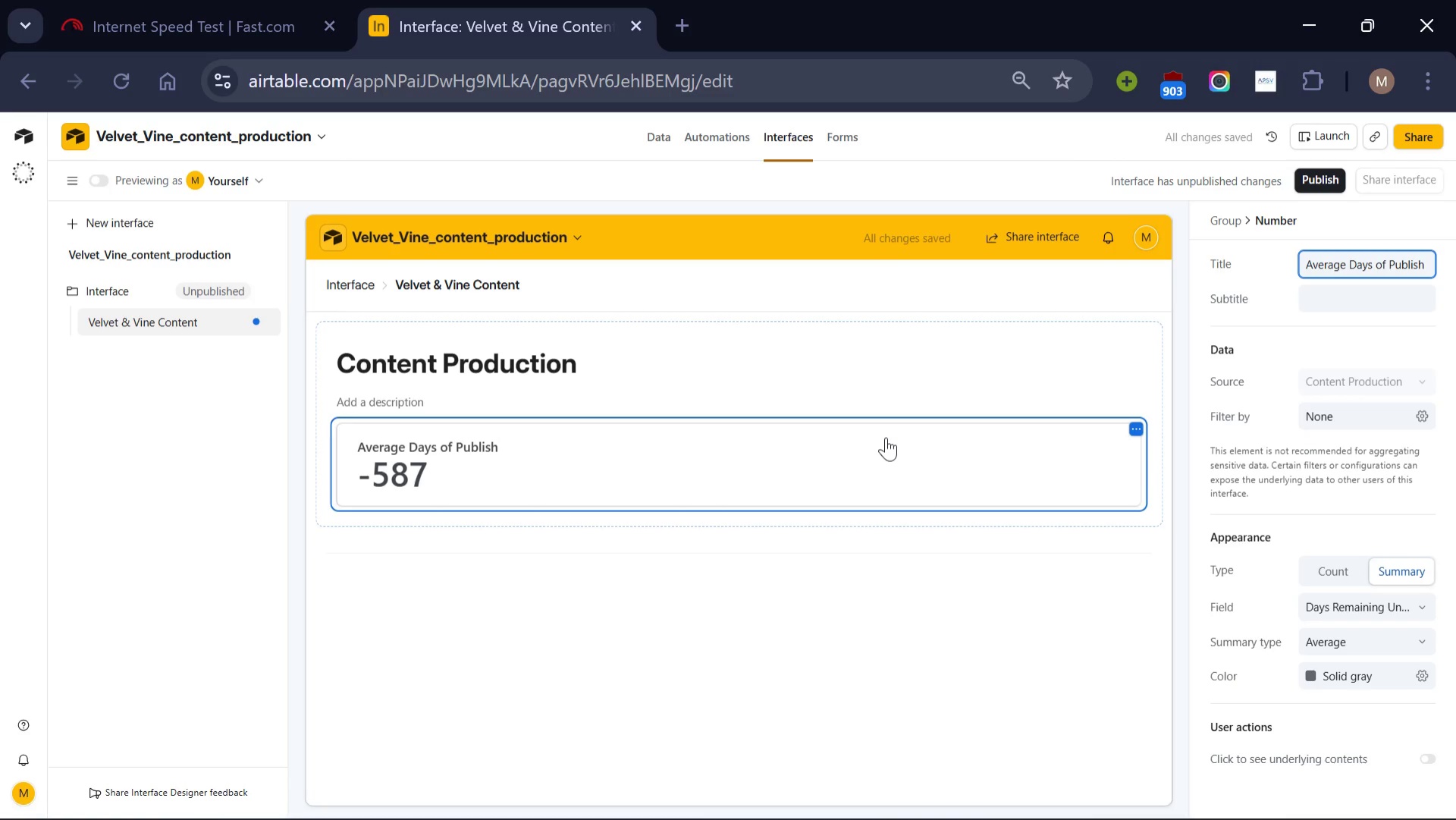 
wait(9.19)
 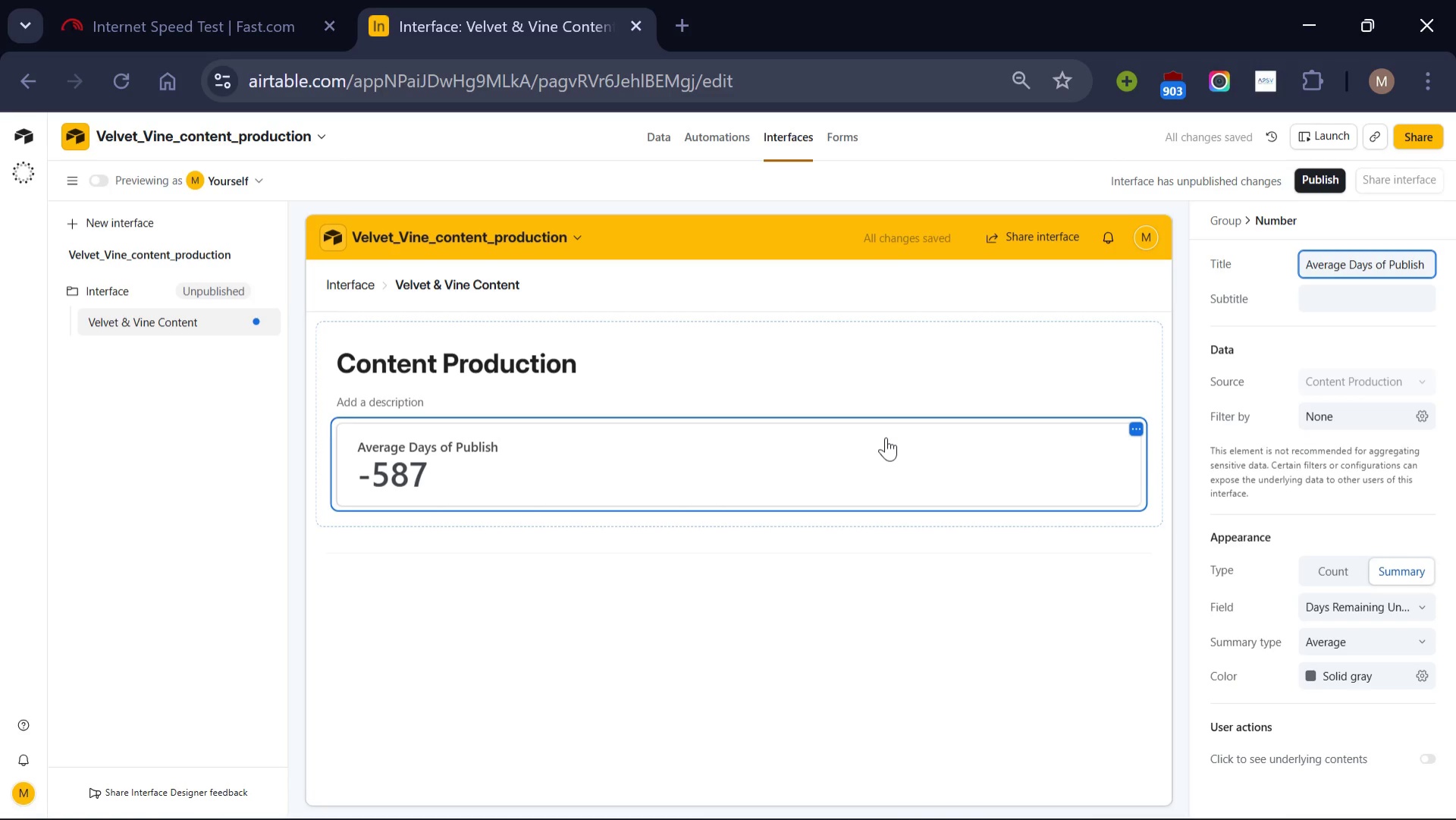 
scroll: coordinate [1247, 680], scroll_direction: down, amount: 1.0
 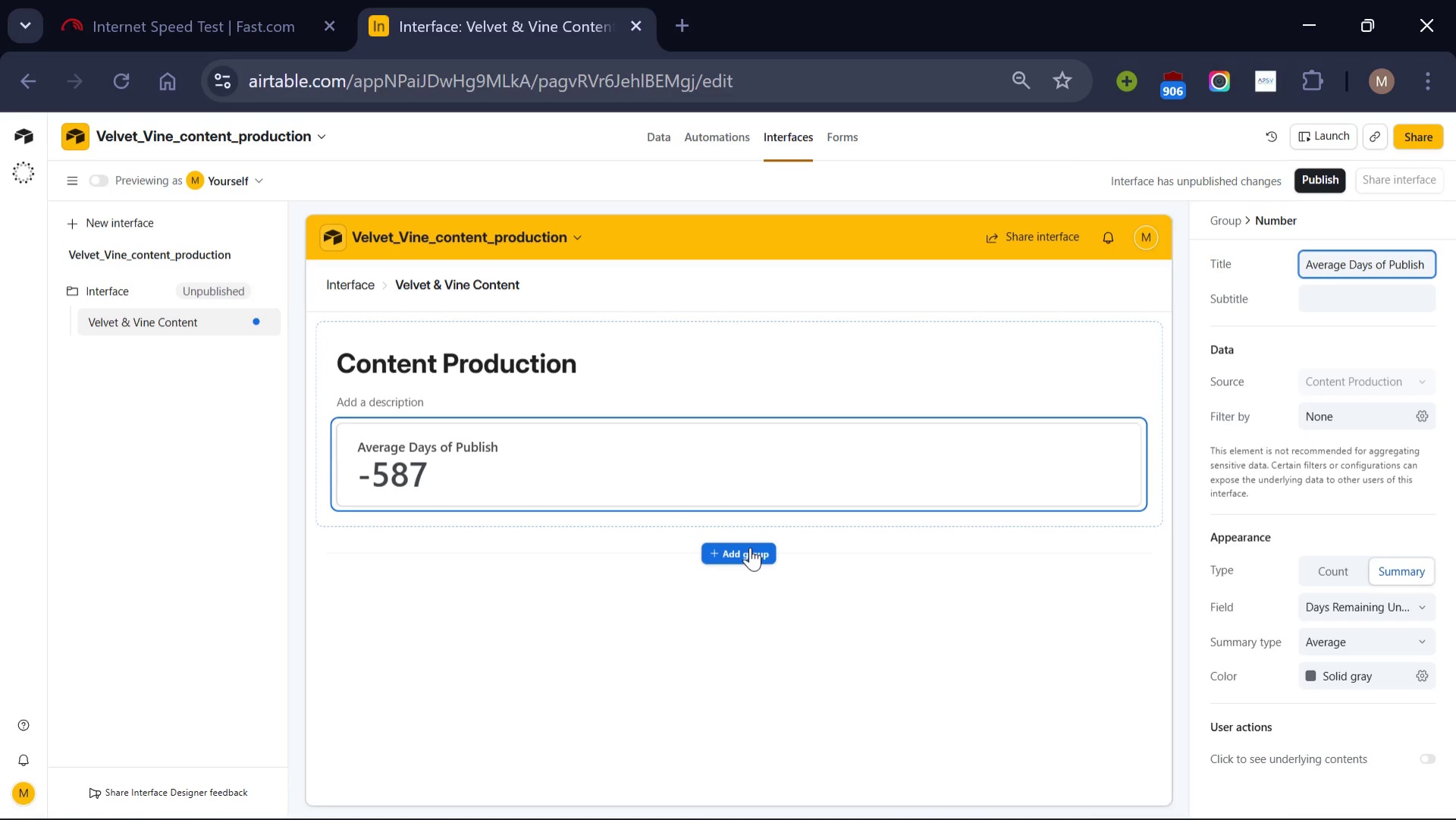 
wait(7.77)
 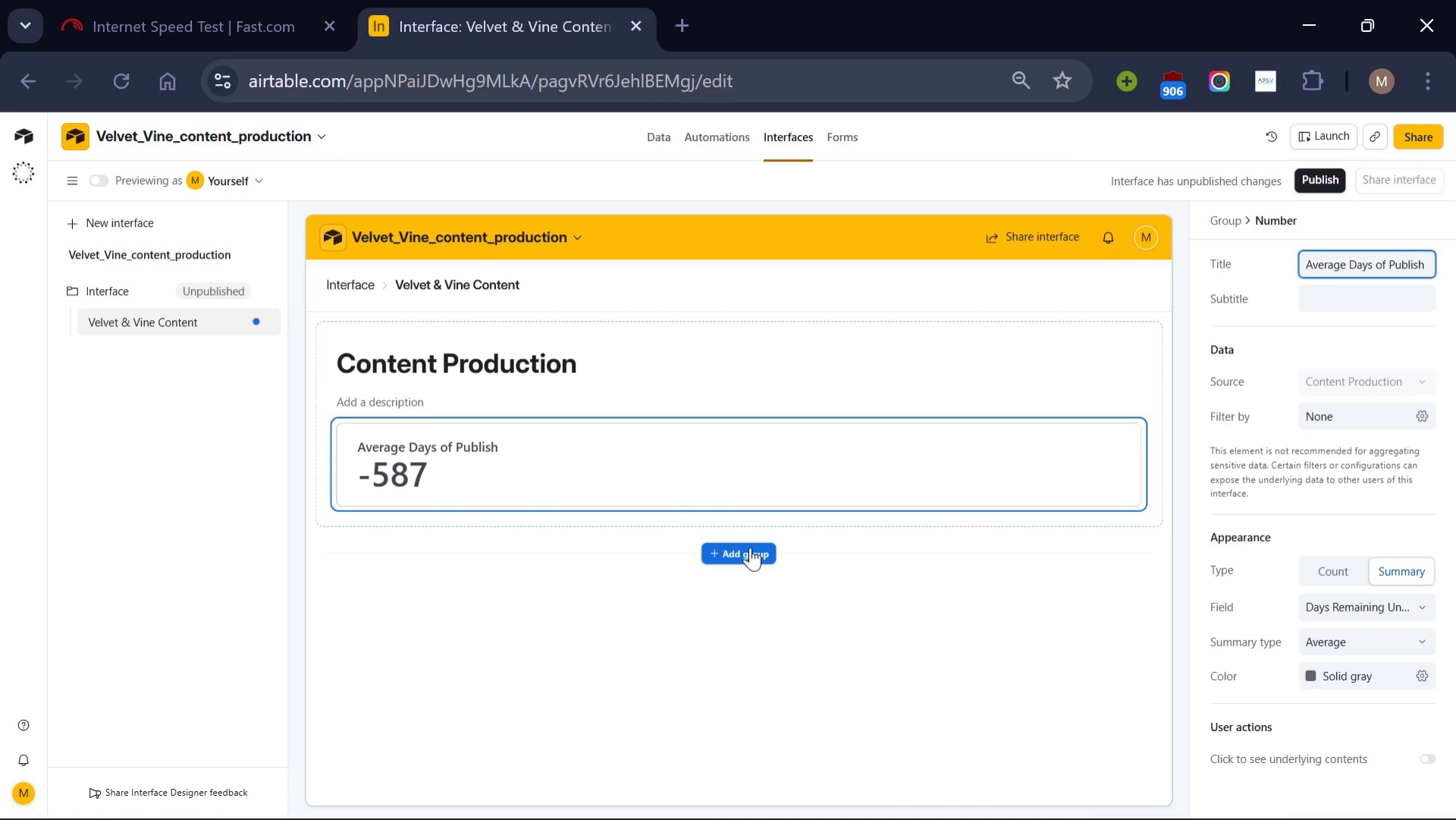 
left_click([737, 502])
 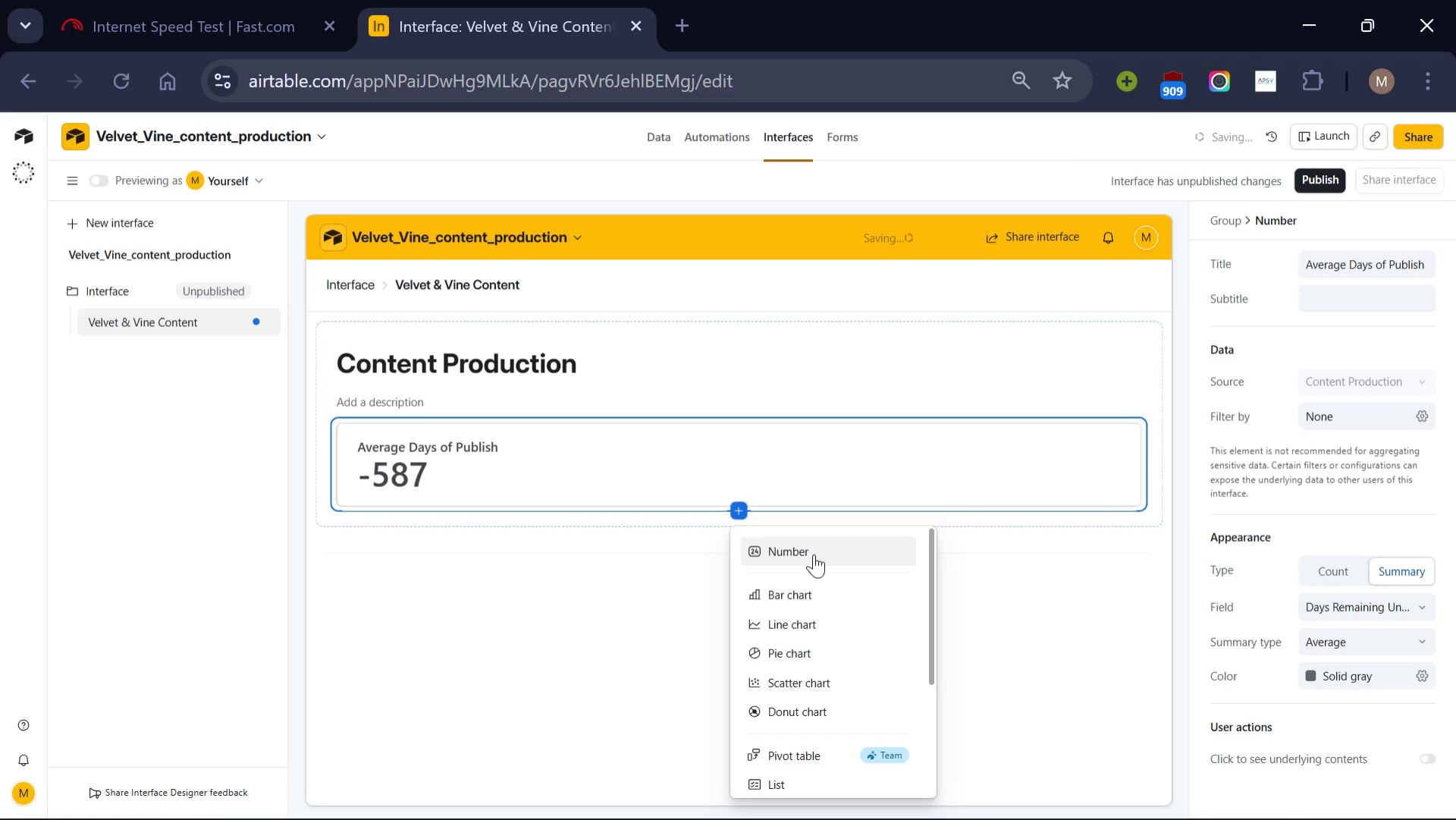 
left_click([814, 554])
 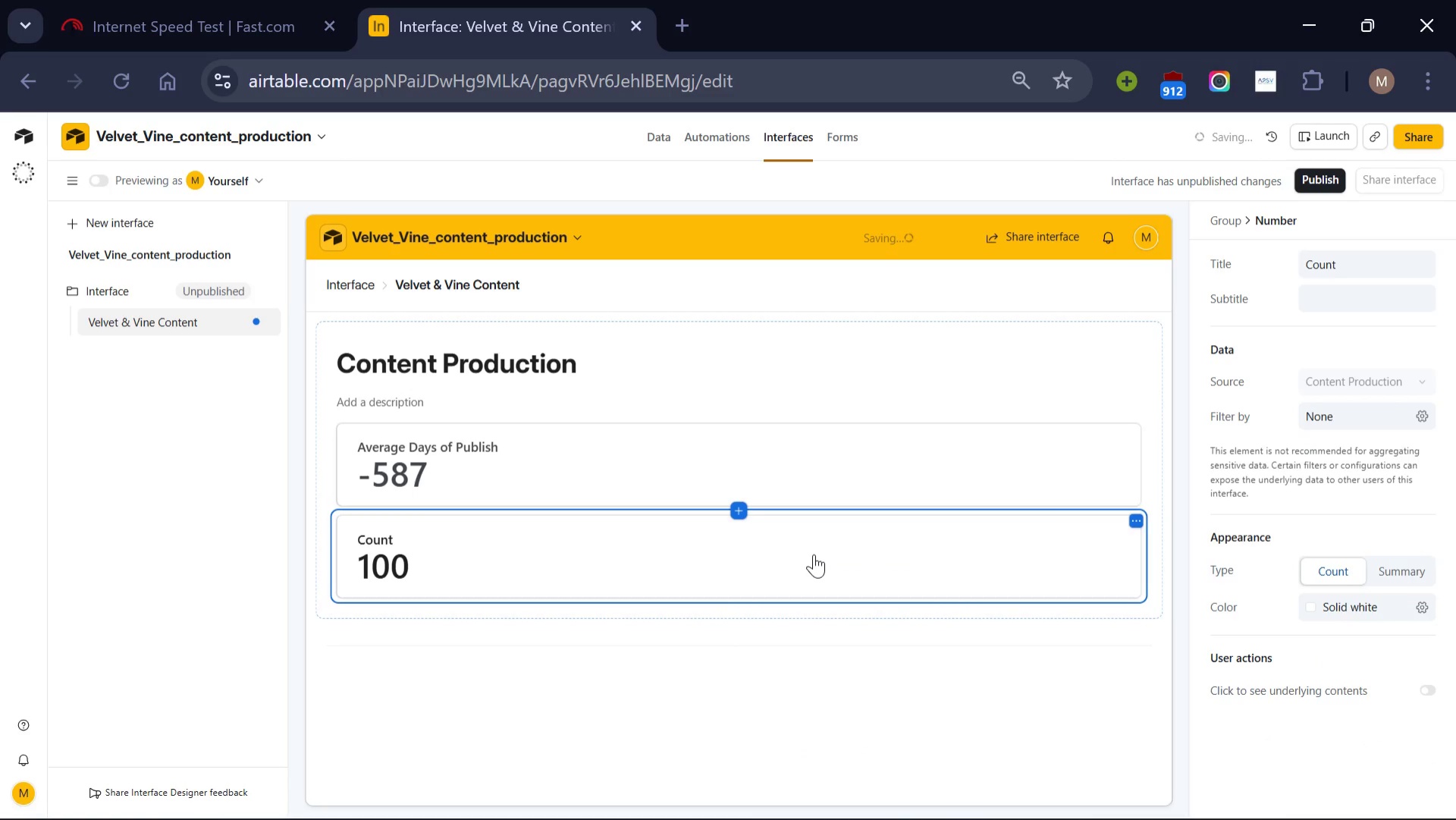 
left_click([814, 554])
 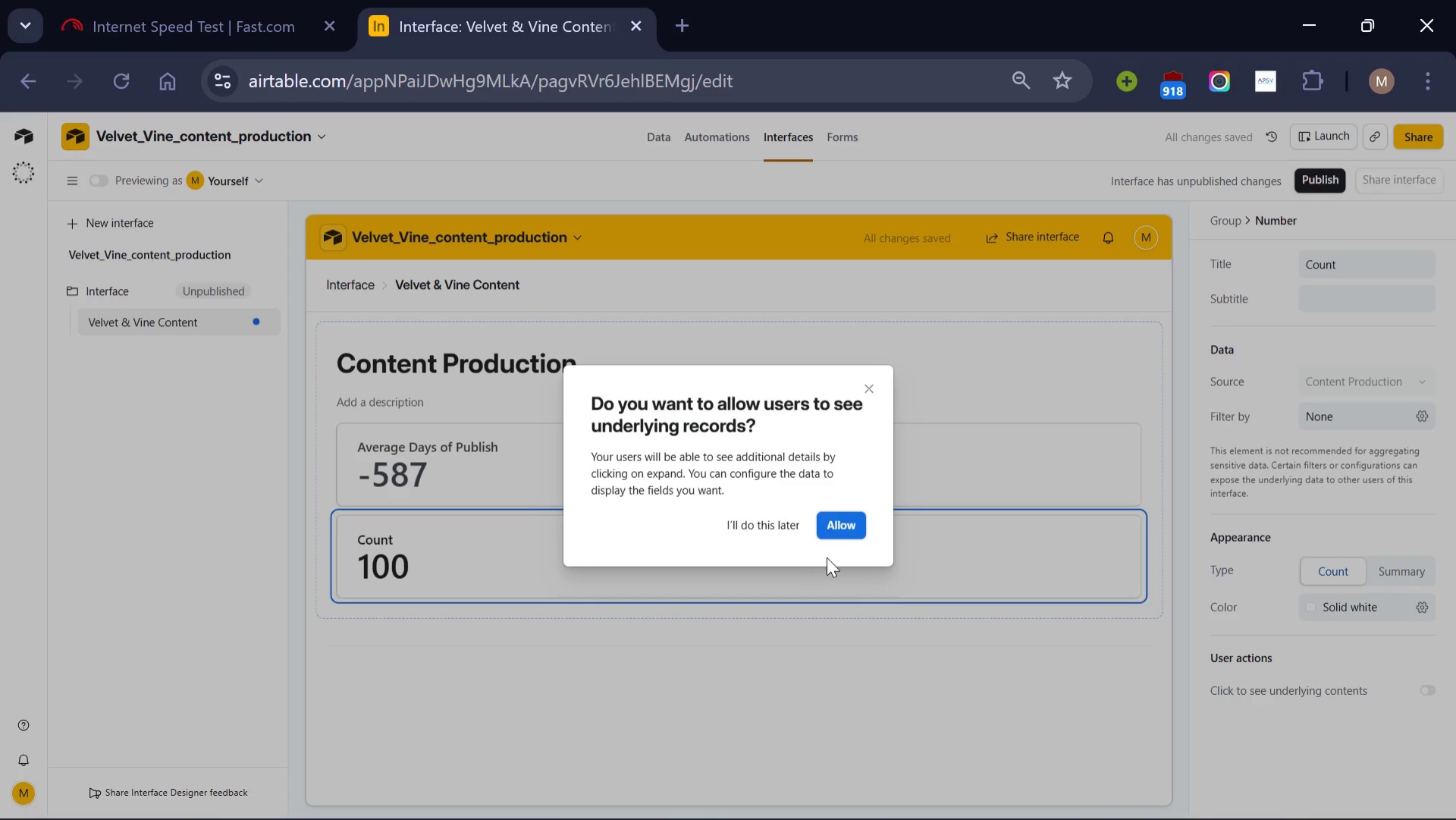 
left_click([923, 570])
 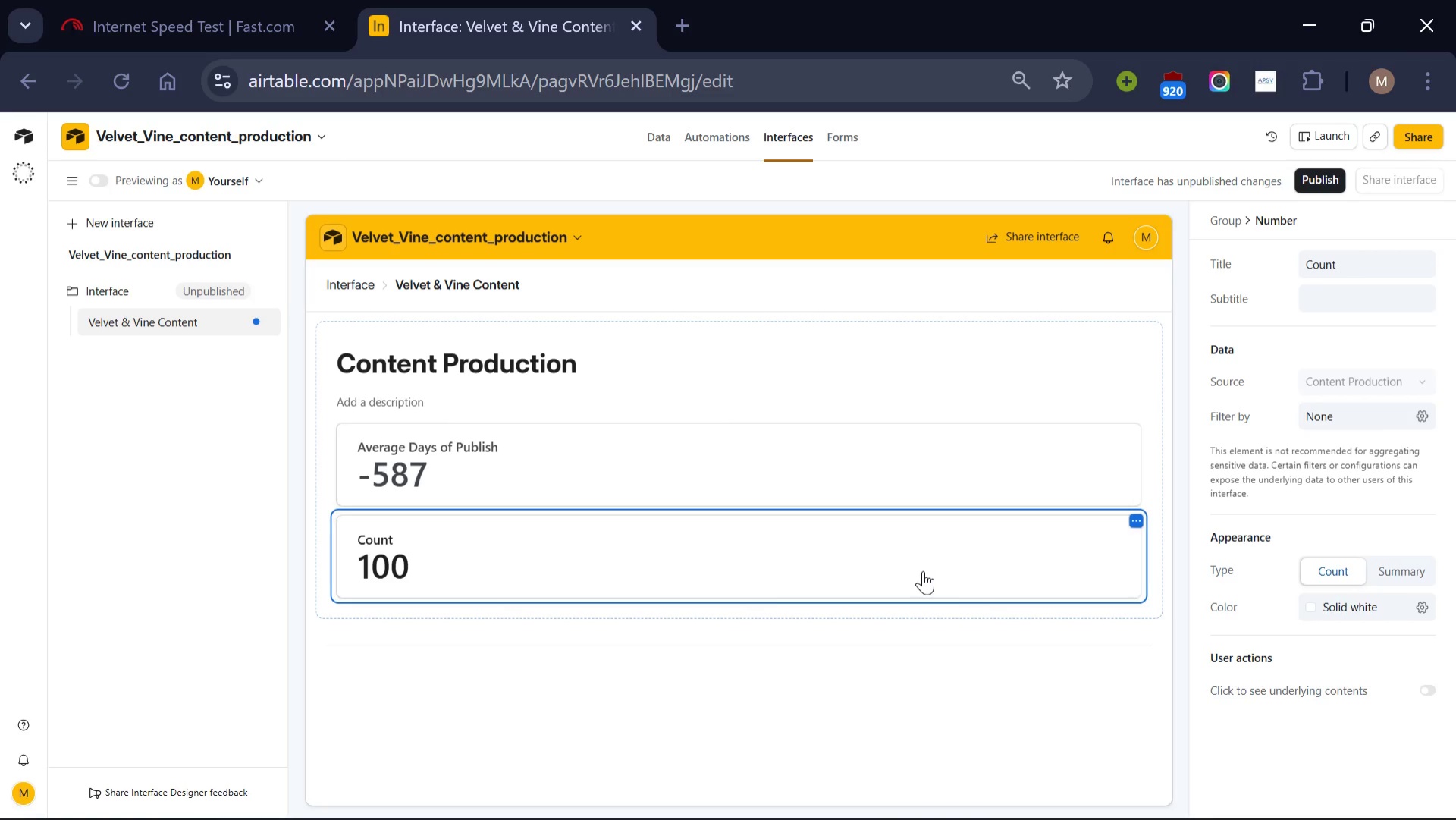 
wait(19.0)
 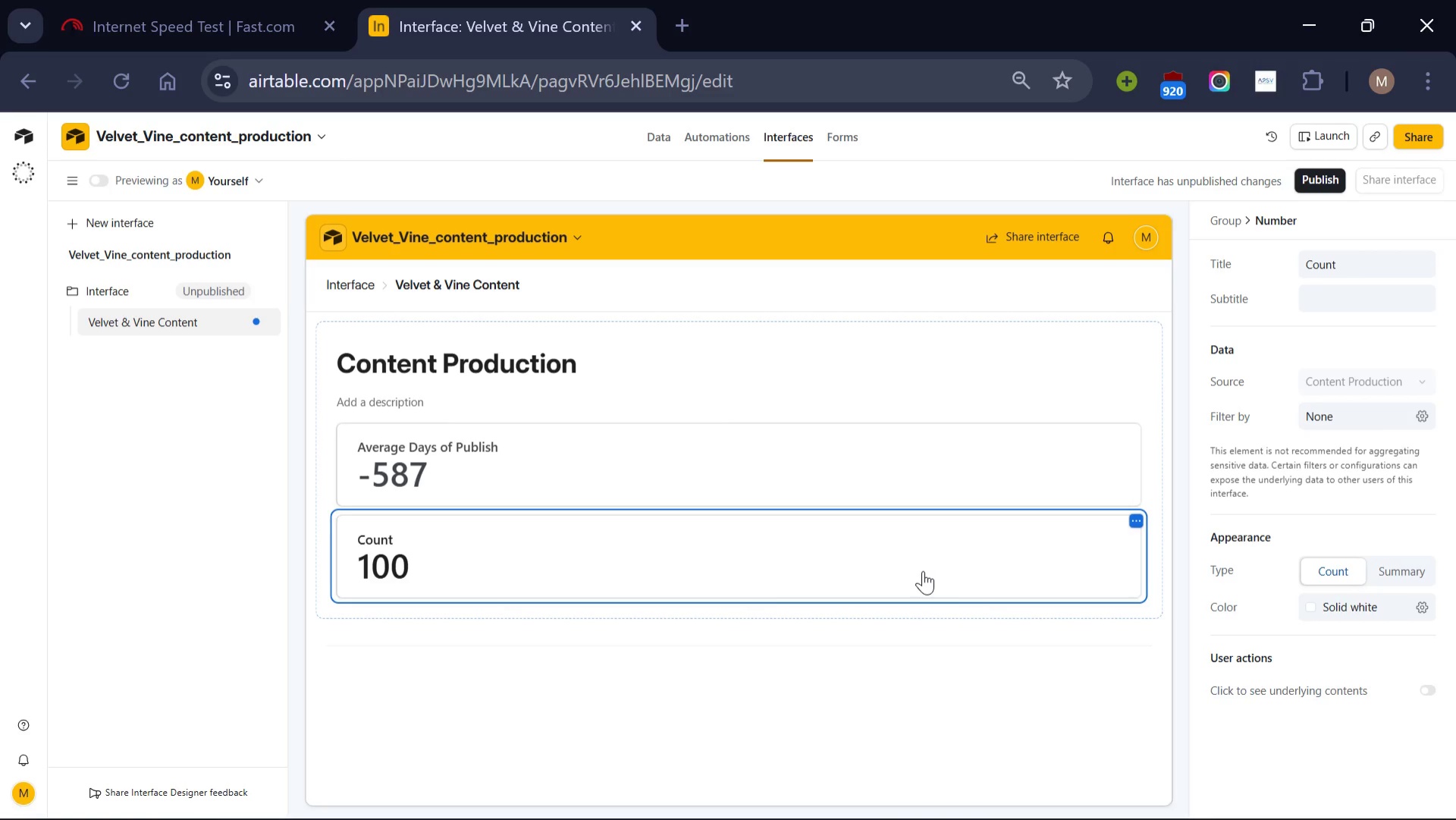 
left_click([1400, 560])
 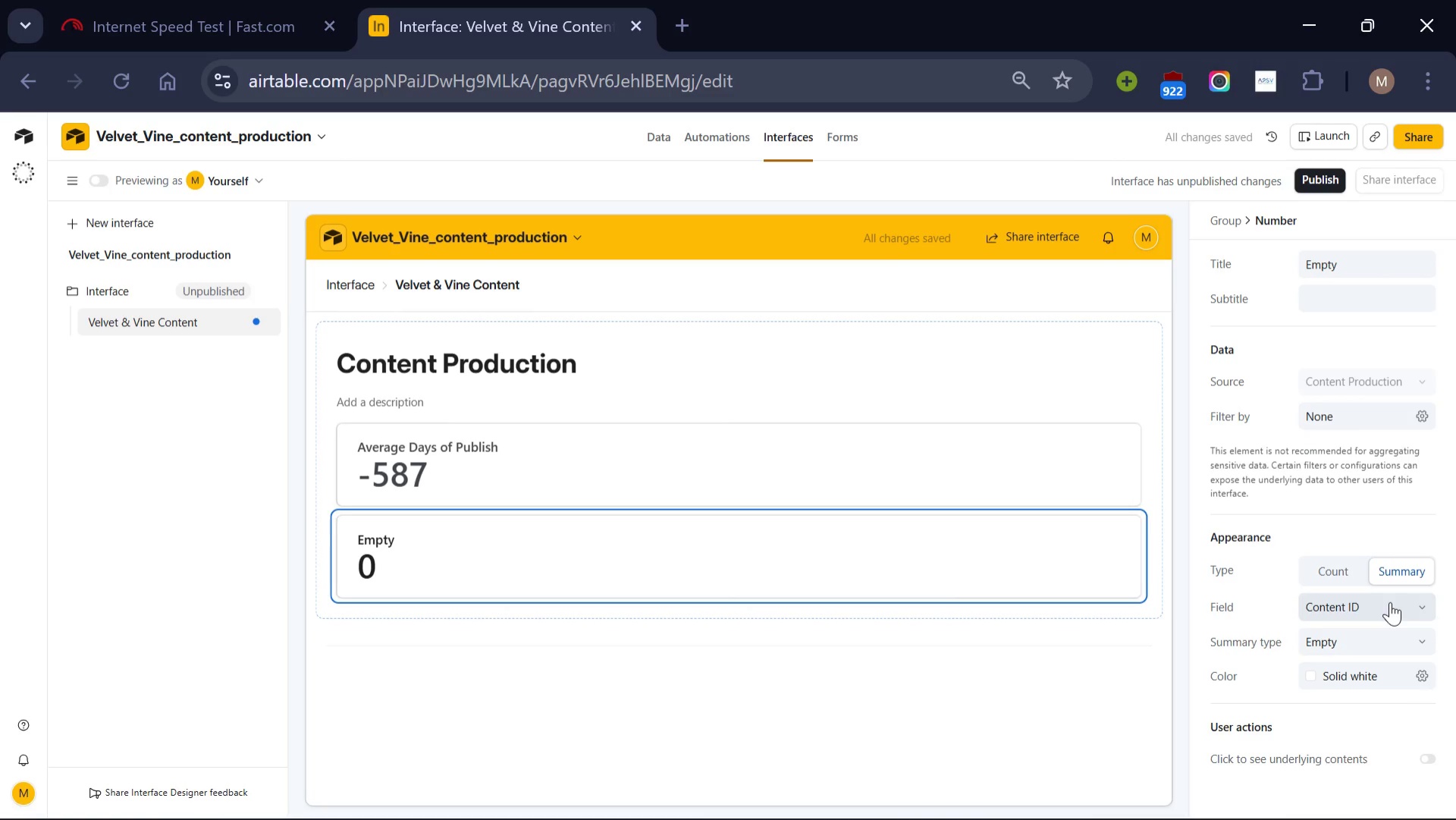 
left_click([1390, 602])
 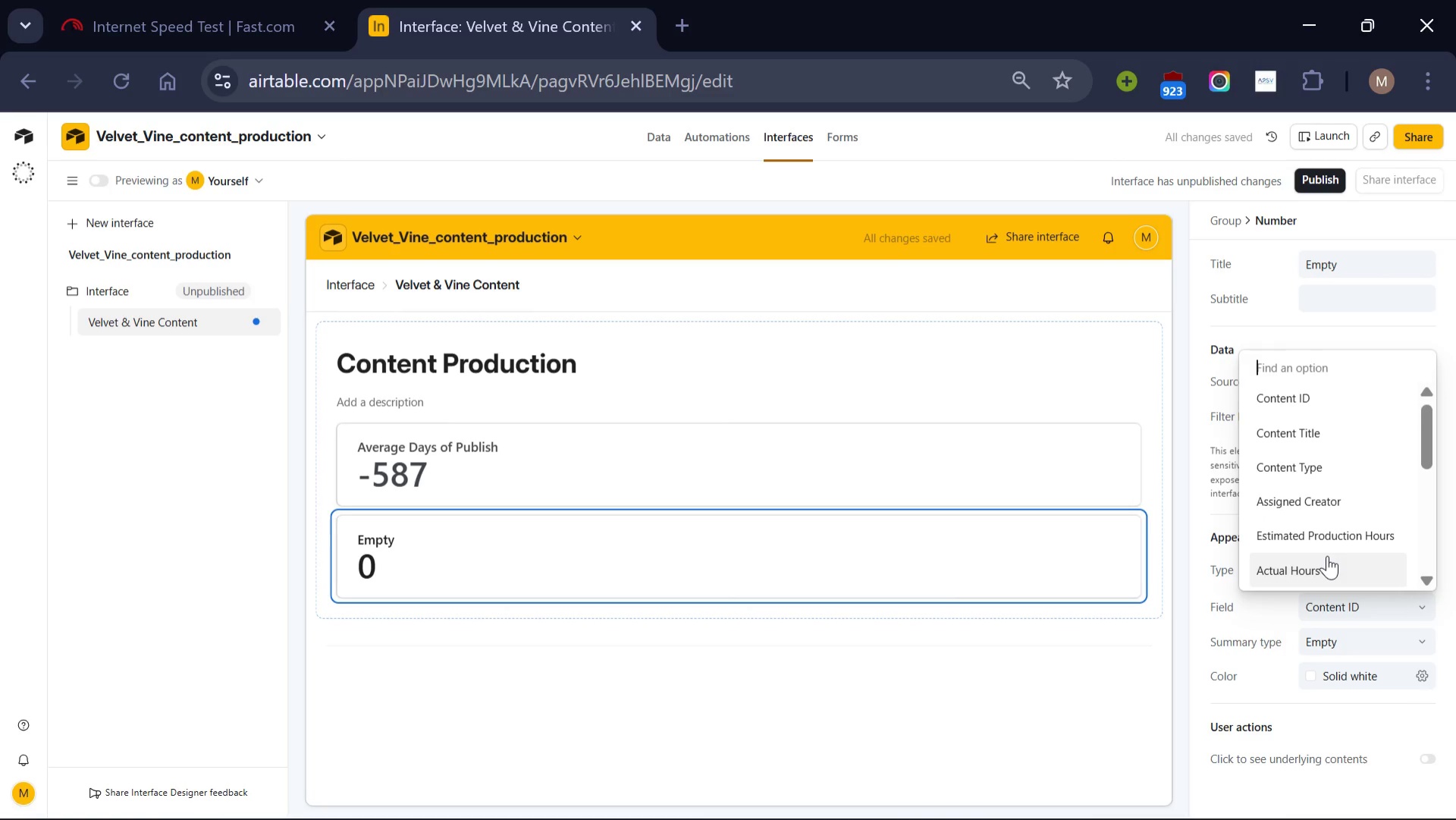 
scroll: coordinate [1327, 555], scroll_direction: down, amount: 1.0
 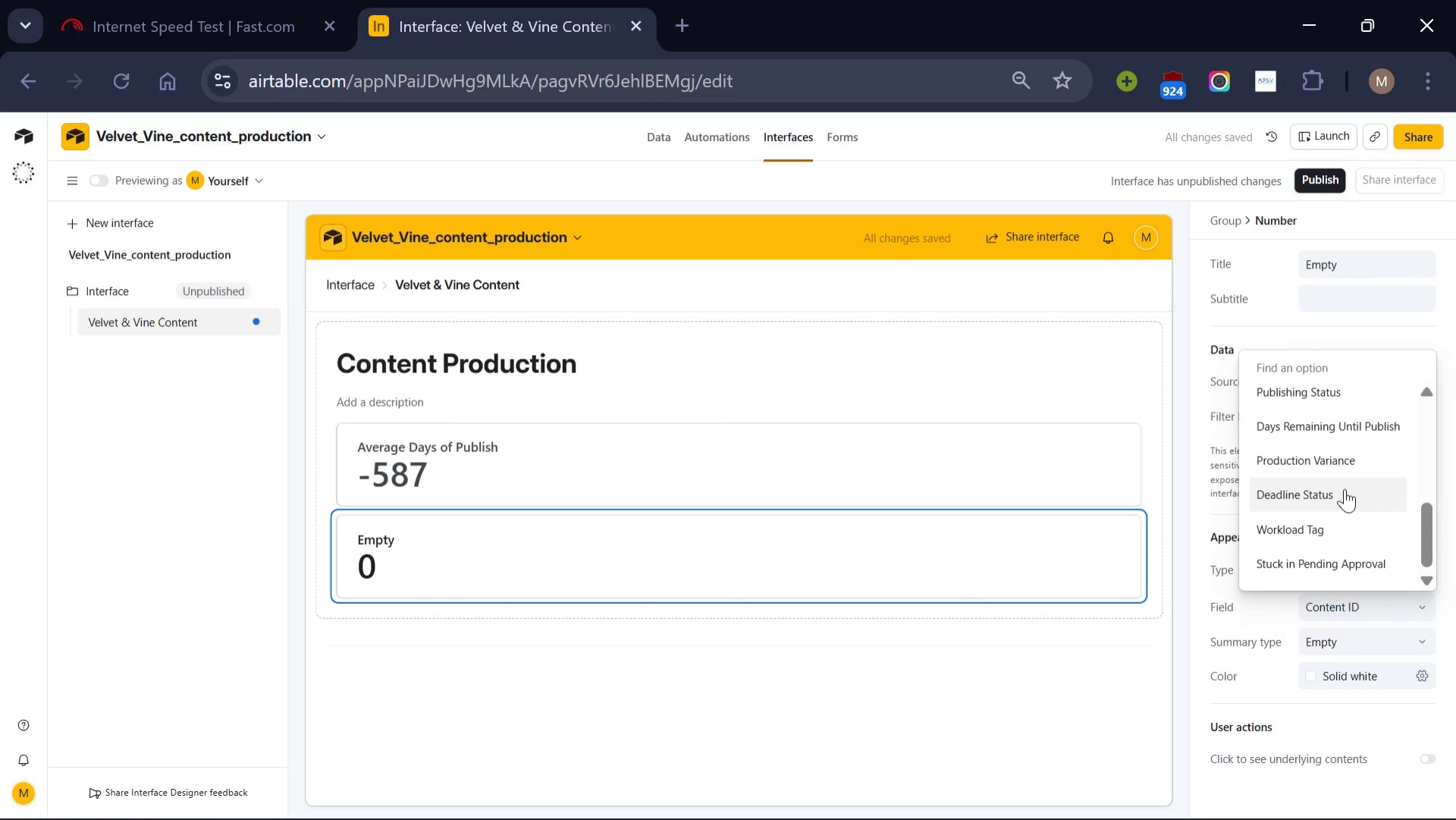 
left_click([1345, 489])
 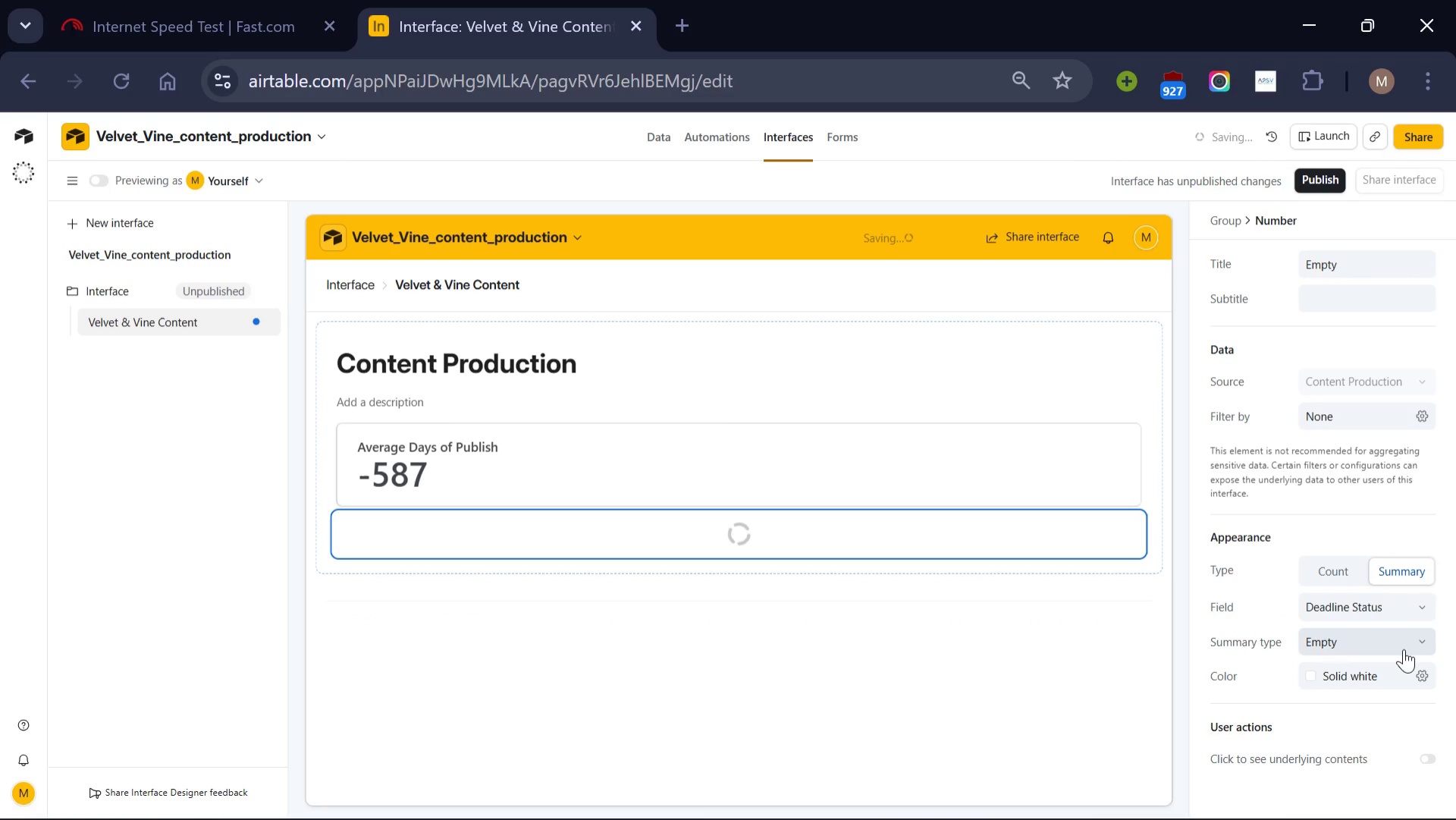 
left_click([1404, 649])
 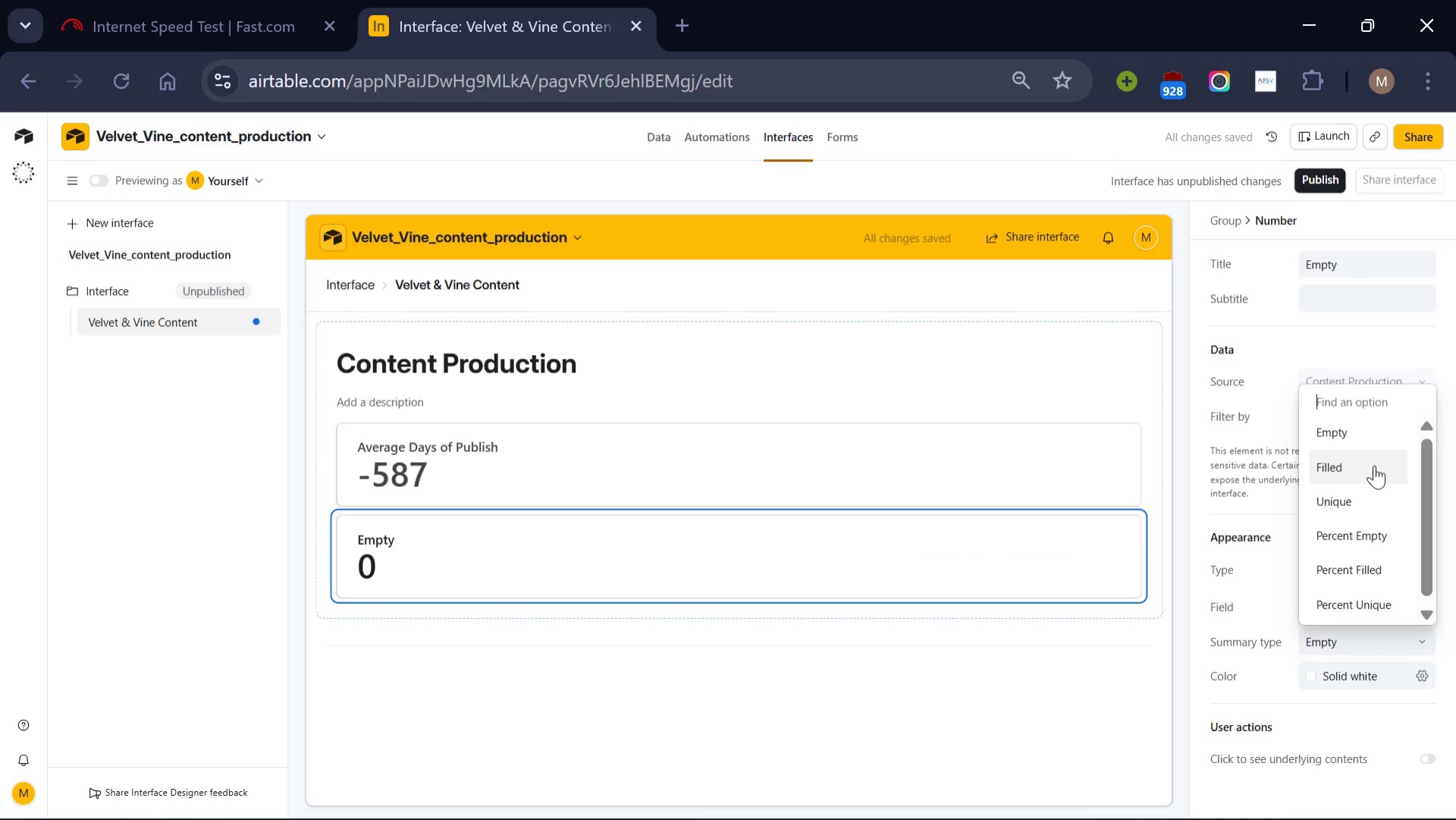 
scroll: coordinate [1374, 462], scroll_direction: up, amount: 1.0
 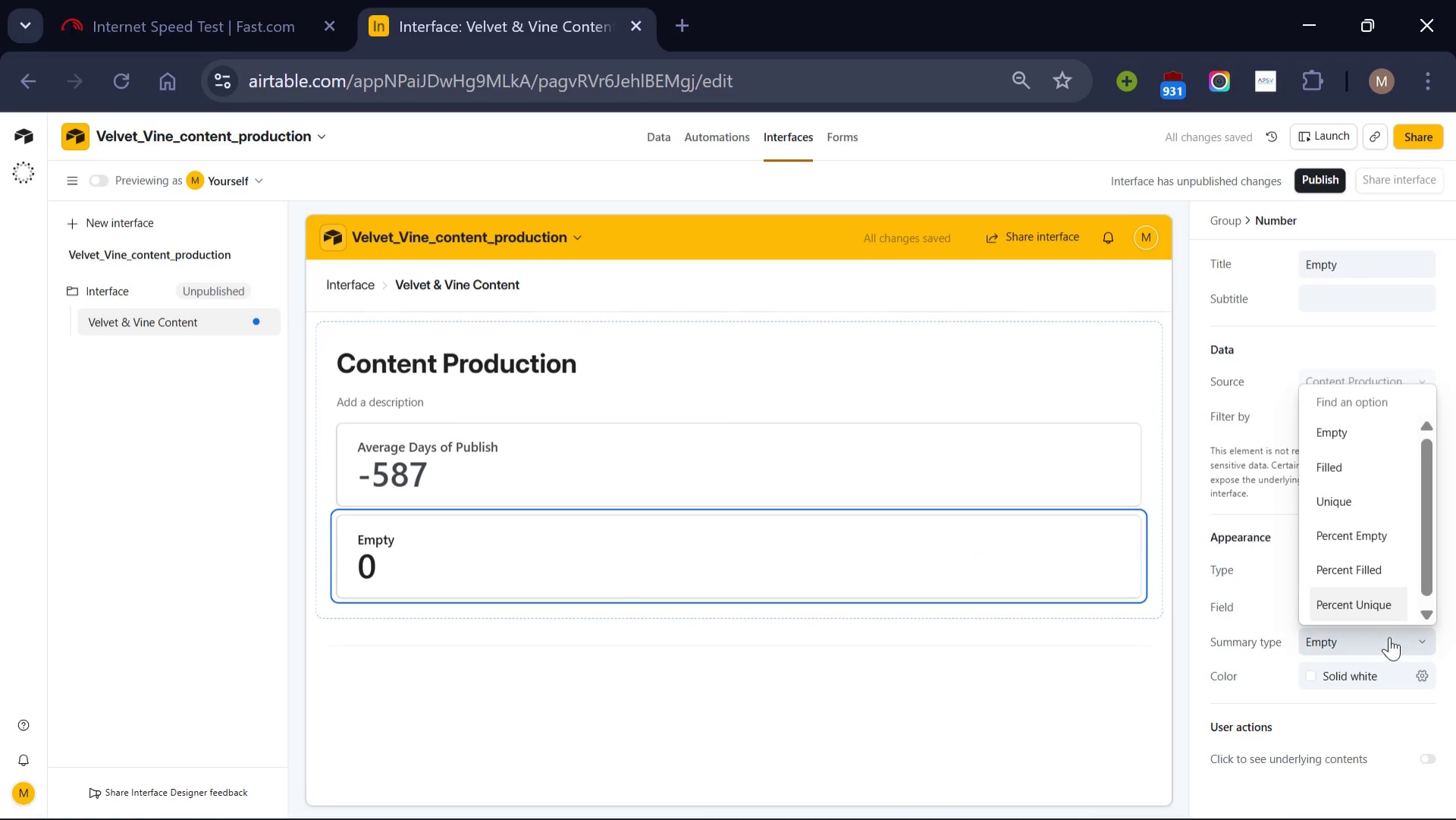 
left_click([1389, 636])
 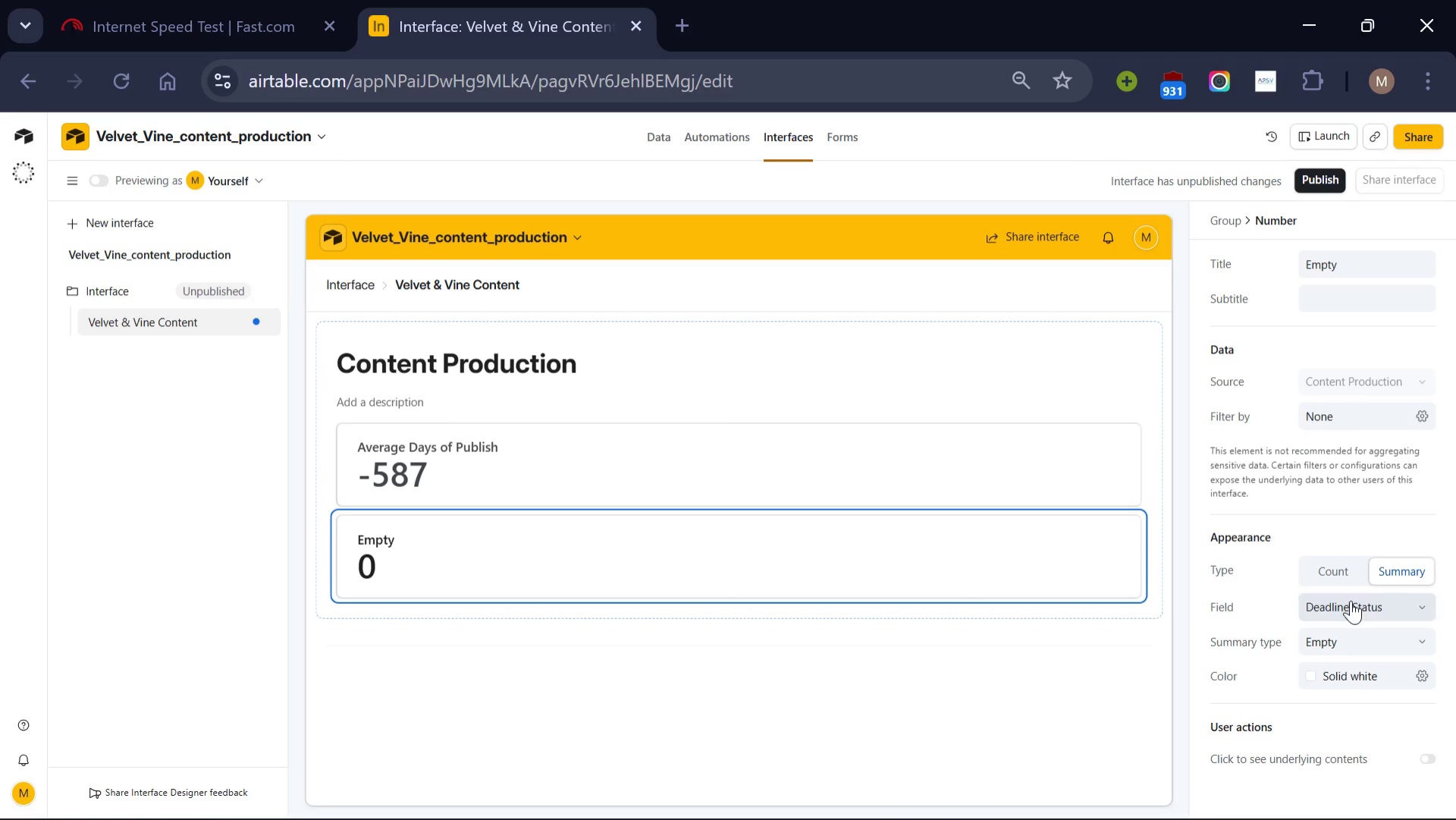 
left_click([1338, 576])
 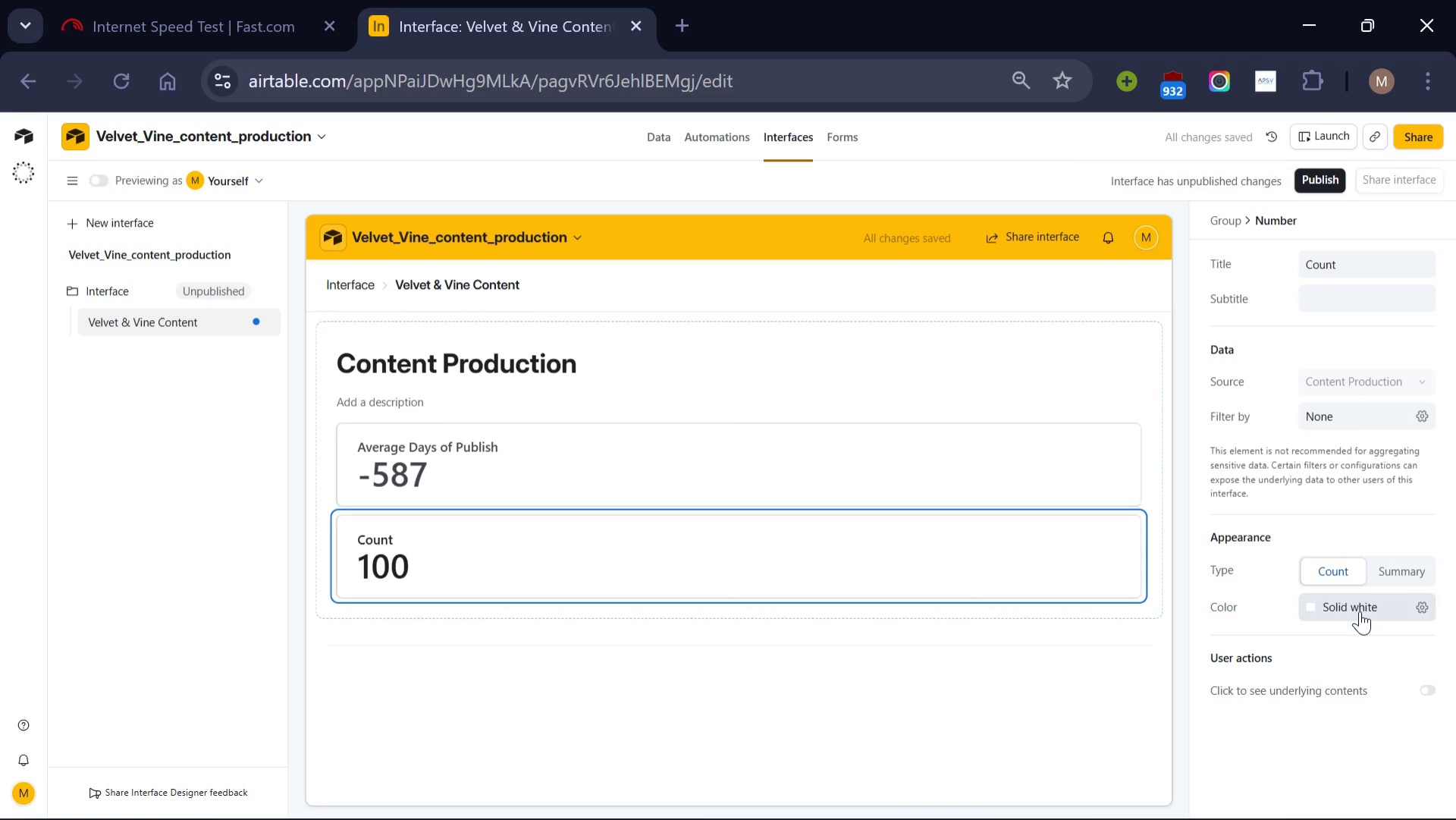 
wait(6.41)
 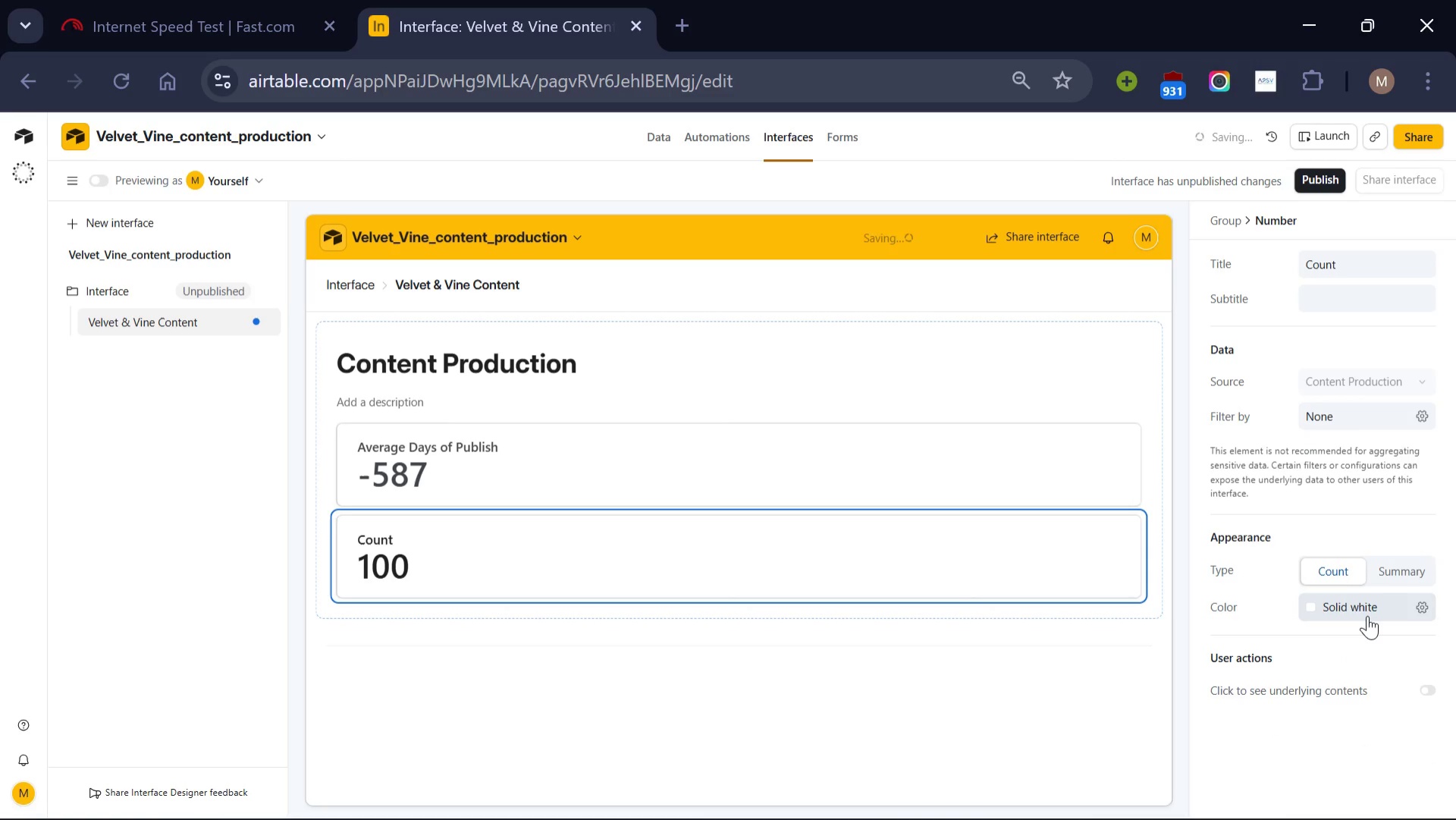 
left_click([1340, 611])
 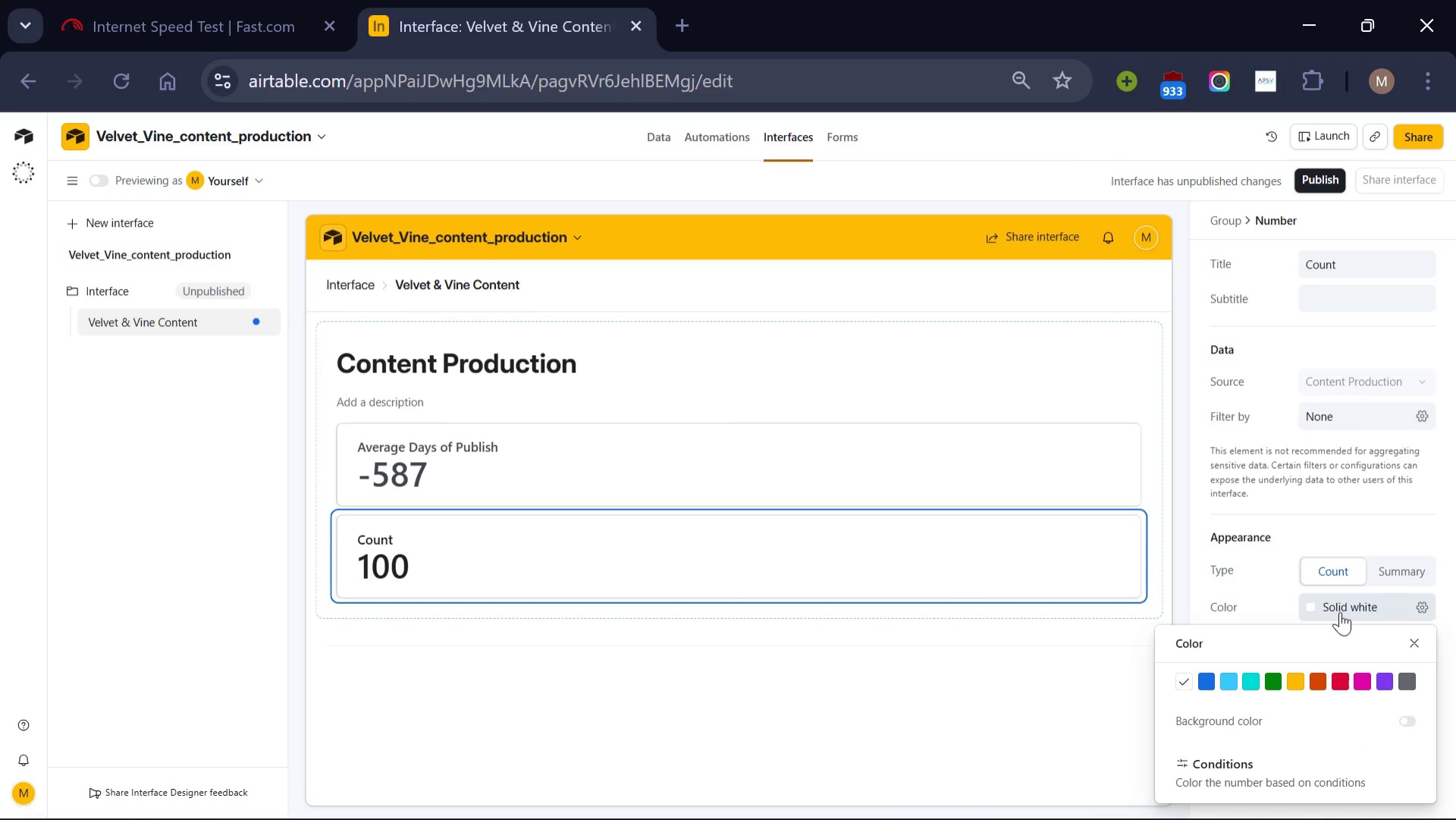 
left_click([1340, 611])
 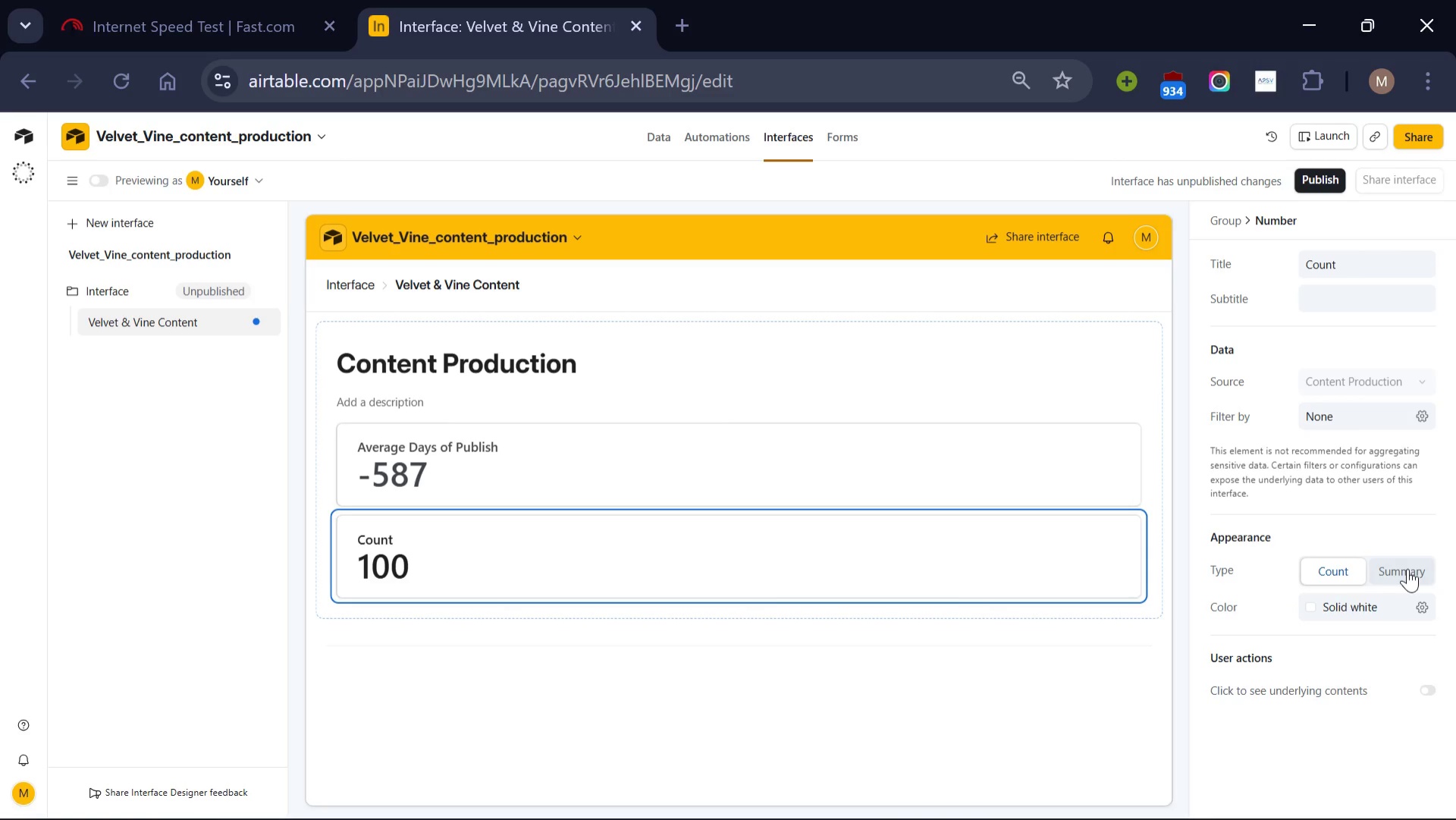 
wait(5.33)
 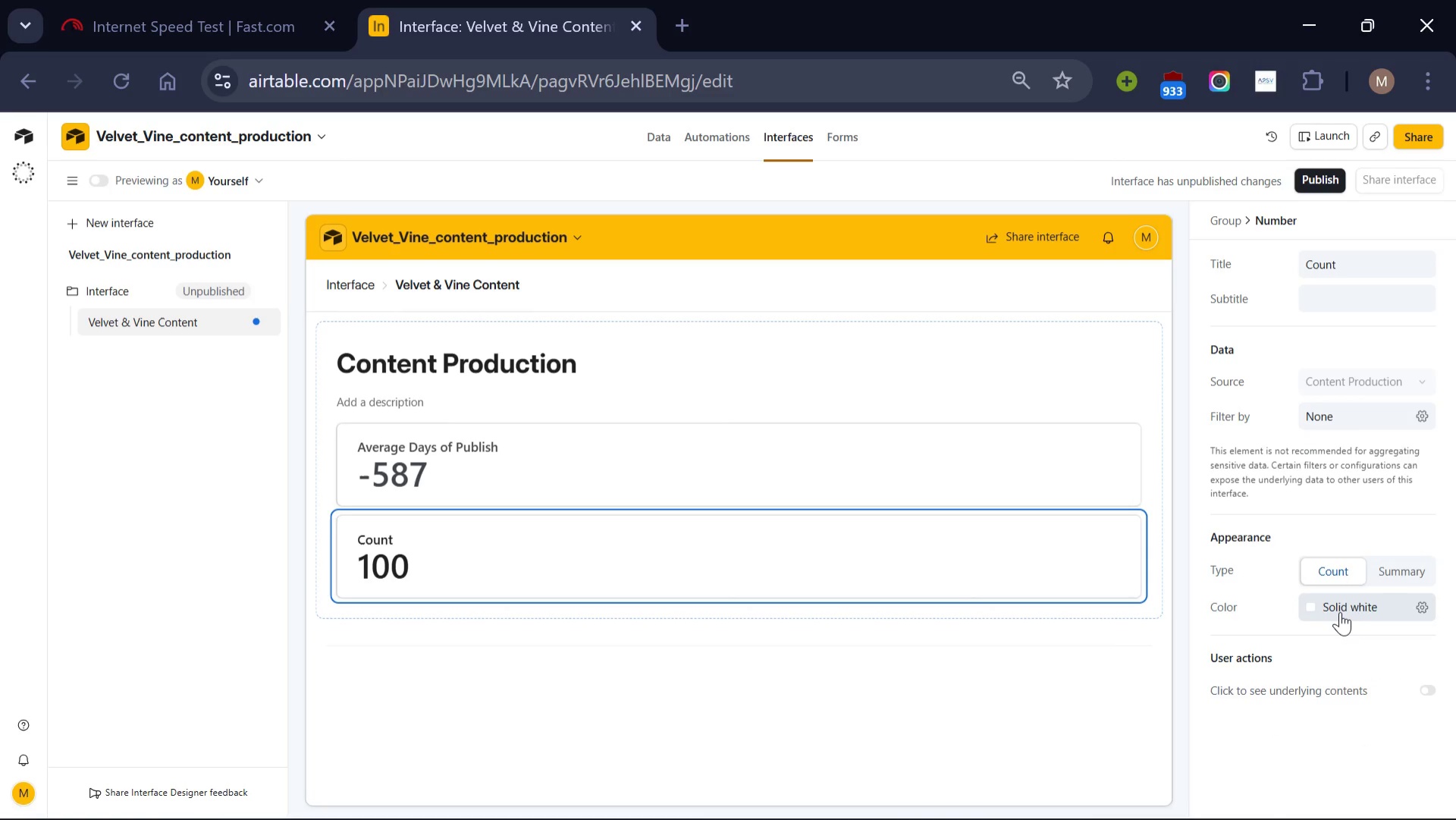 
left_click([1407, 568])
 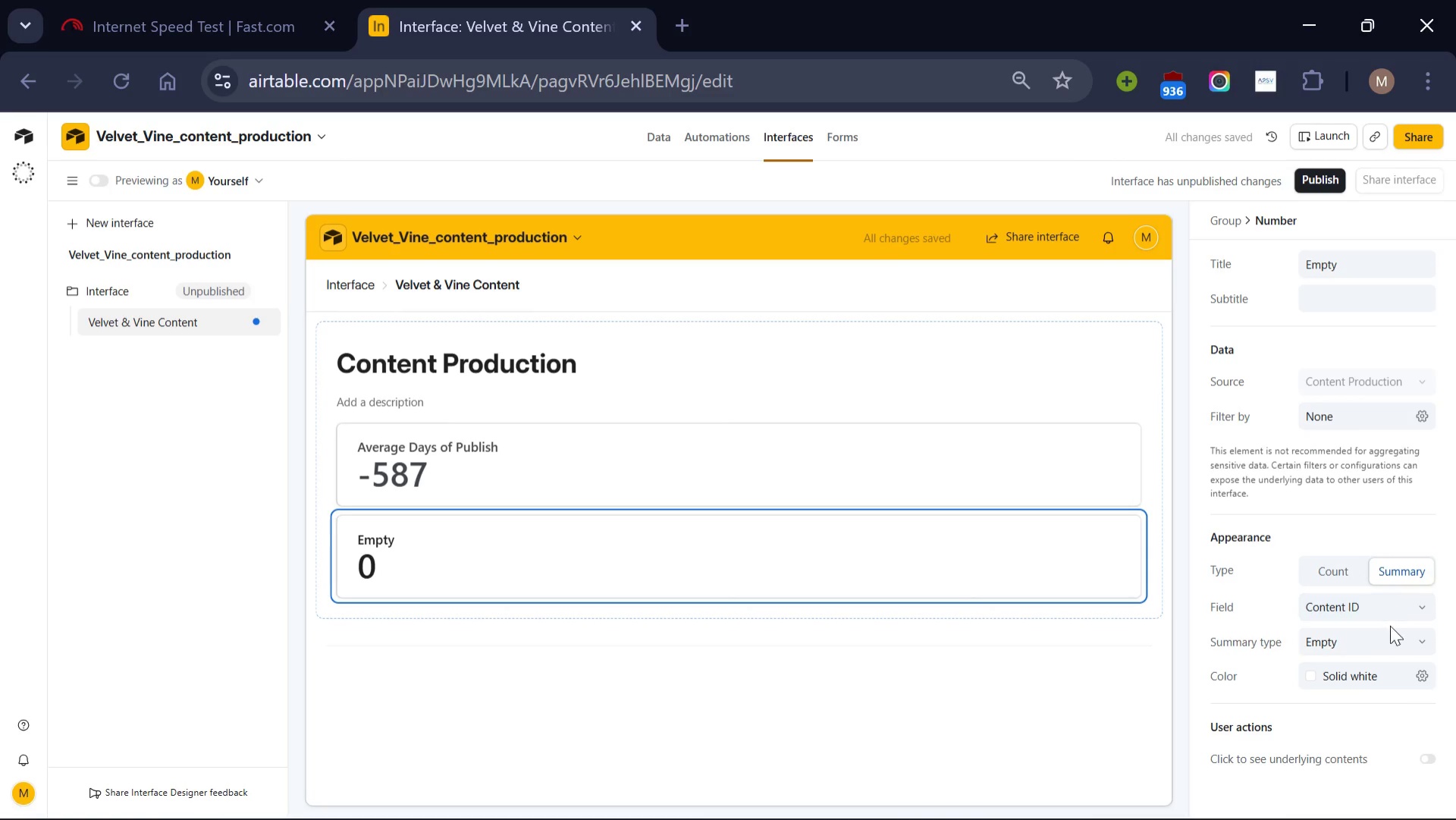 
wait(6.3)
 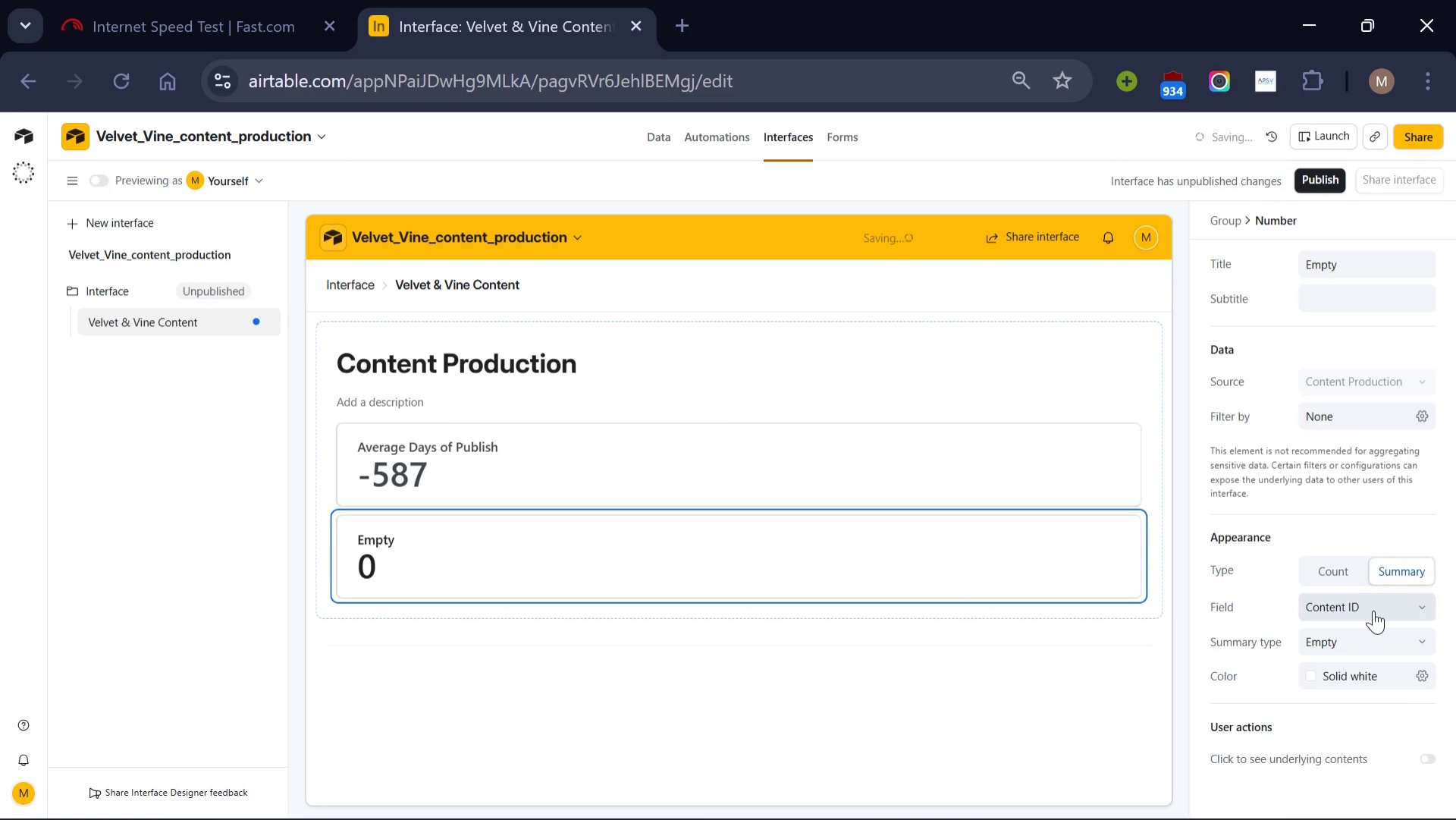 
left_click([1404, 617])
 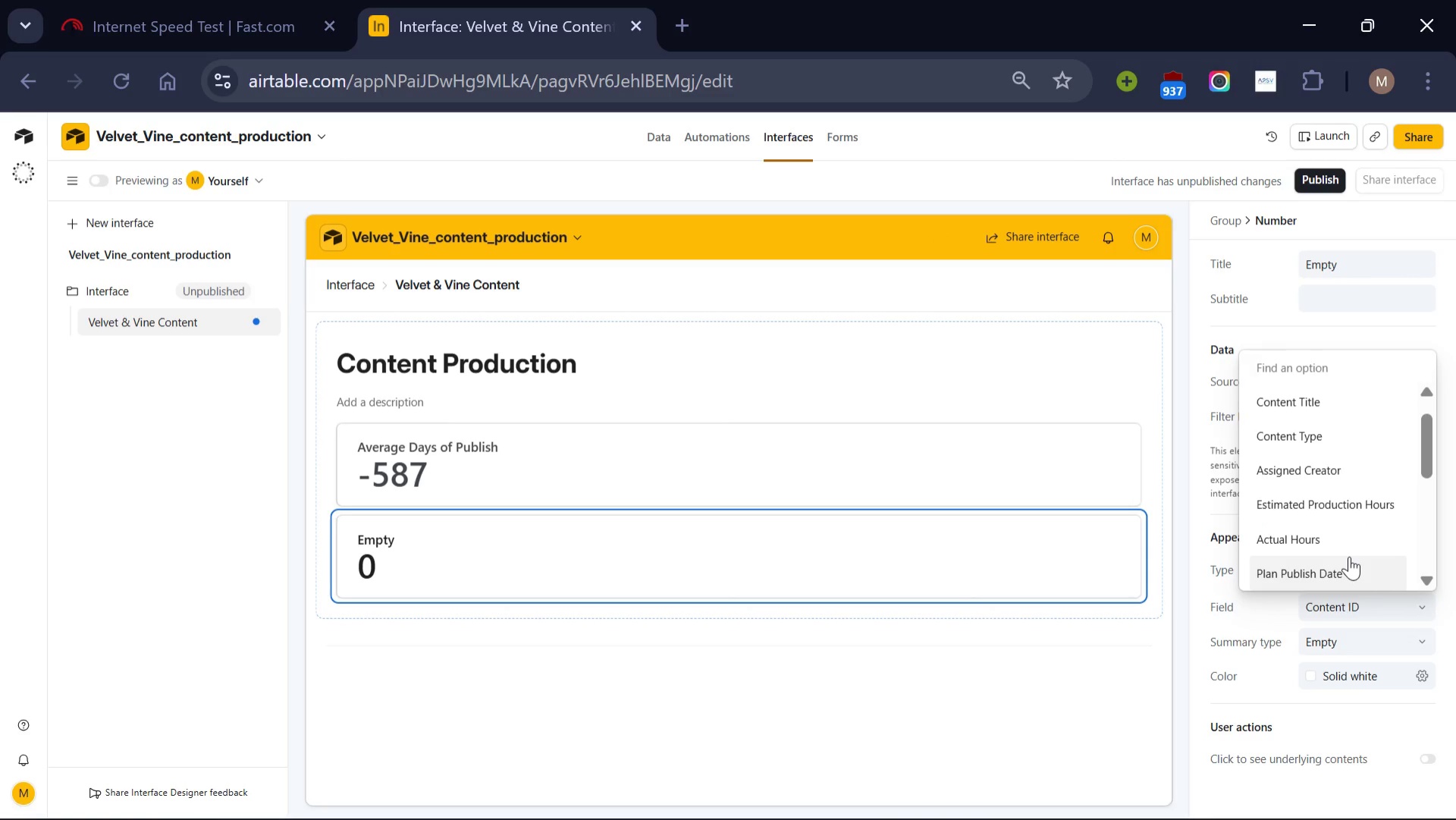 
scroll: coordinate [1349, 556], scroll_direction: down, amount: 5.0
 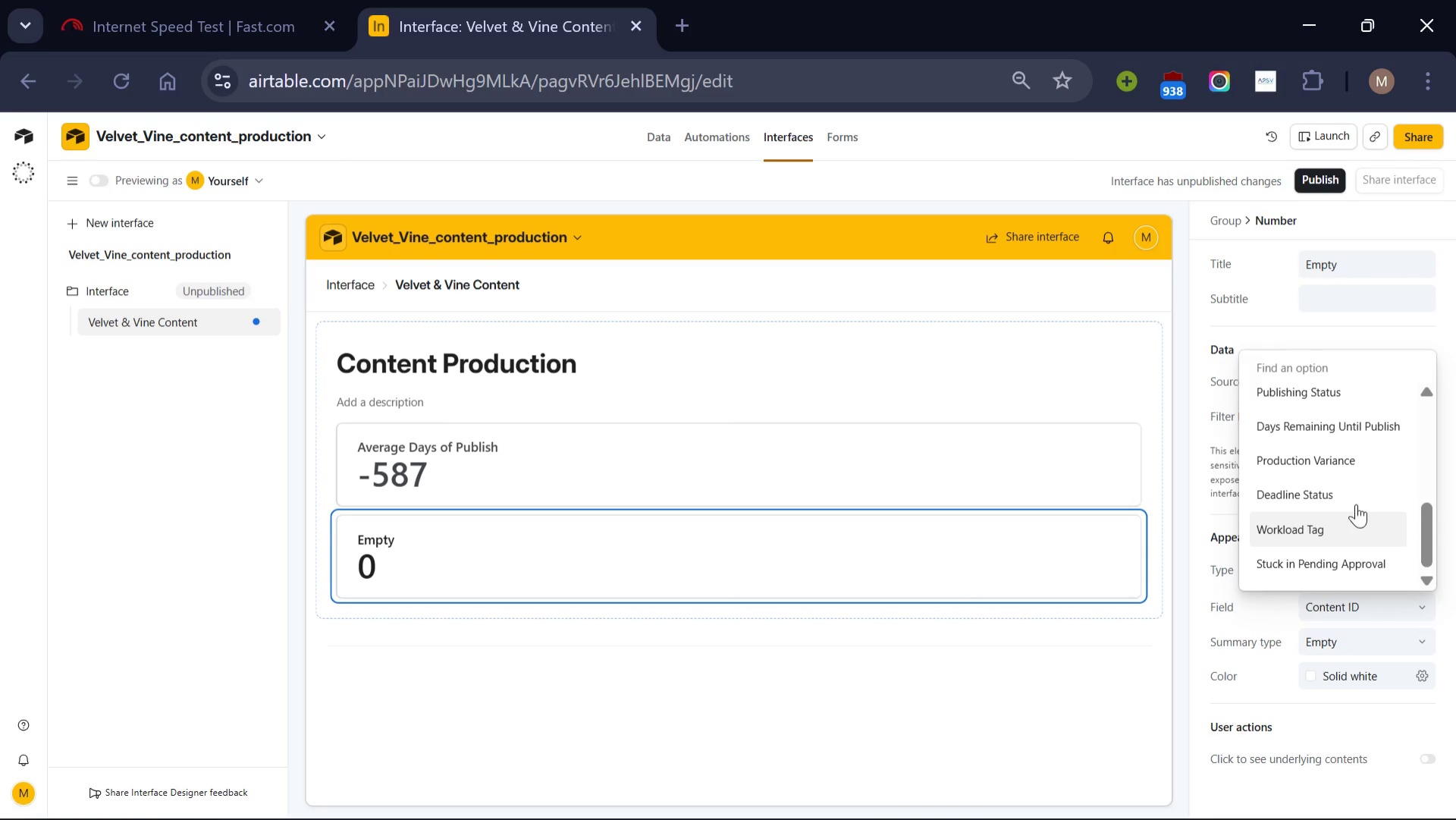 
left_click([1350, 496])
 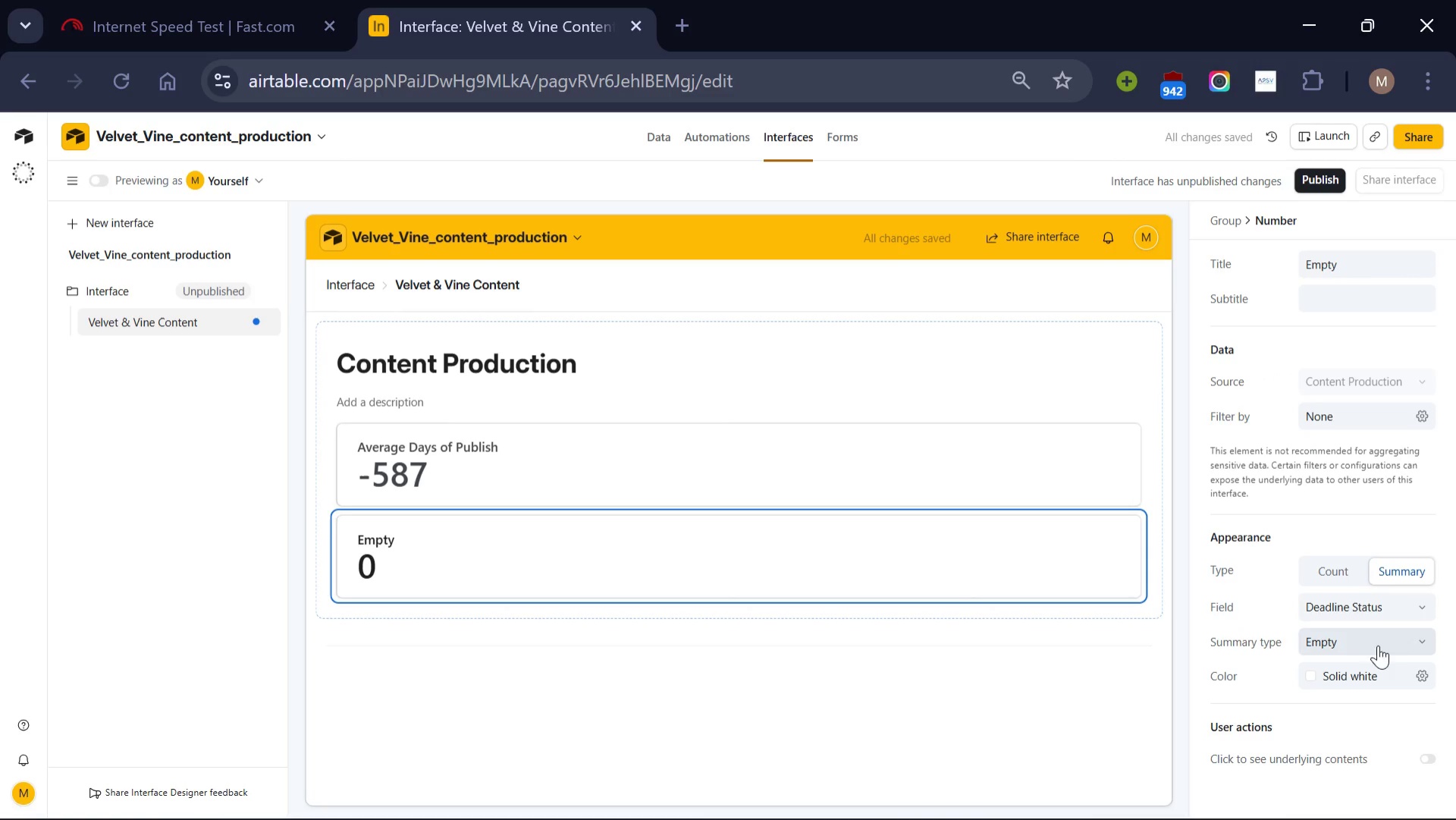 
left_click([1403, 646])
 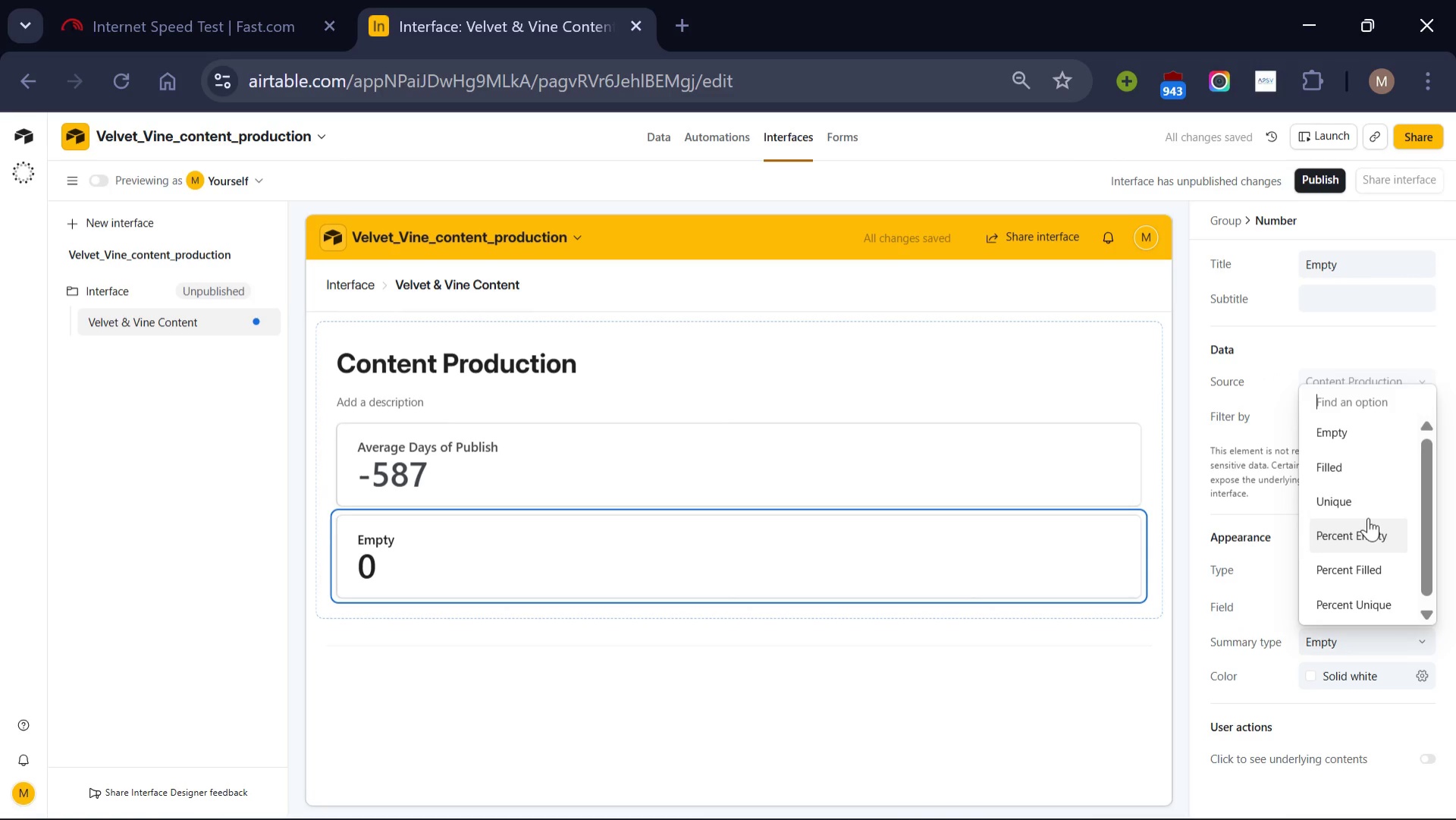 
scroll: coordinate [1368, 517], scroll_direction: none, amount: 0.0
 